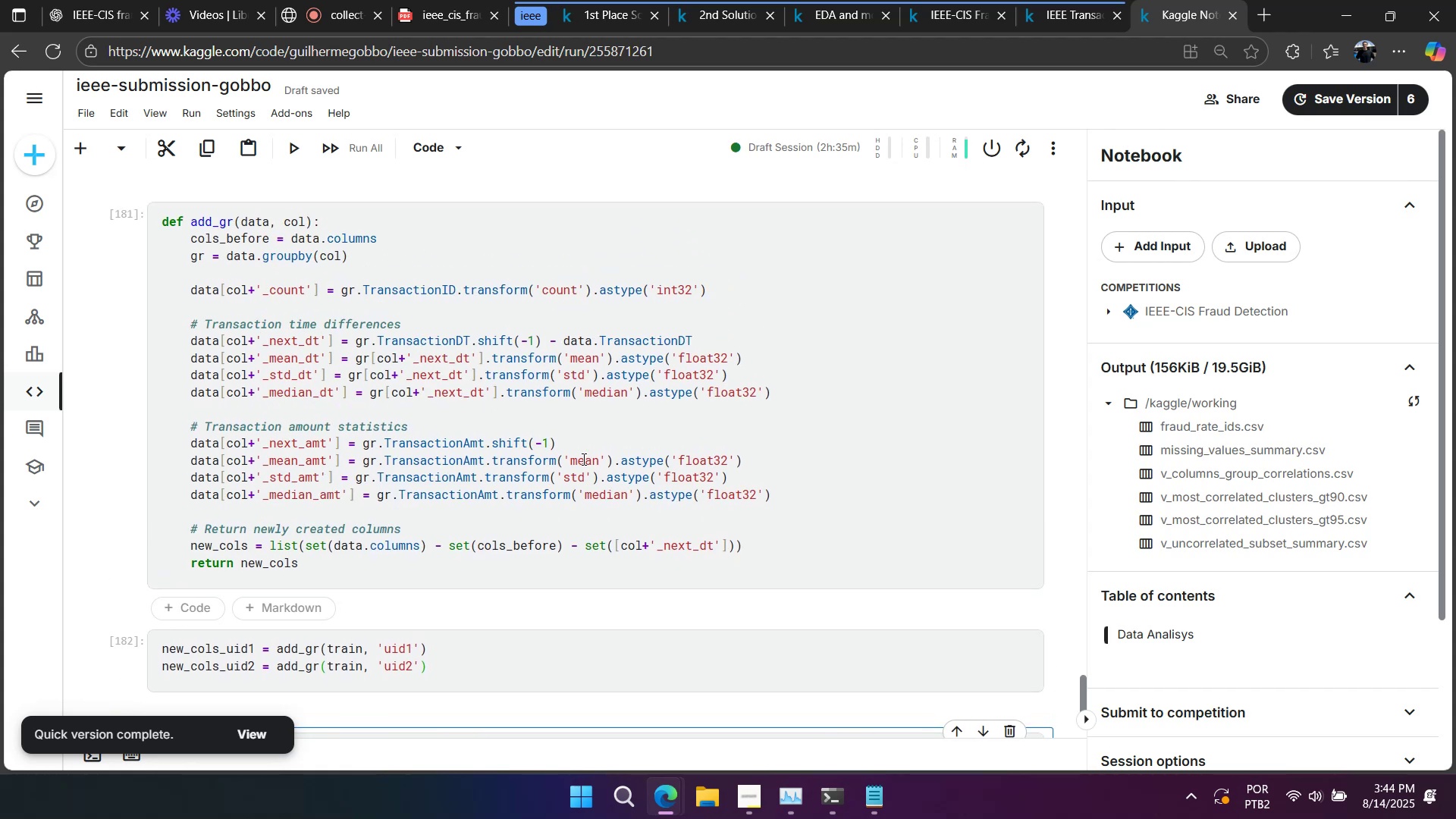 
left_click([510, 432])
 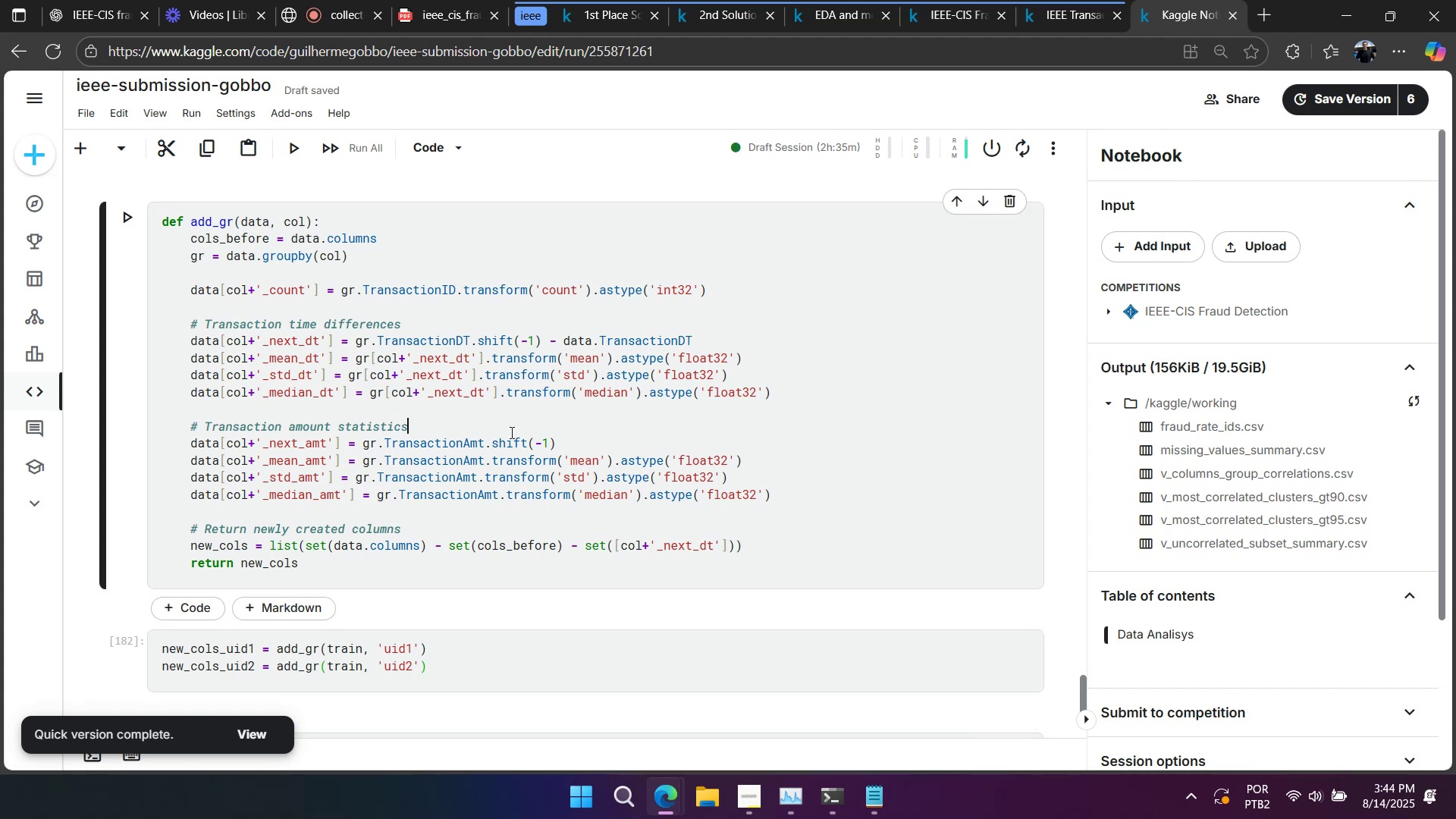 
key(Control+ControlLeft)
 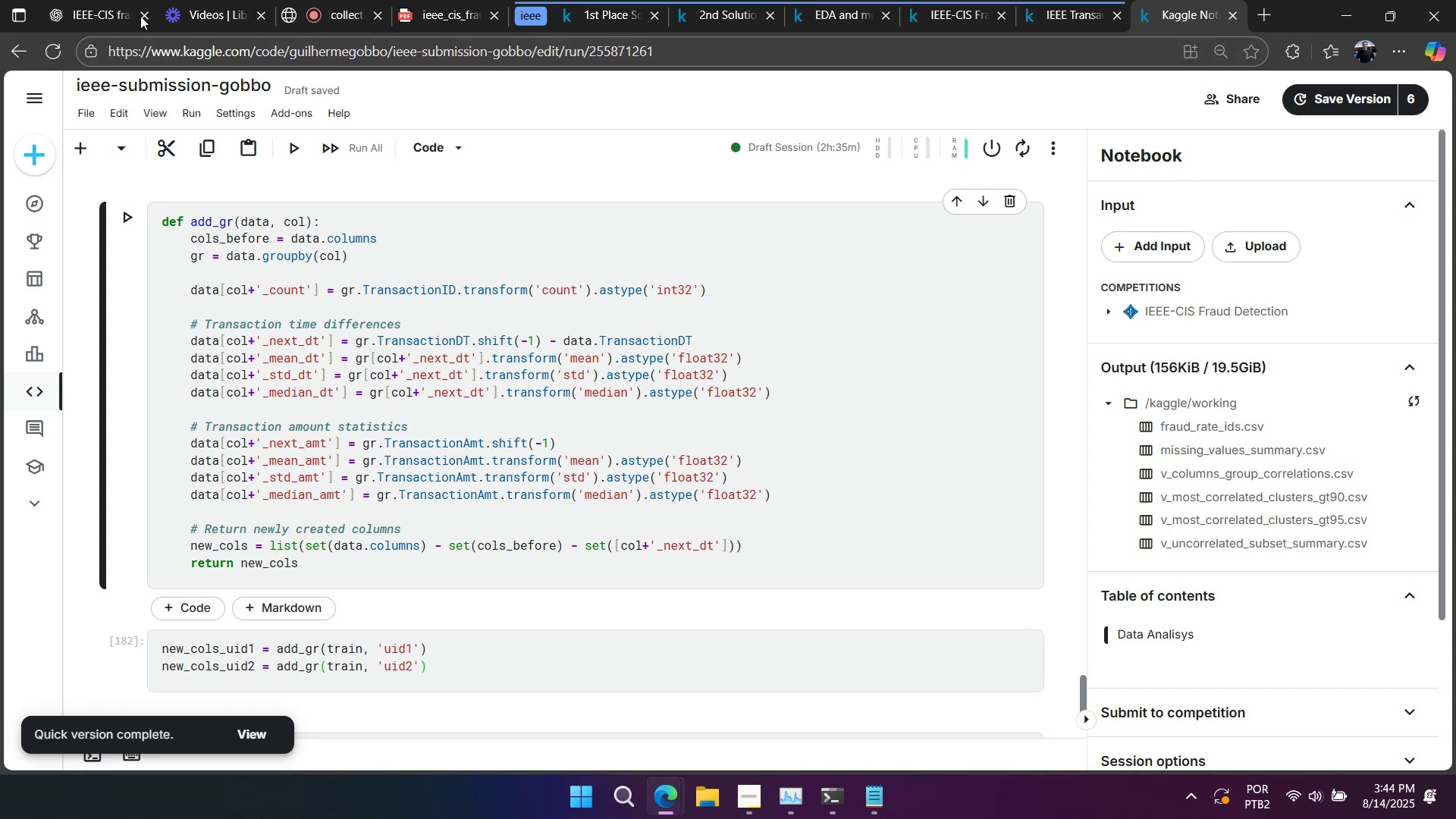 
left_click([99, 3])
 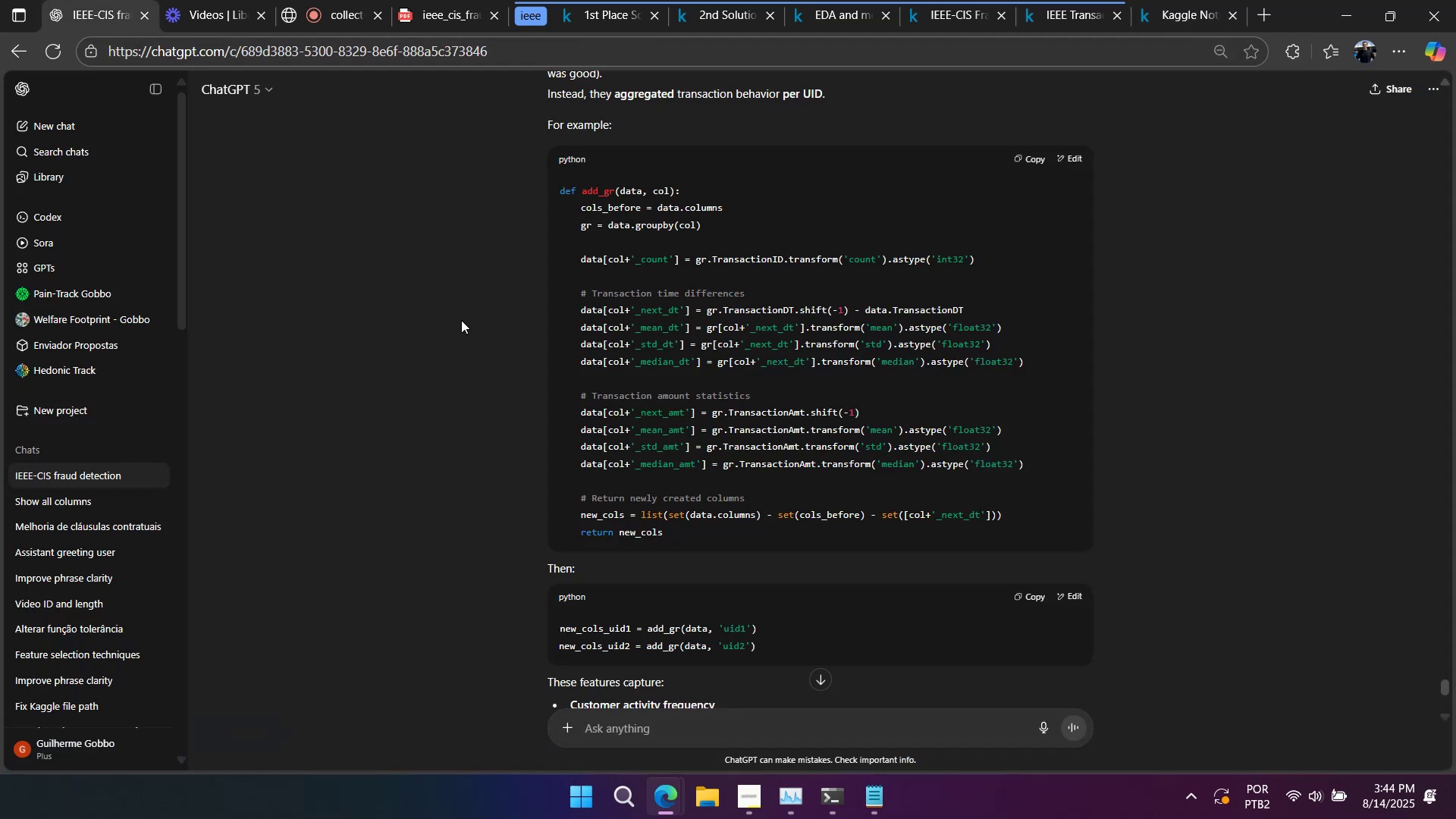 
scroll: coordinate [724, 664], scroll_direction: down, amount: 33.0
 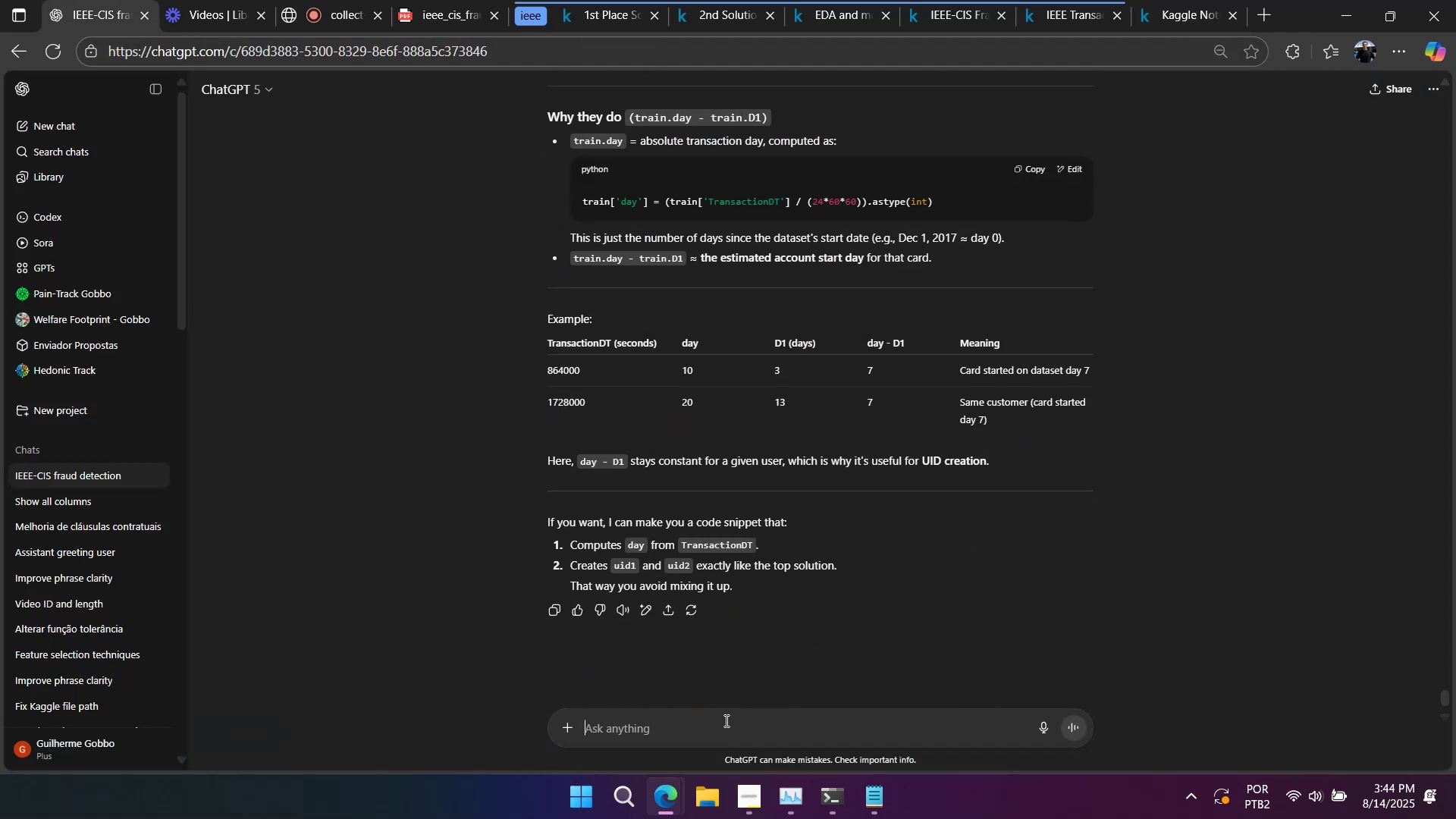 
type(now i want to create e)
key(Backspace)
type(a function that does the same pre processing on my test_data)
 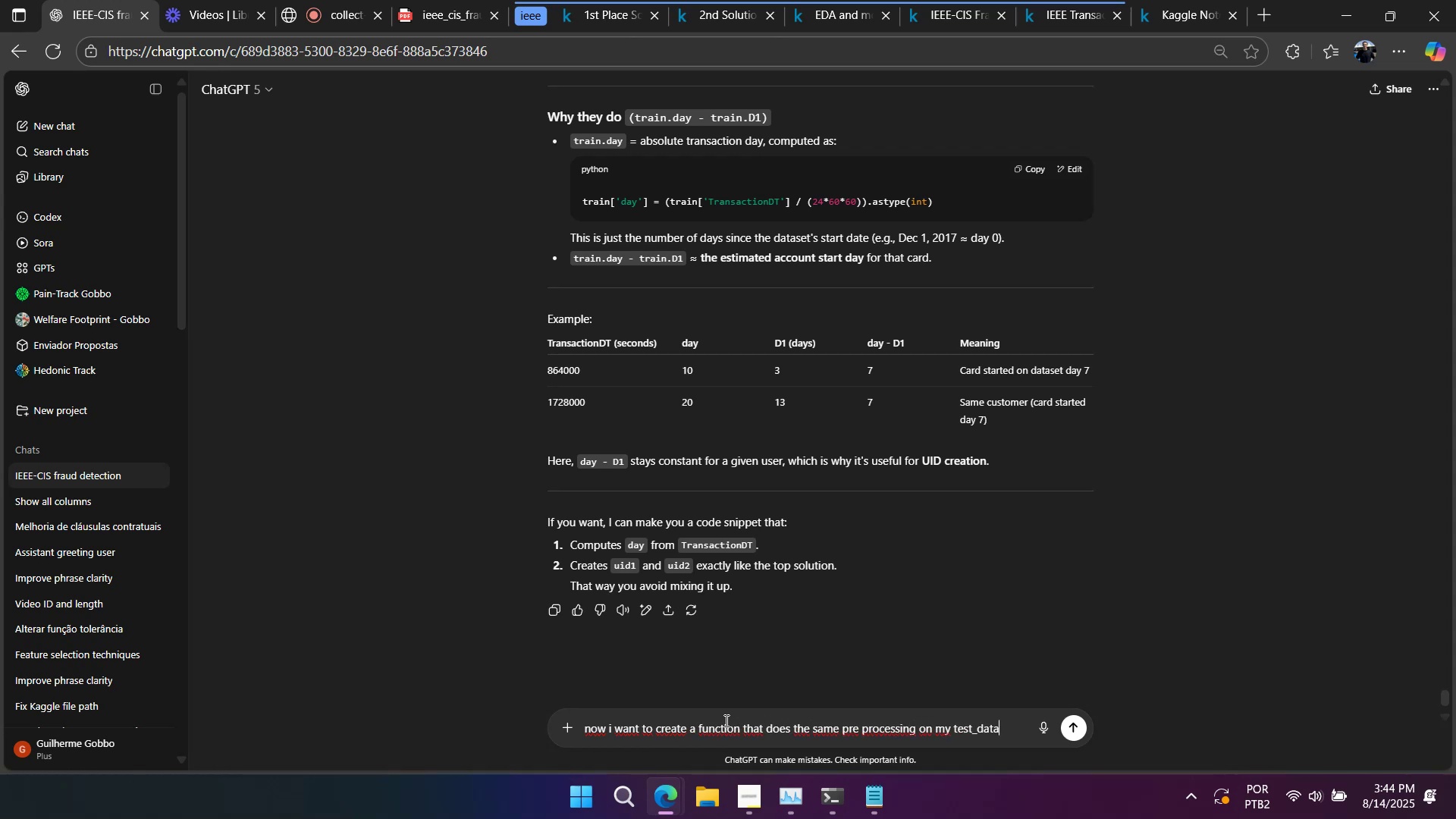 
key(Enter)
 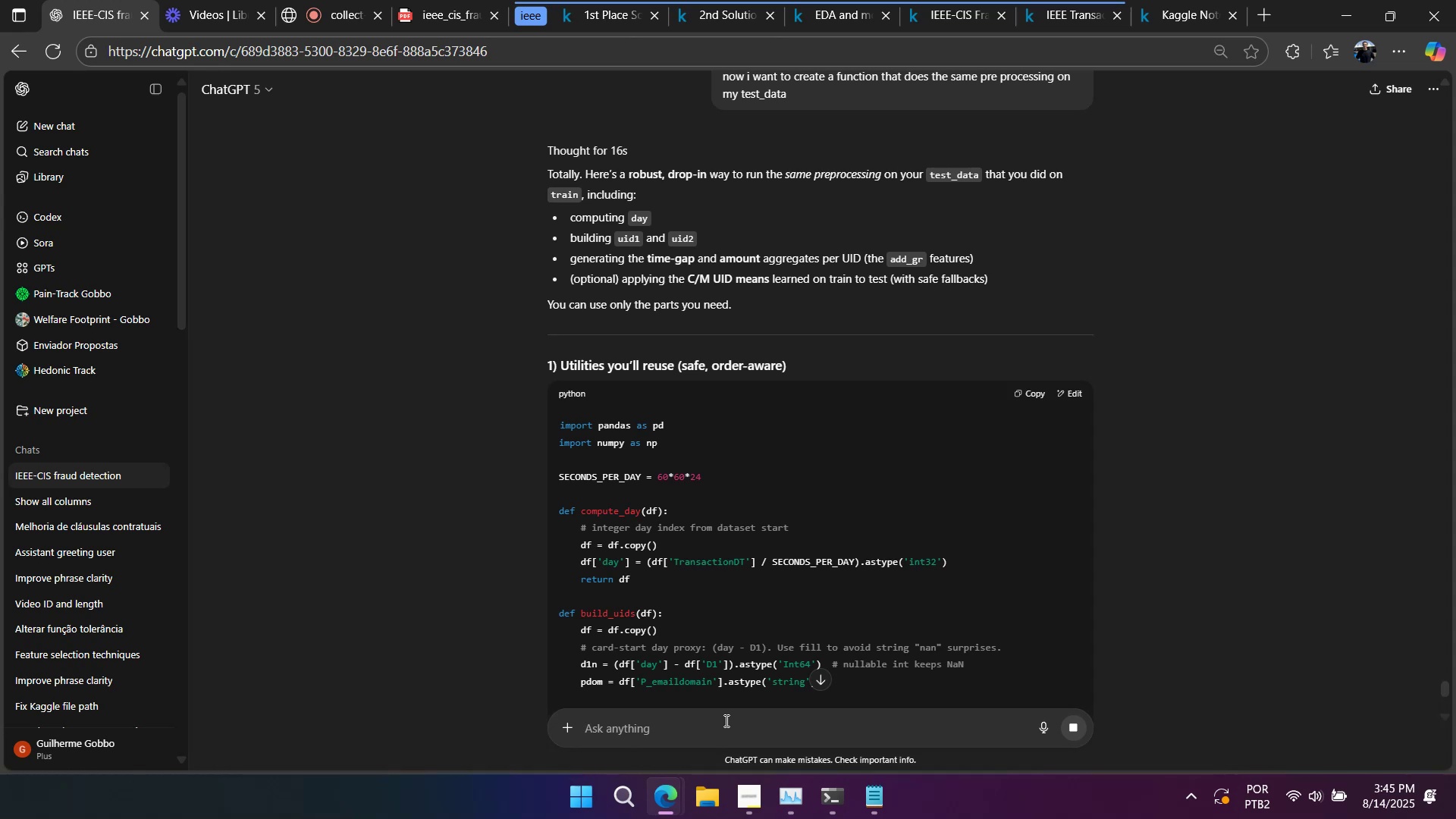 
wait(53.95)
 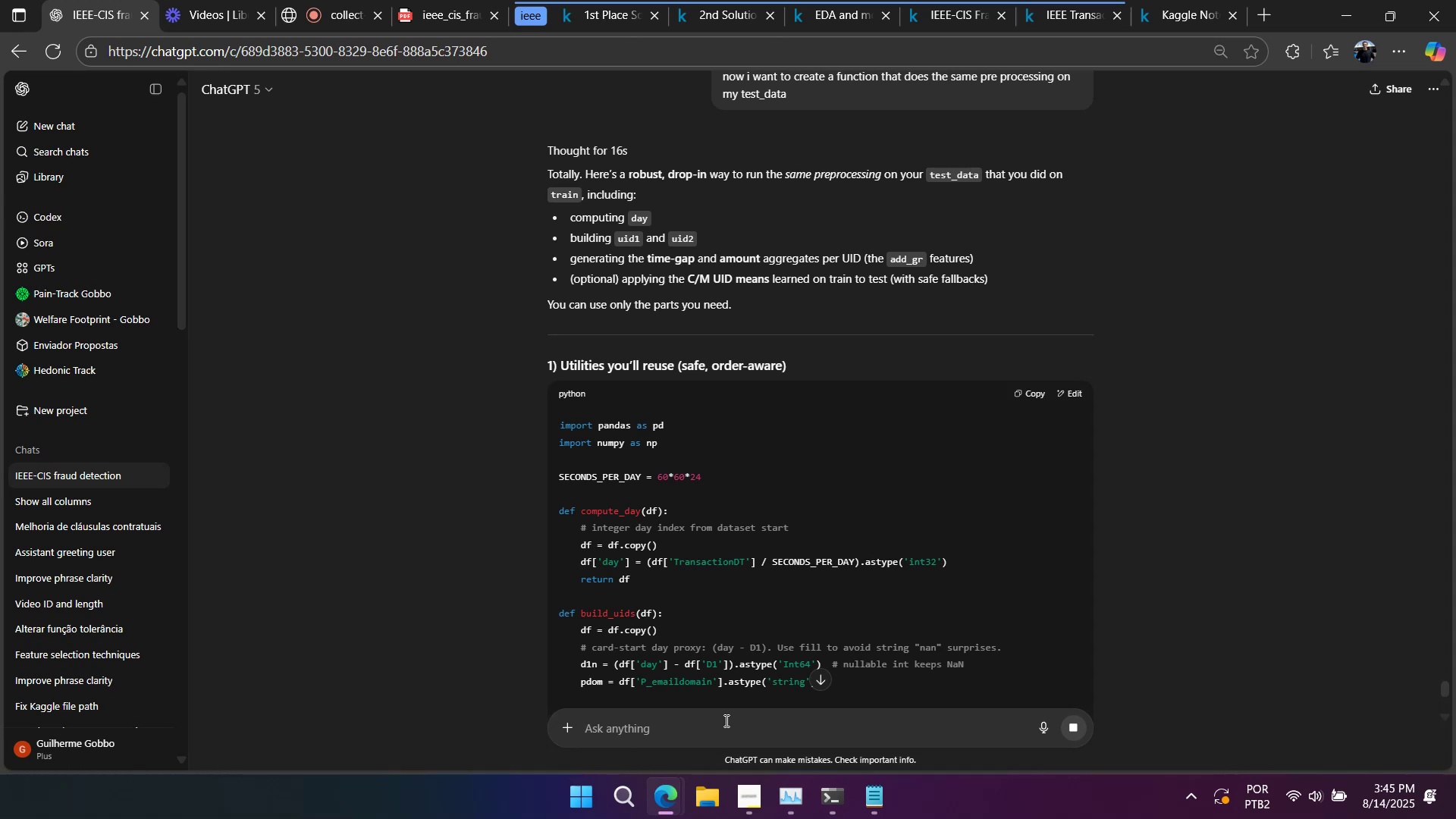 
scroll: coordinate [657, 549], scroll_direction: down, amount: 25.0
 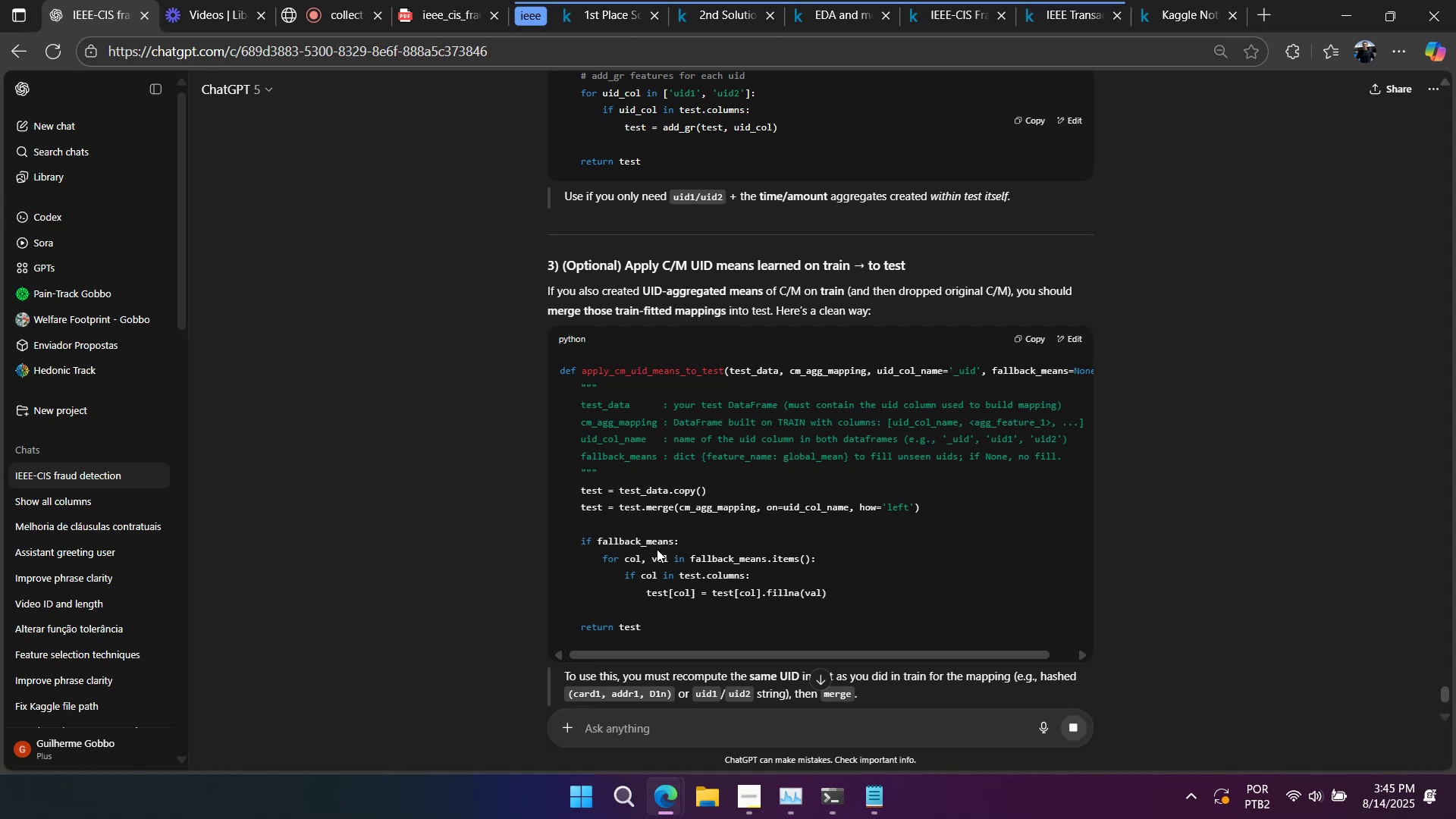 
wait(14.42)
 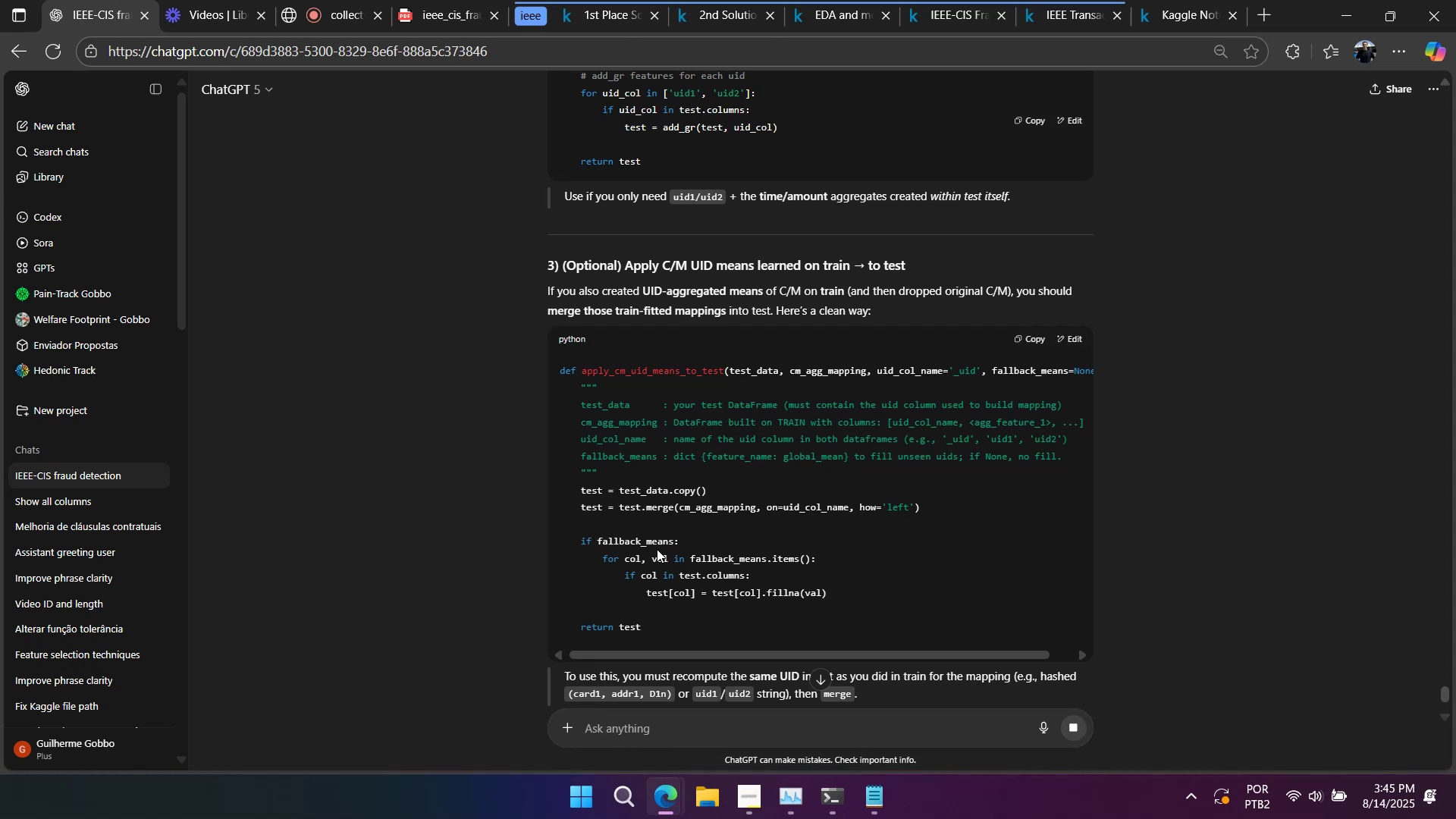 
scroll: coordinate [643, 573], scroll_direction: down, amount: 2.0
 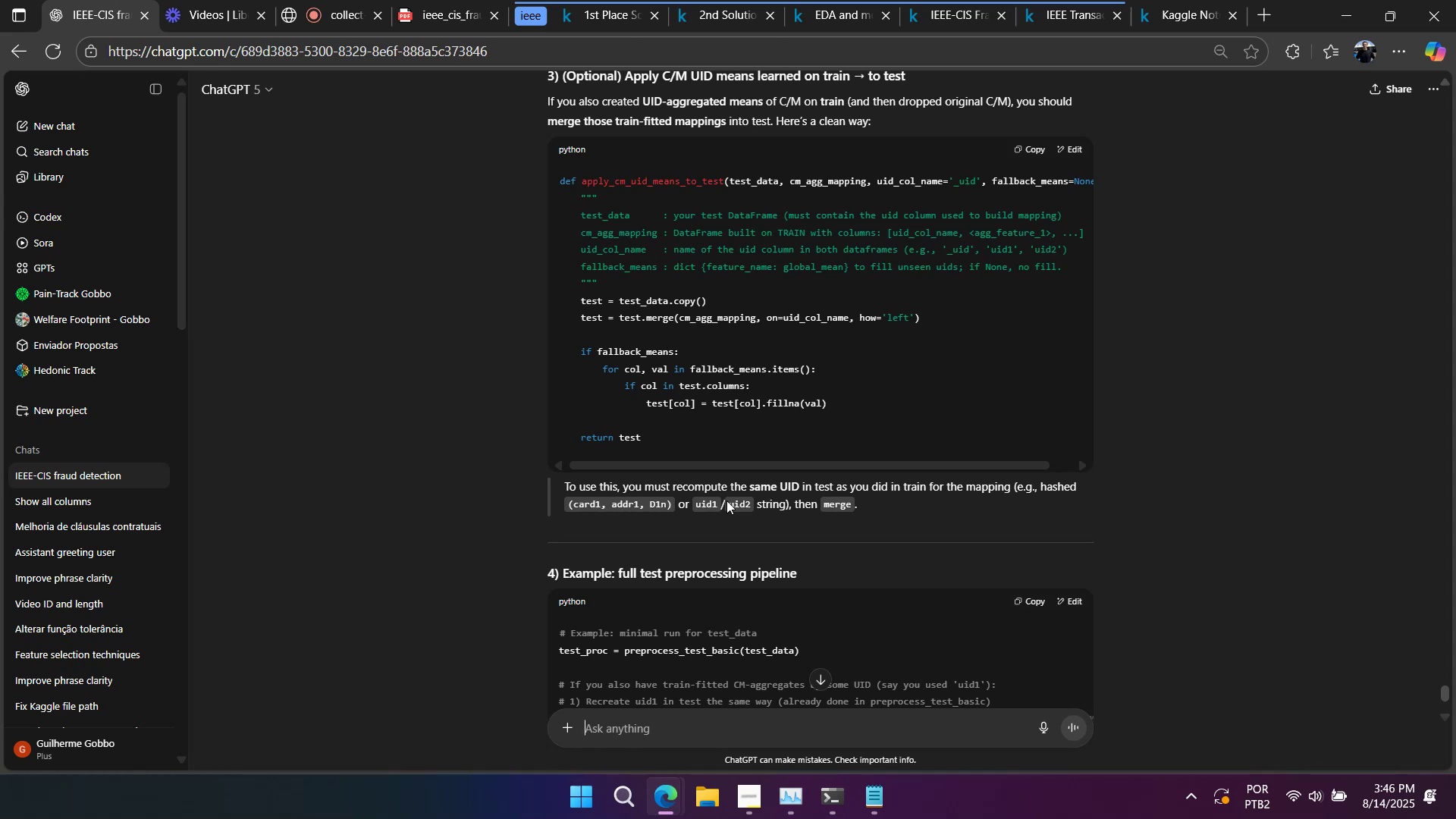 
wait(21.92)
 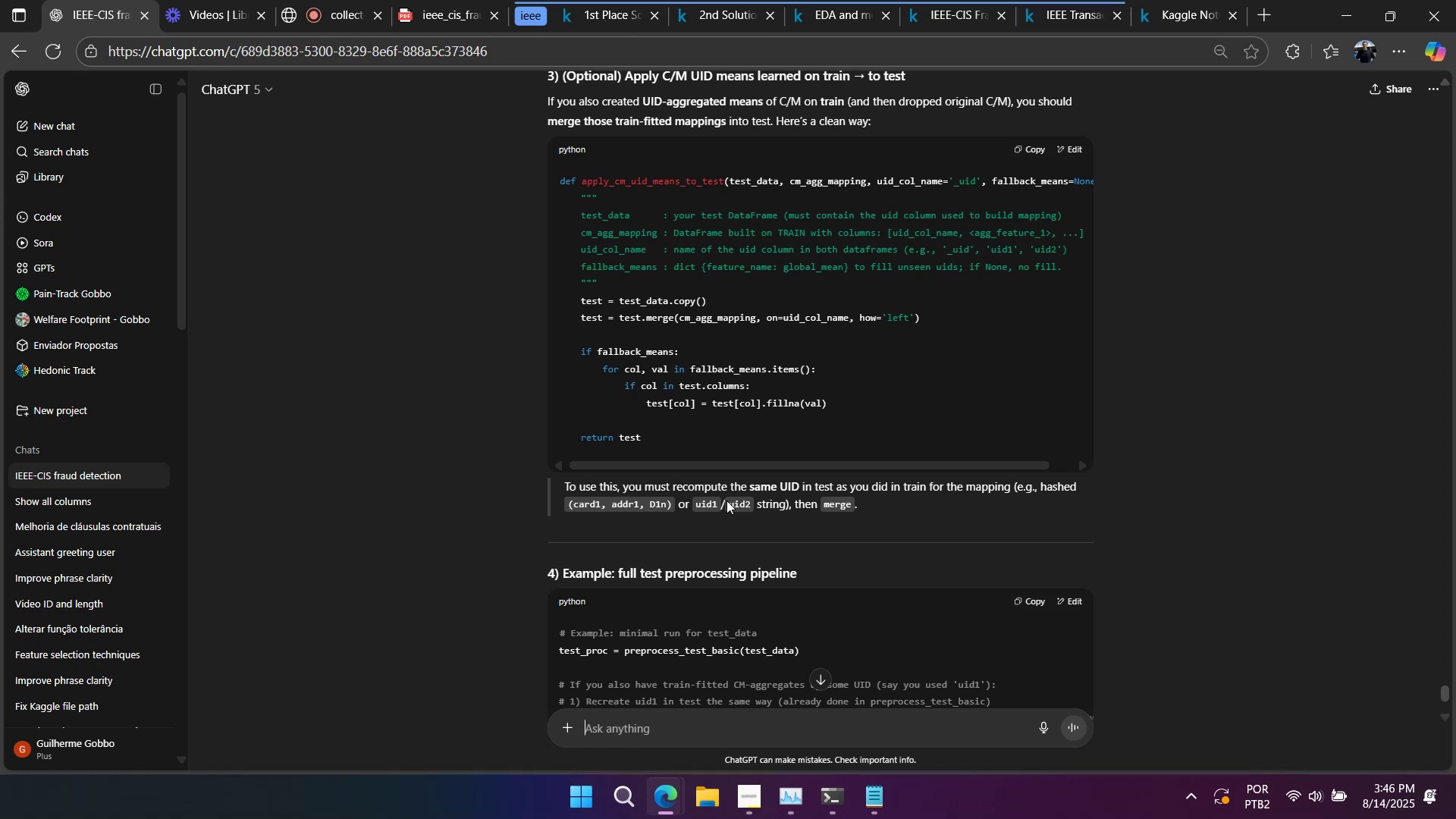 
scroll: coordinate [720, 443], scroll_direction: up, amount: 18.0
 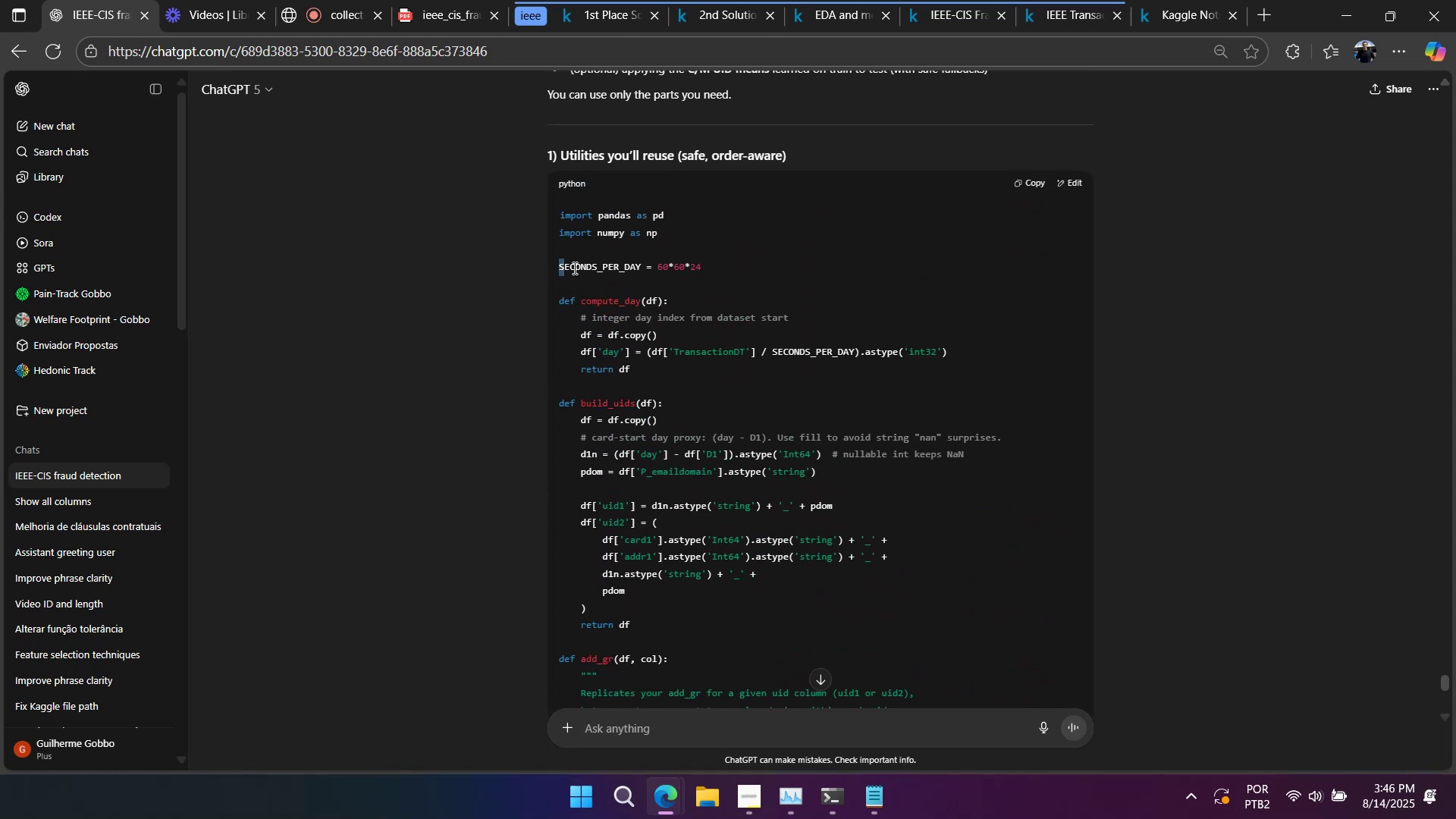 
wait(5.68)
 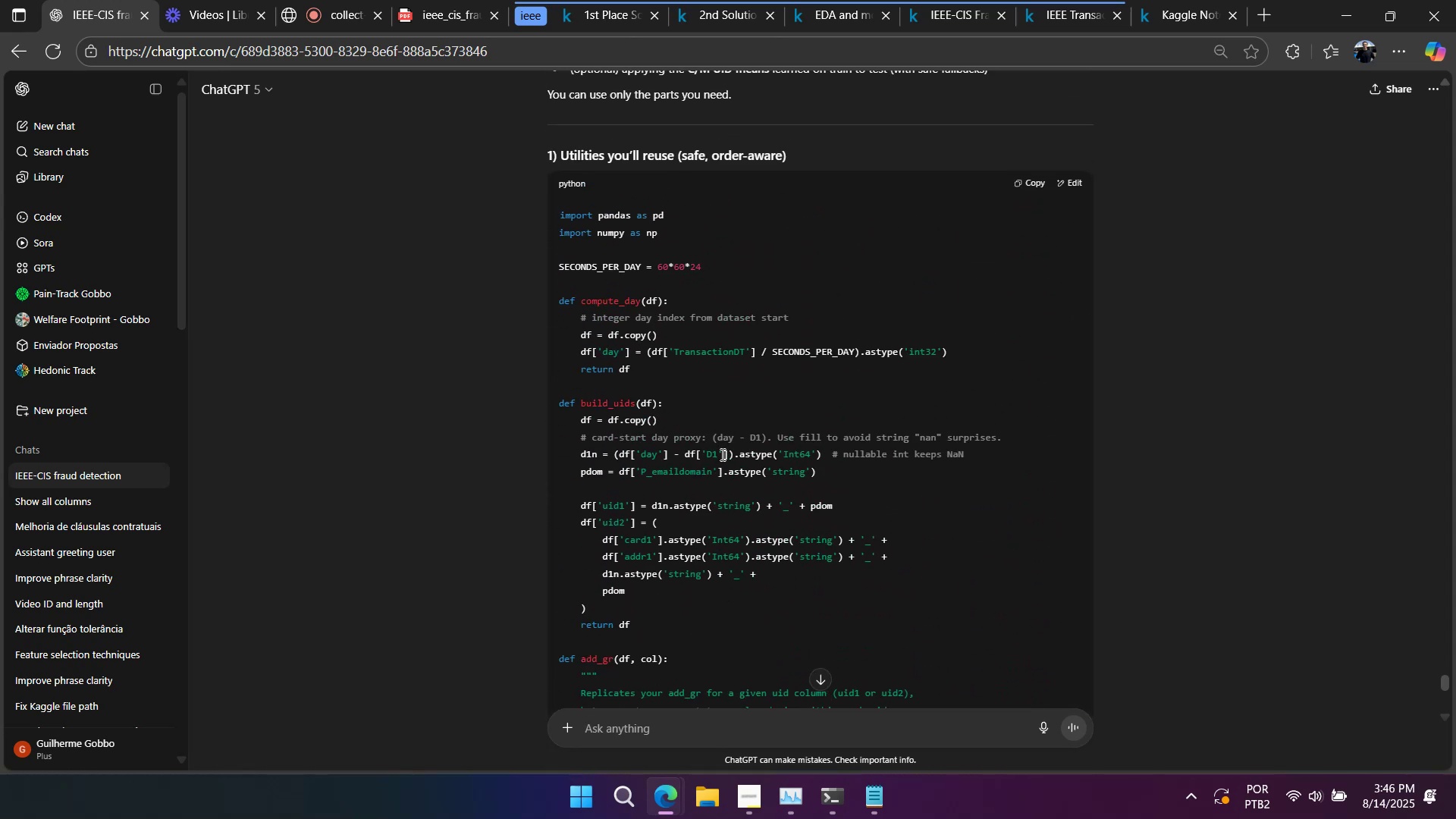 
scroll: coordinate [843, 353], scroll_direction: down, amount: 6.0
 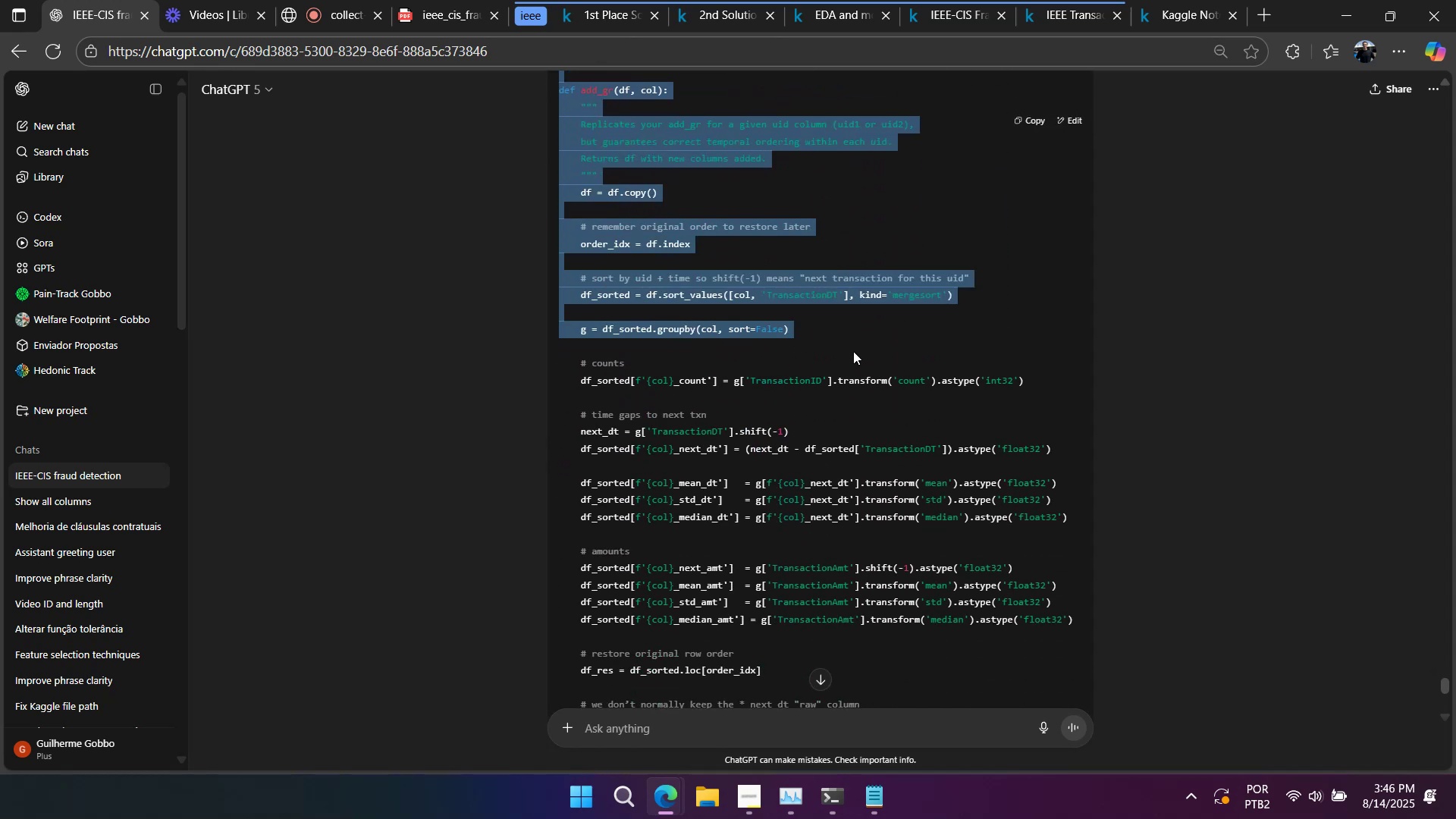 
right_click([843, 353])
 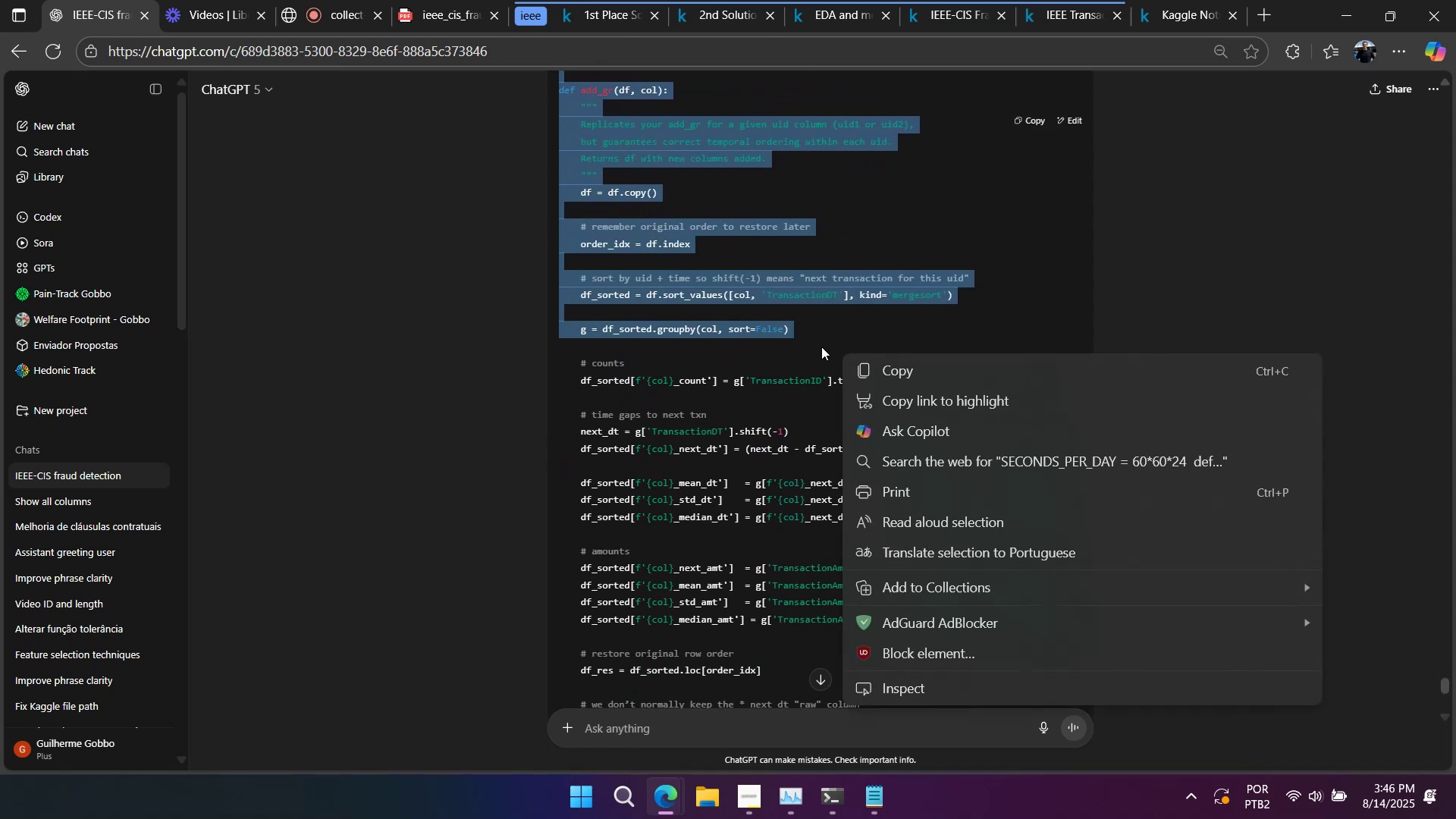 
left_click([821, 346])
 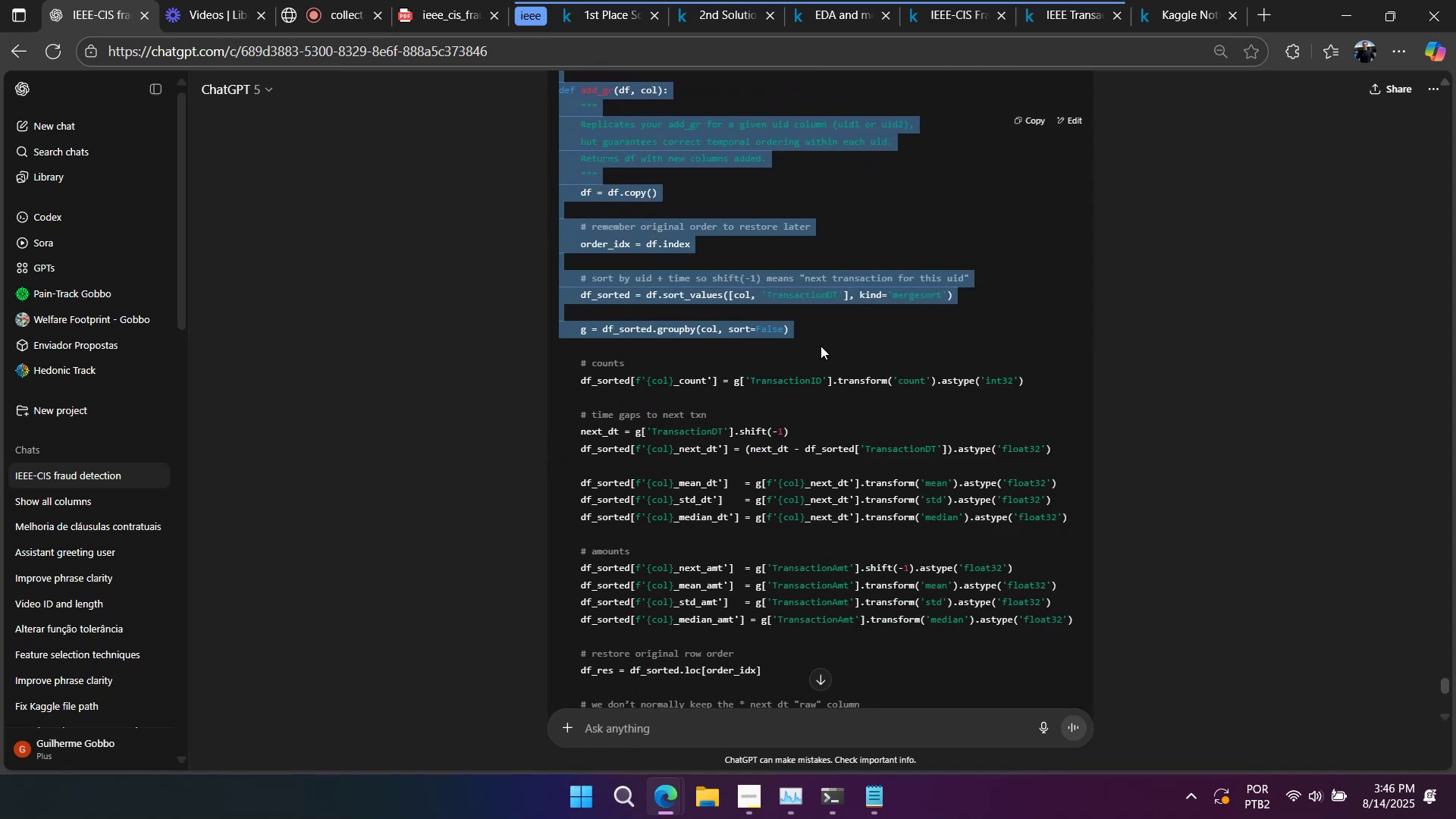 
right_click([821, 346])
 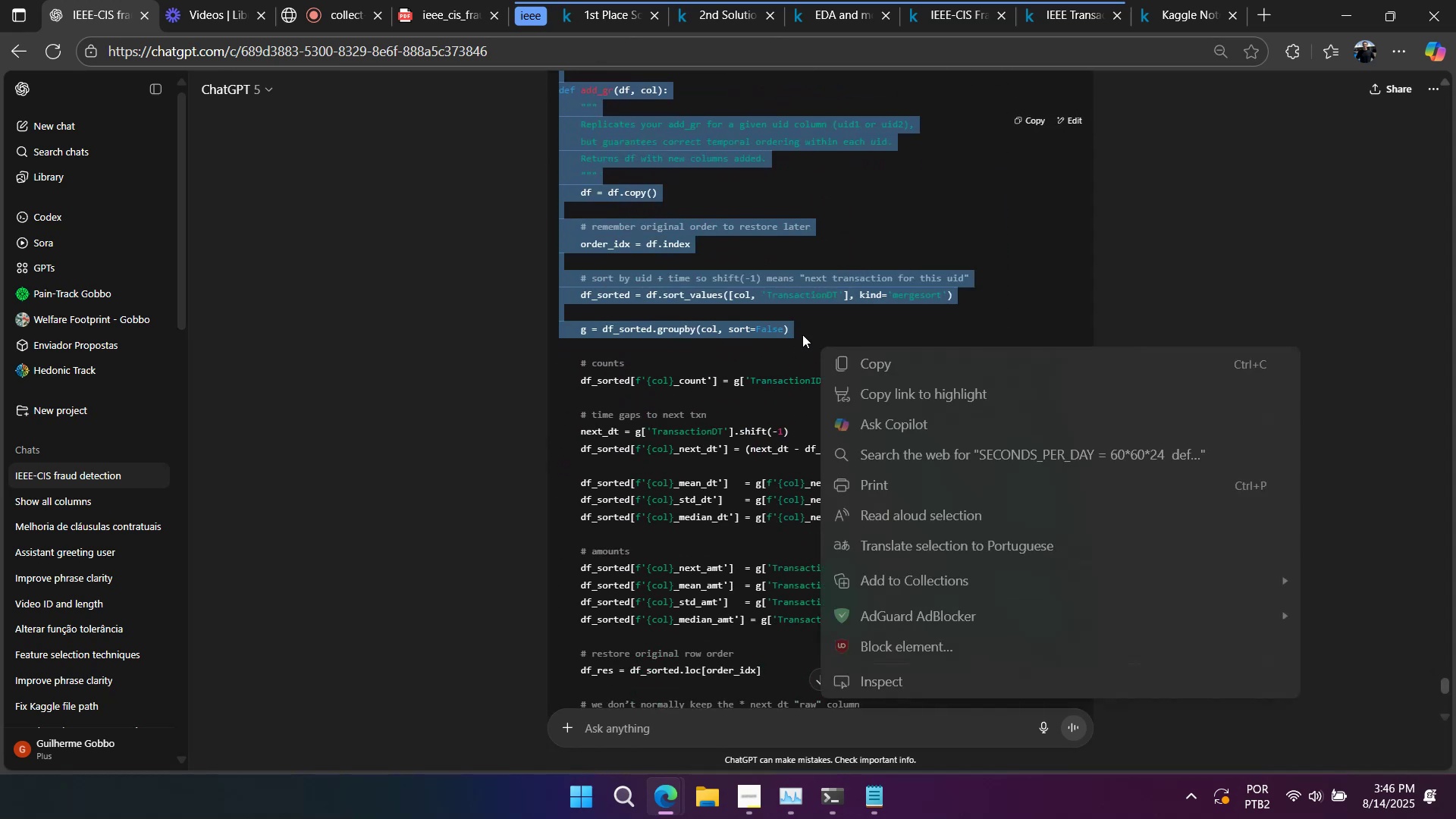 
left_click([802, 334])
 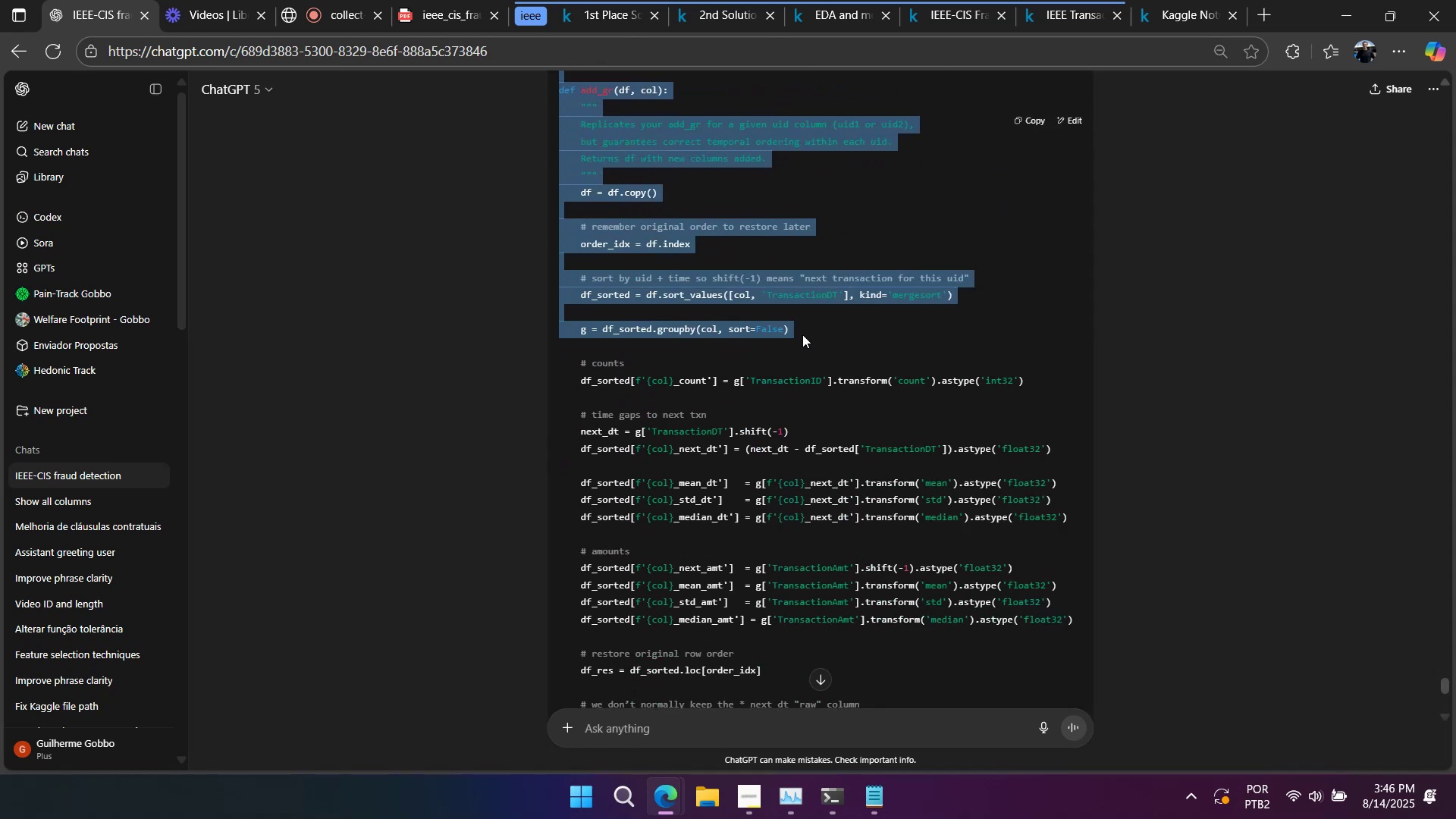 
right_click([802, 334])
 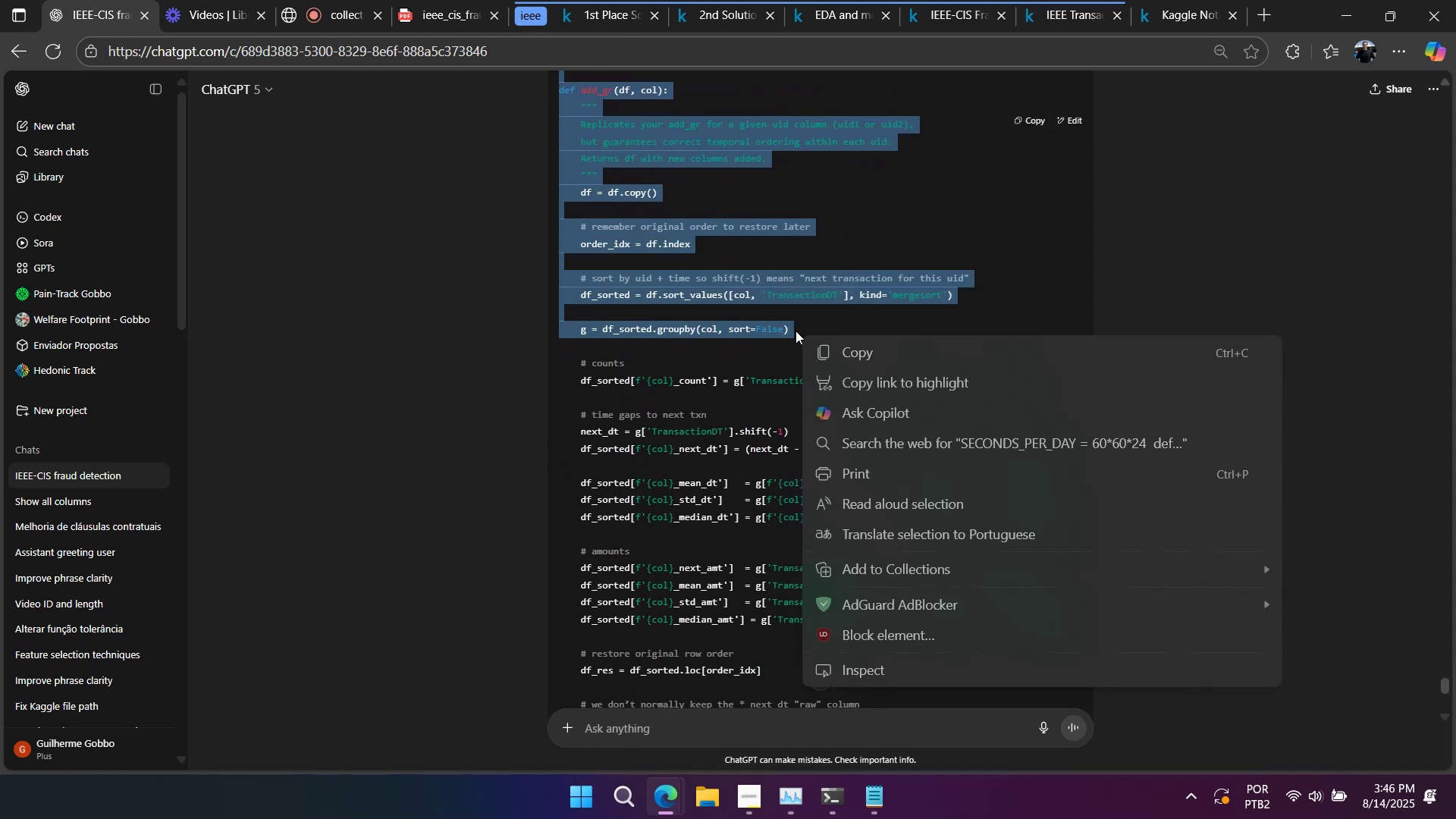 
left_click([795, 331])
 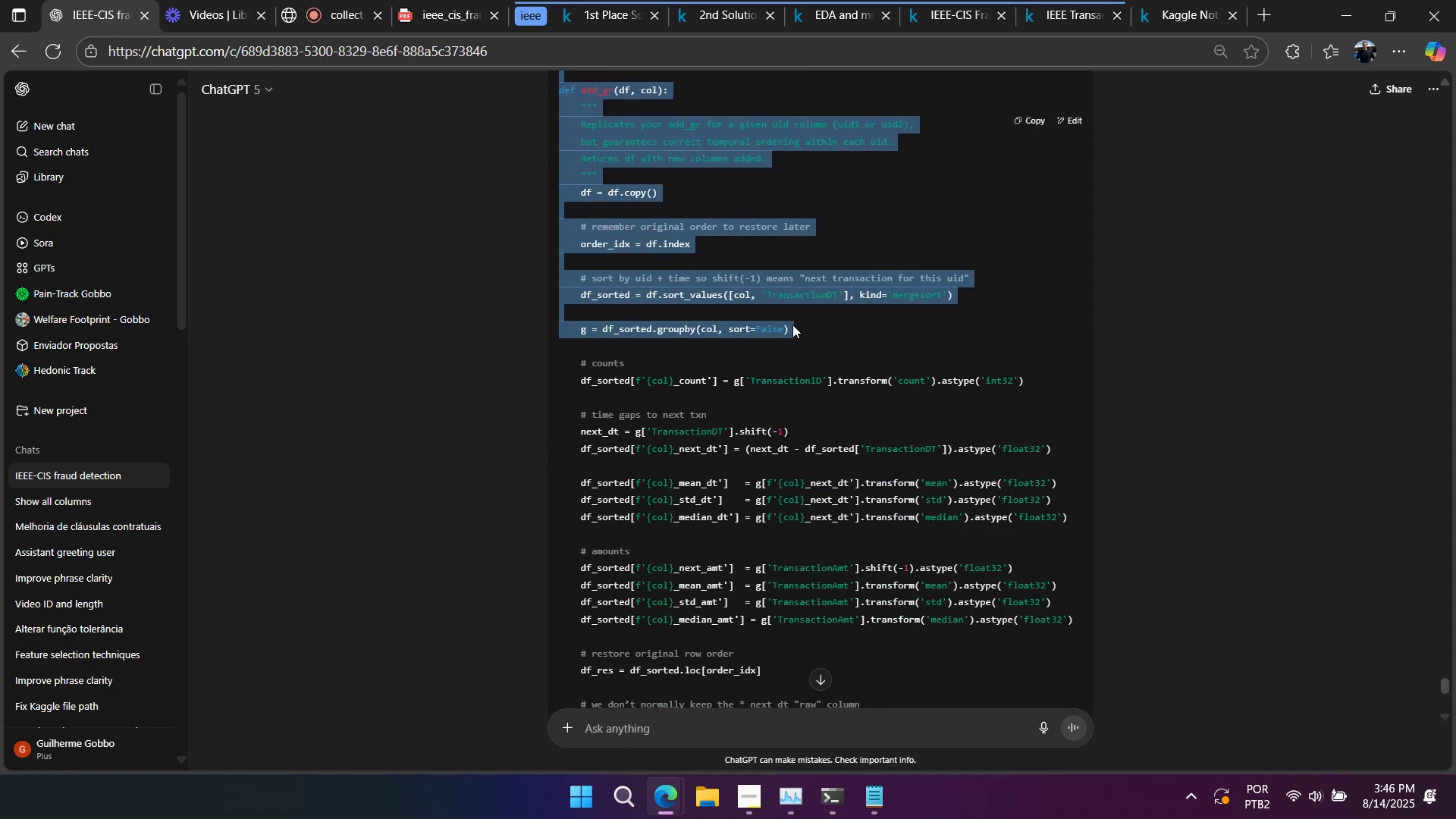 
left_click([792, 325])
 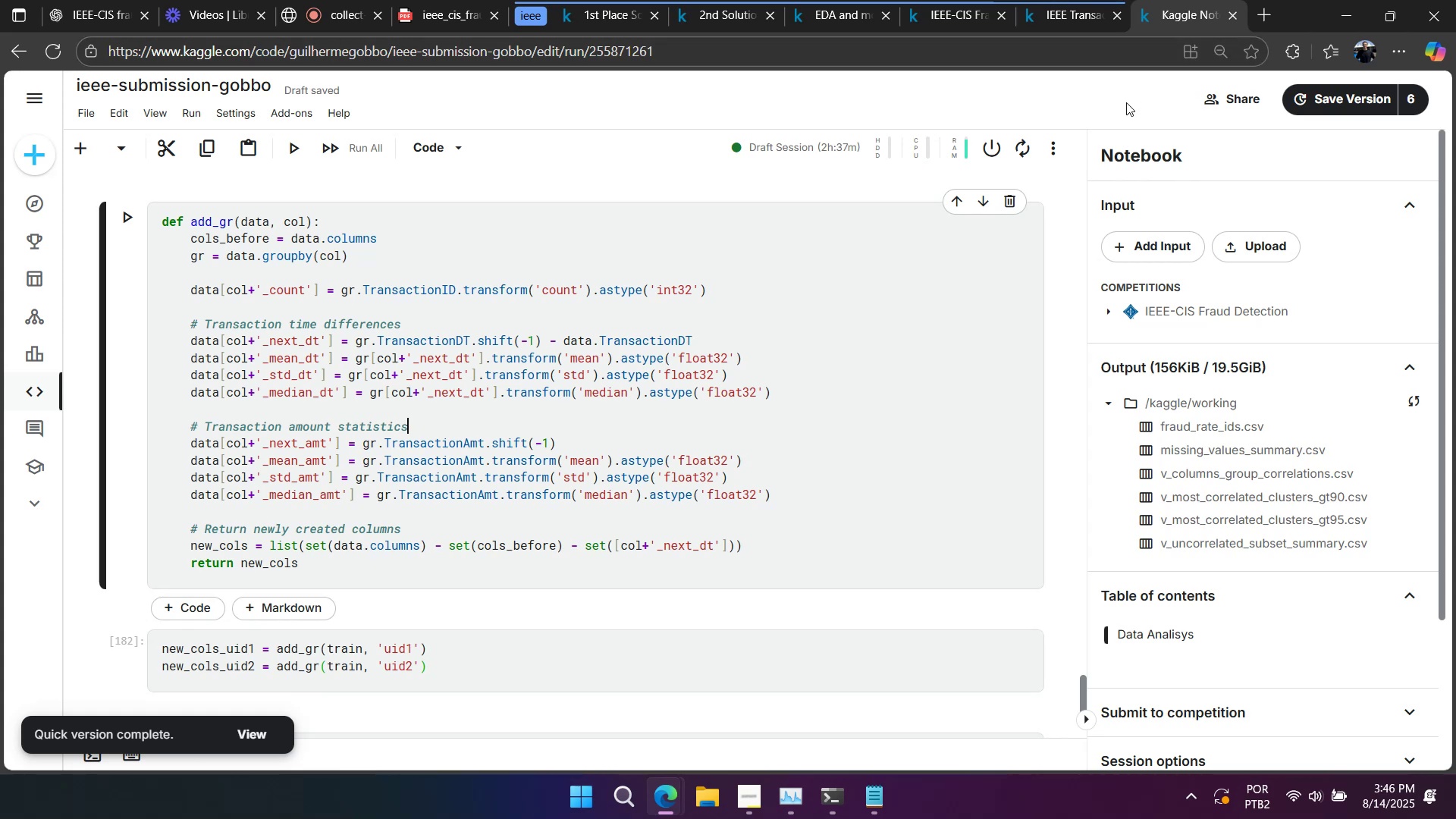 
wait(14.07)
 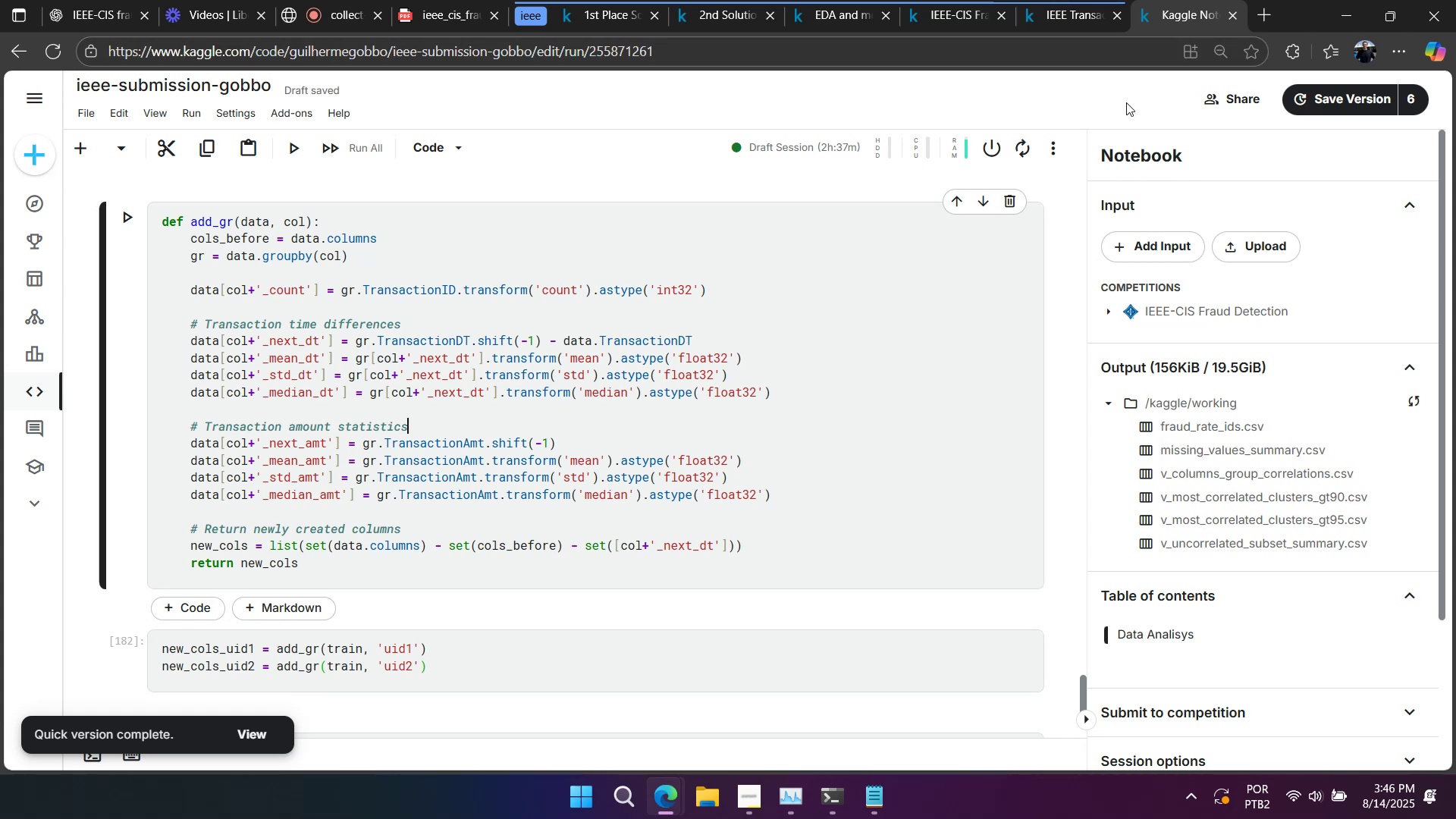 
scroll: coordinate [898, 436], scroll_direction: down, amount: 6.0
 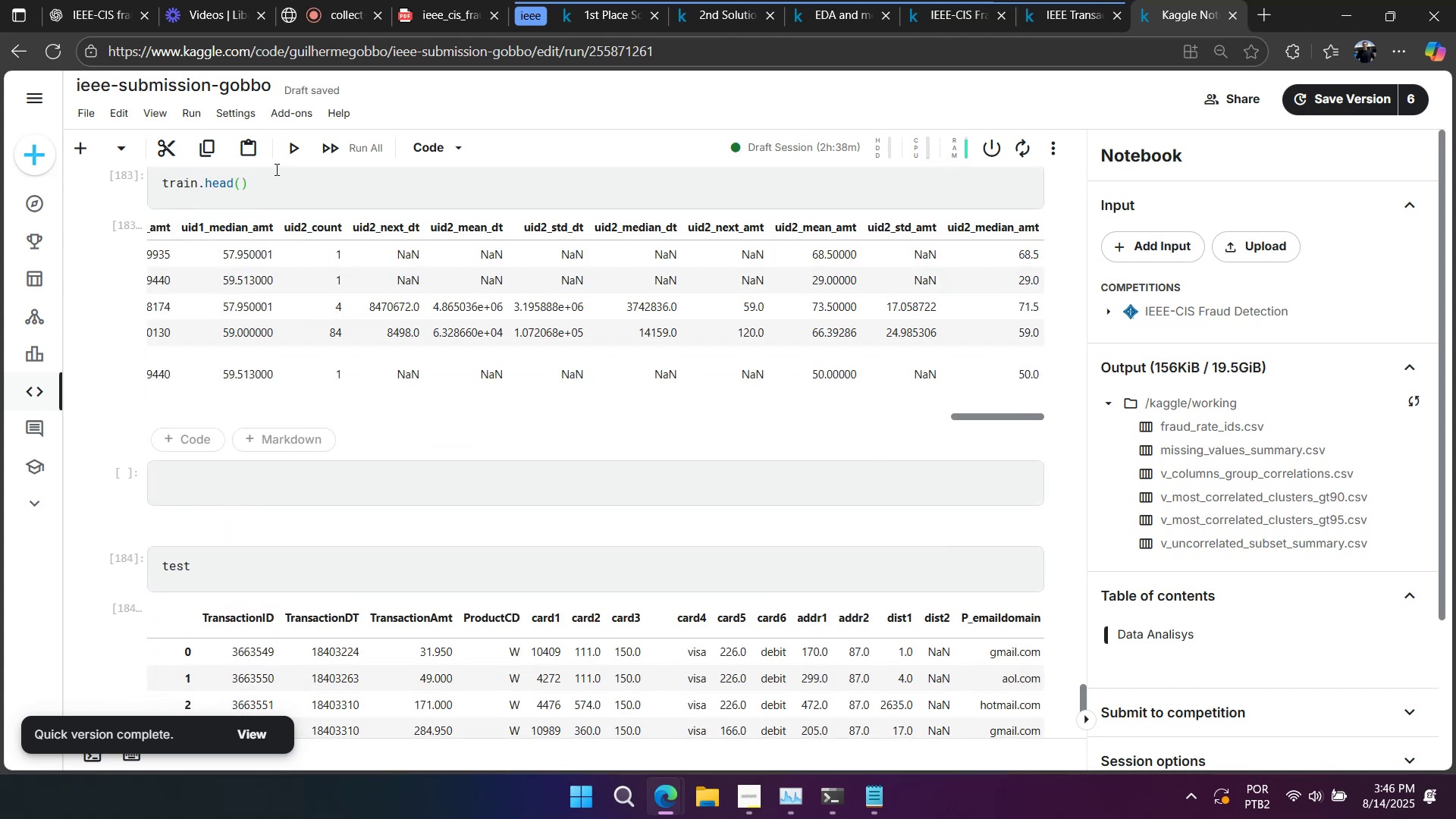 
wait(10.87)
 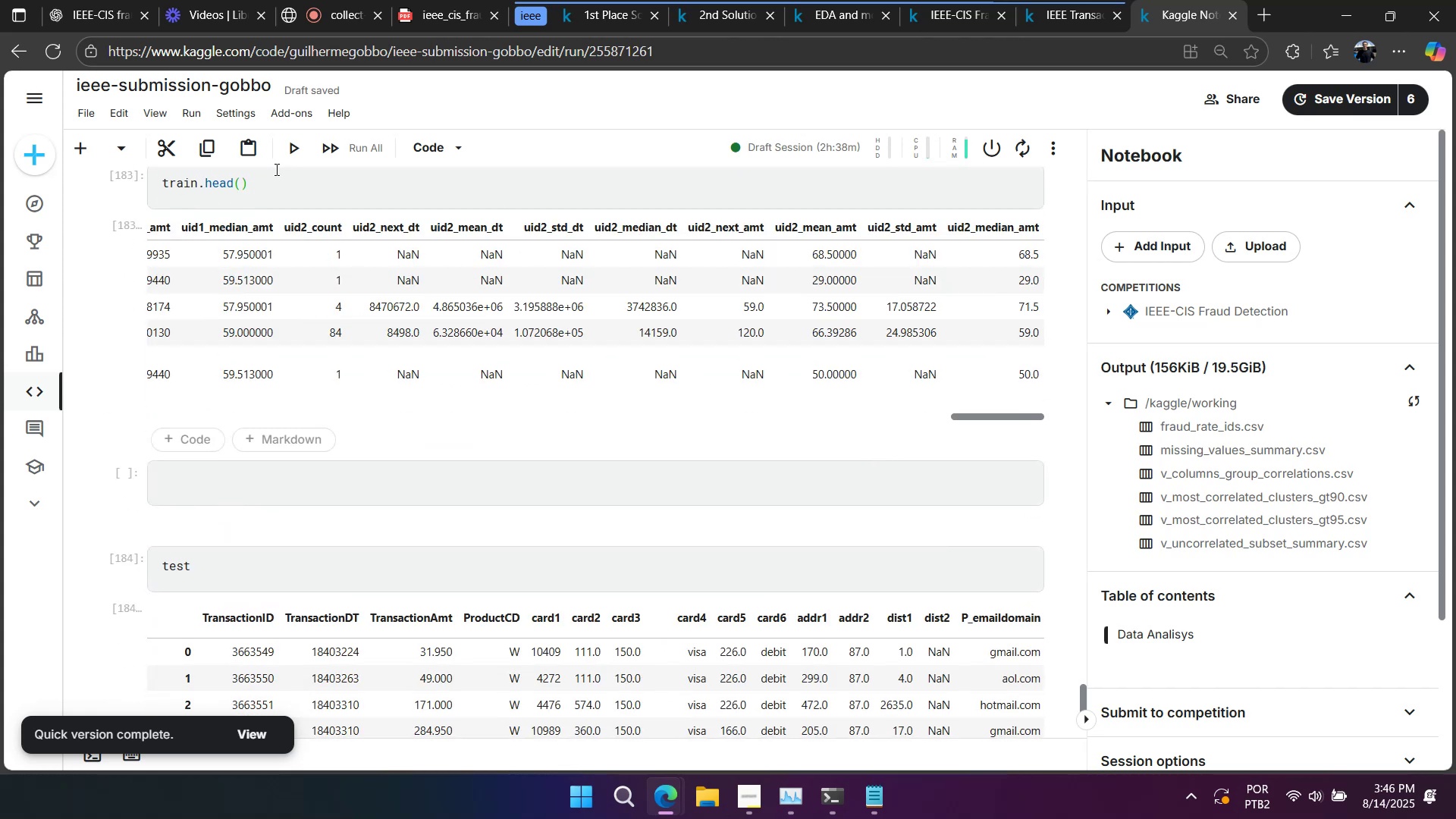 
scroll: coordinate [422, 435], scroll_direction: down, amount: 4.0
 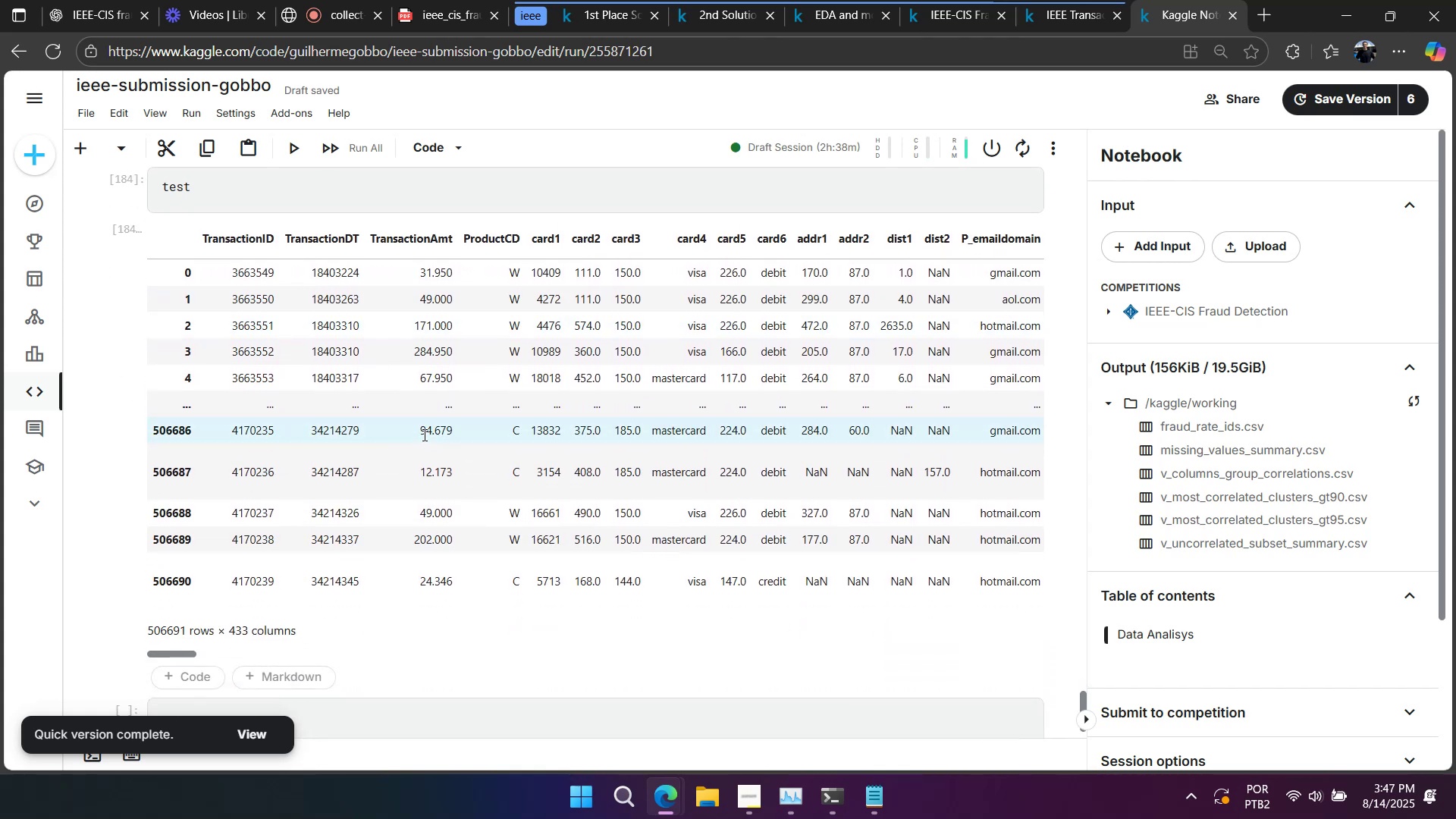 
wait(9.44)
 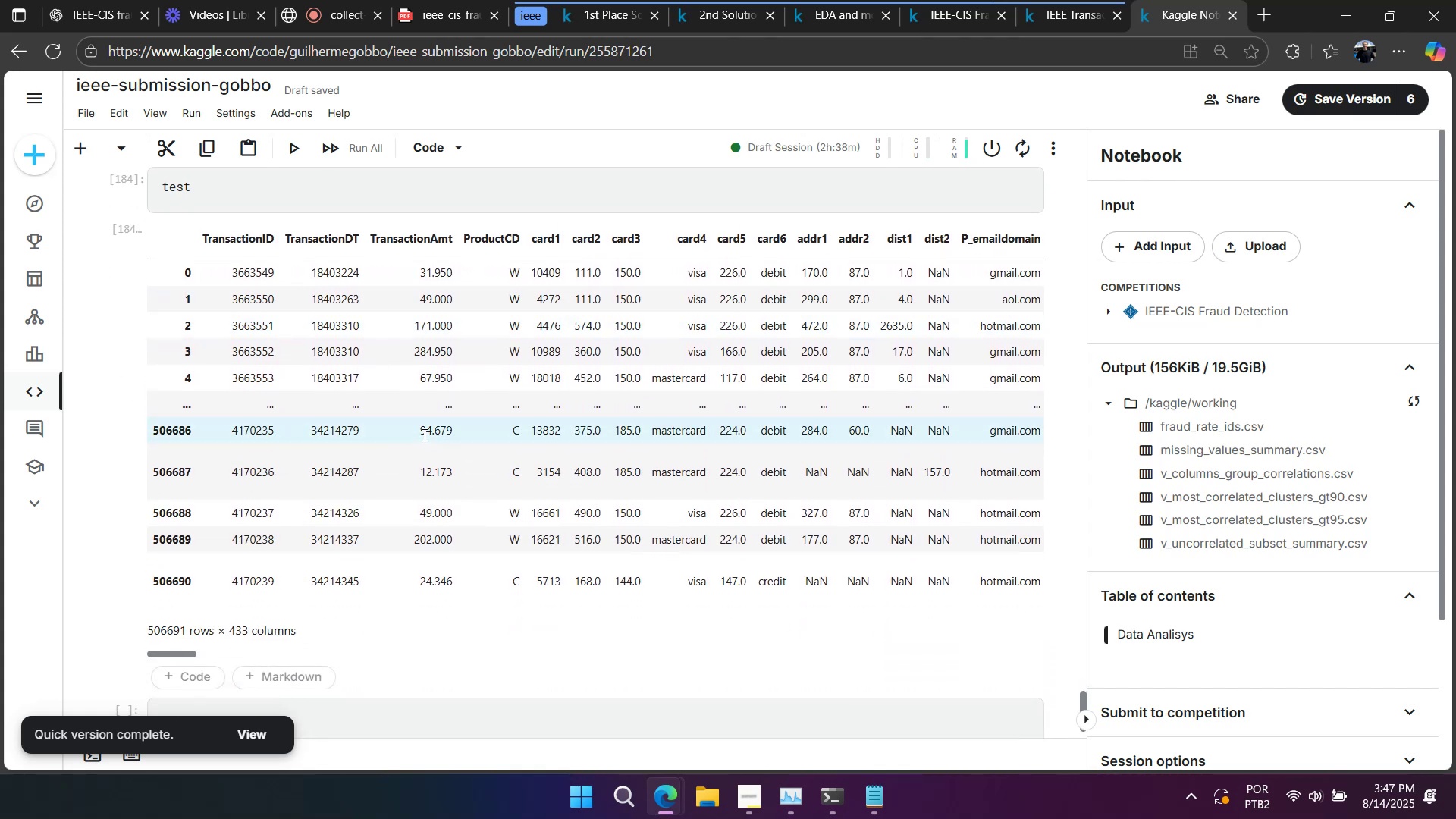 
scroll: coordinate [369, 308], scroll_direction: down, amount: 1.0
 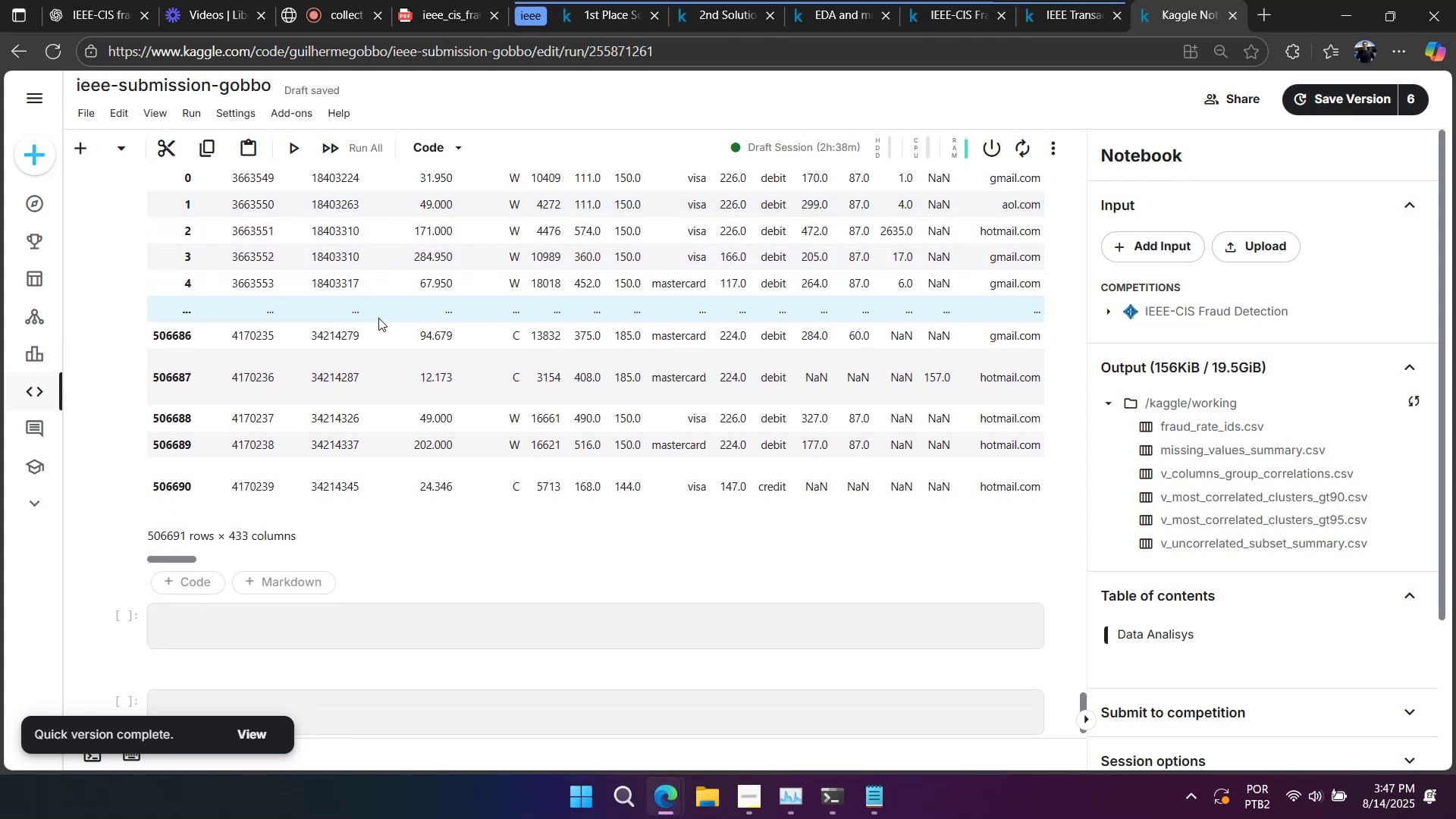 
scroll: coordinate [379, 318], scroll_direction: up, amount: 3.0
 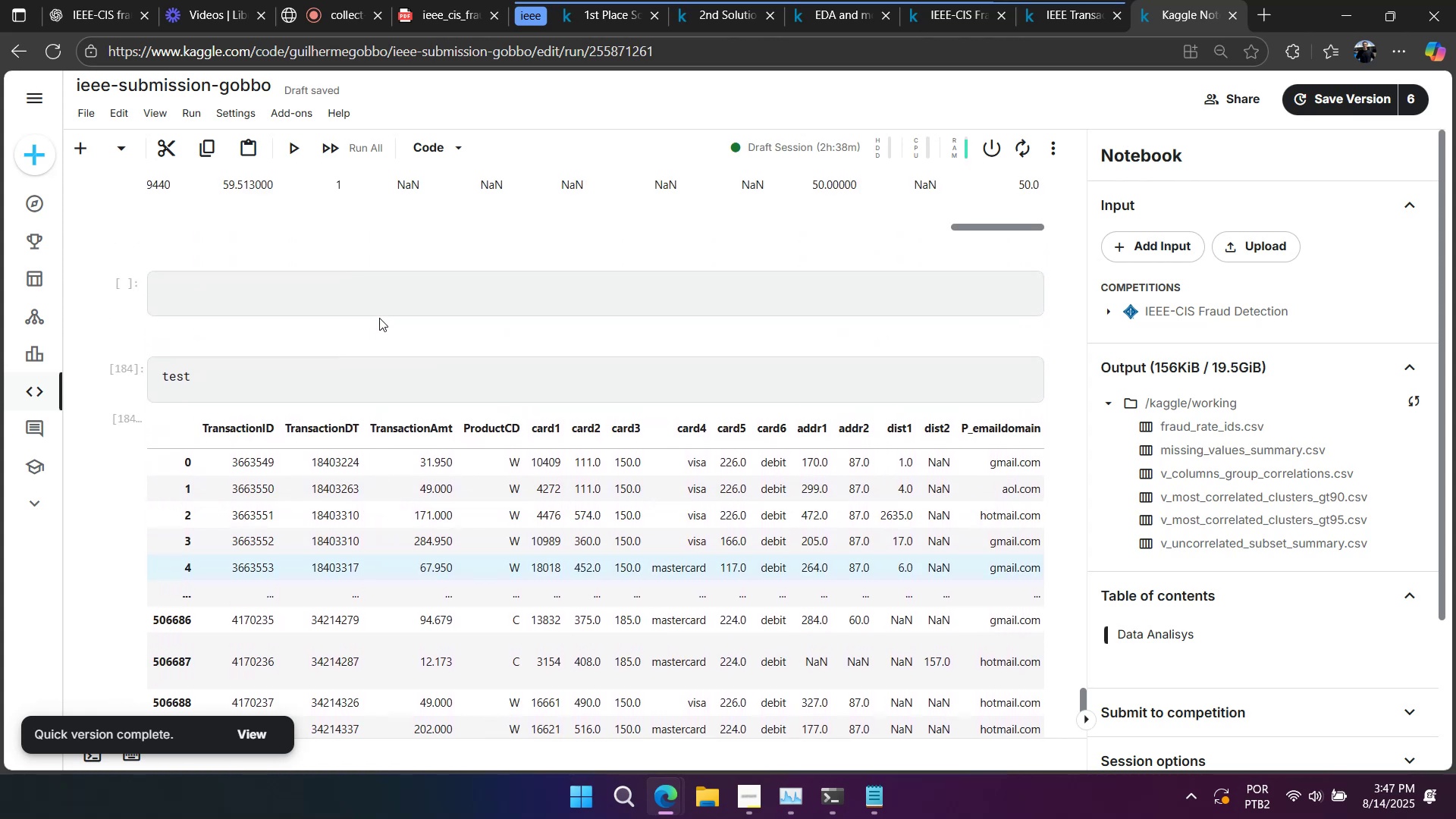 
scroll: coordinate [379, 318], scroll_direction: down, amount: 1.0
 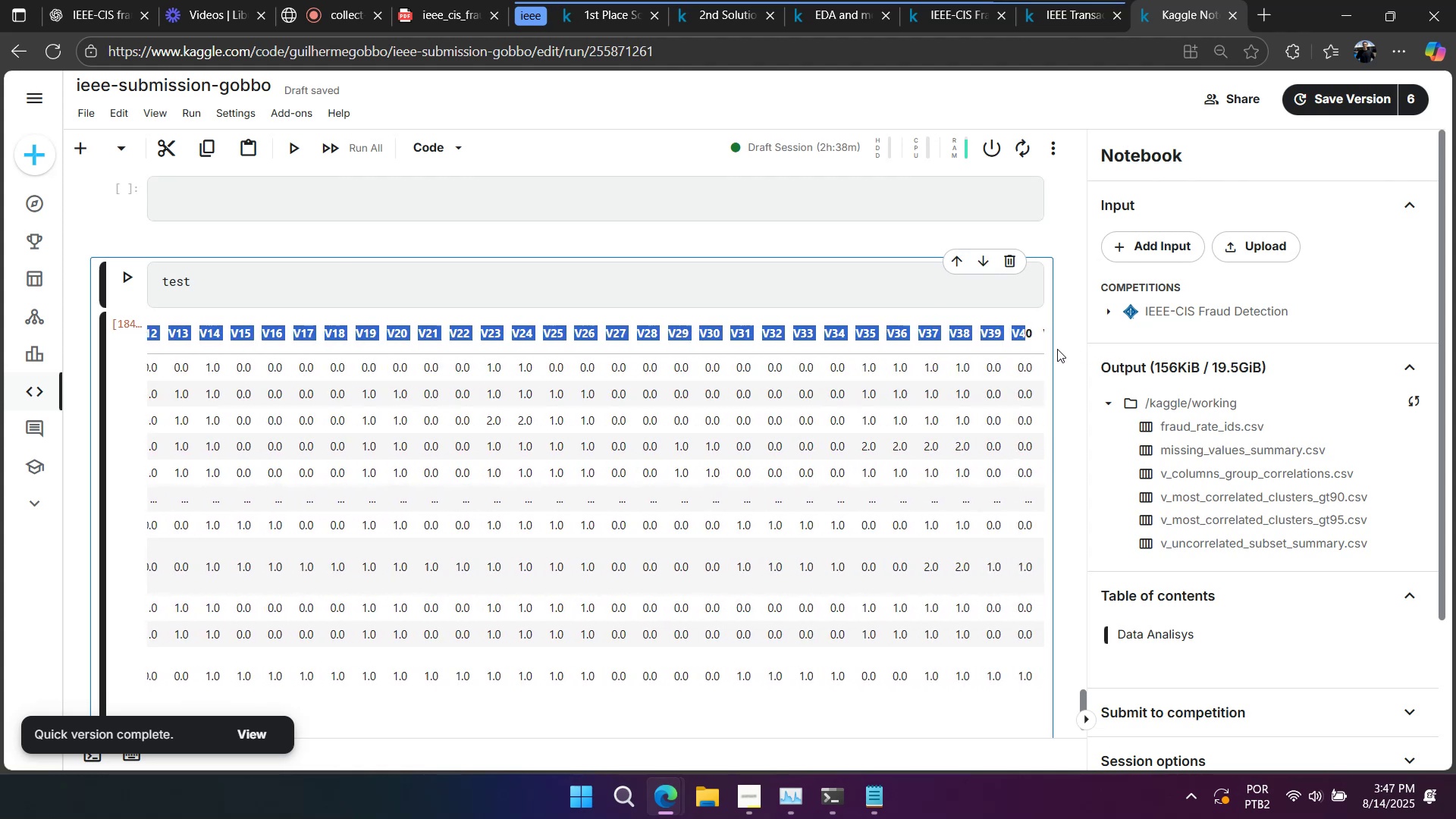 
wait(5.98)
 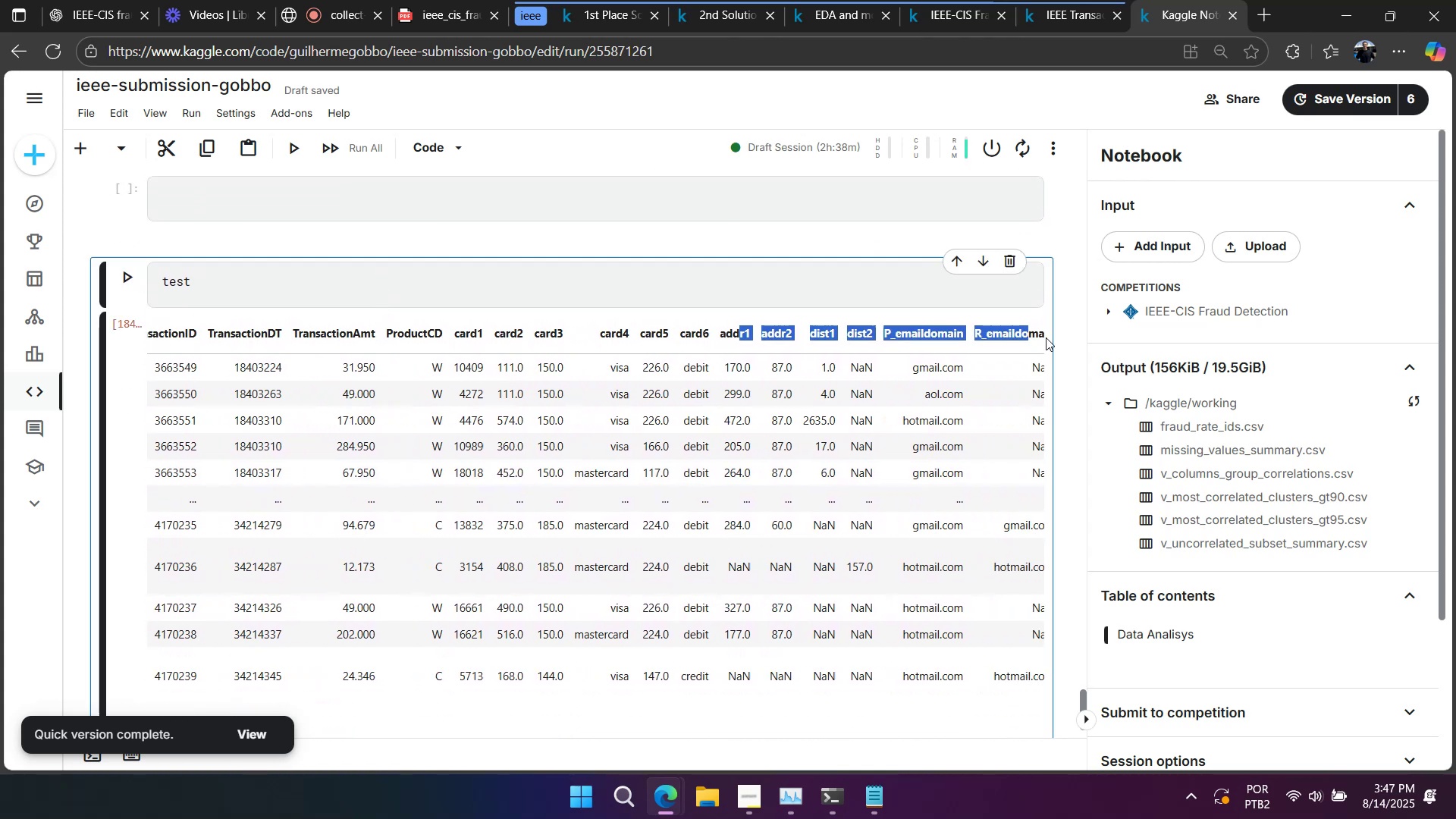 
scroll: coordinate [768, 397], scroll_direction: up, amount: 36.0
 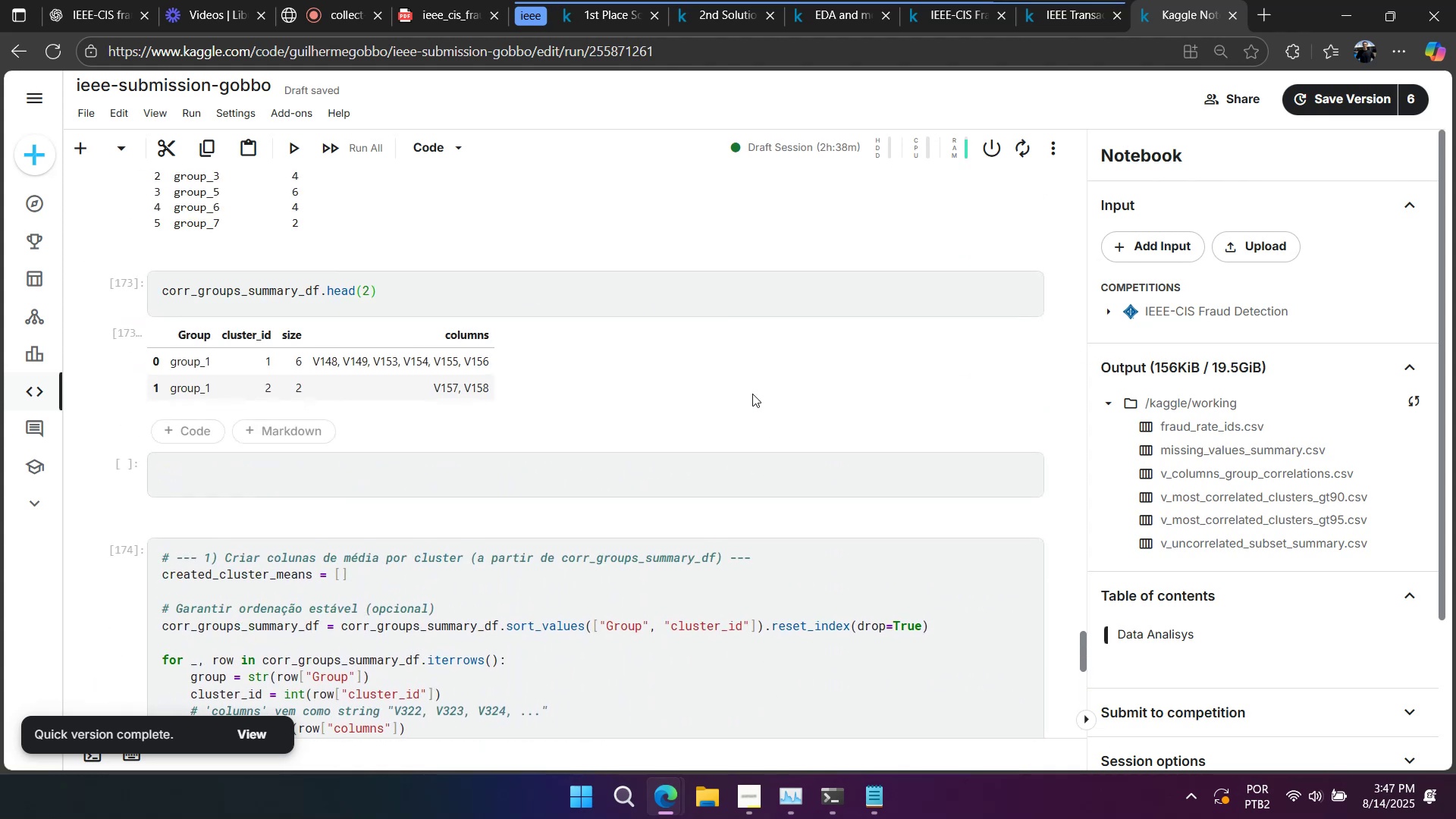 
hold_key(key=ControlLeft, duration=1.5)
scroll: coordinate [752, 393], scroll_direction: down, amount: 1.0
 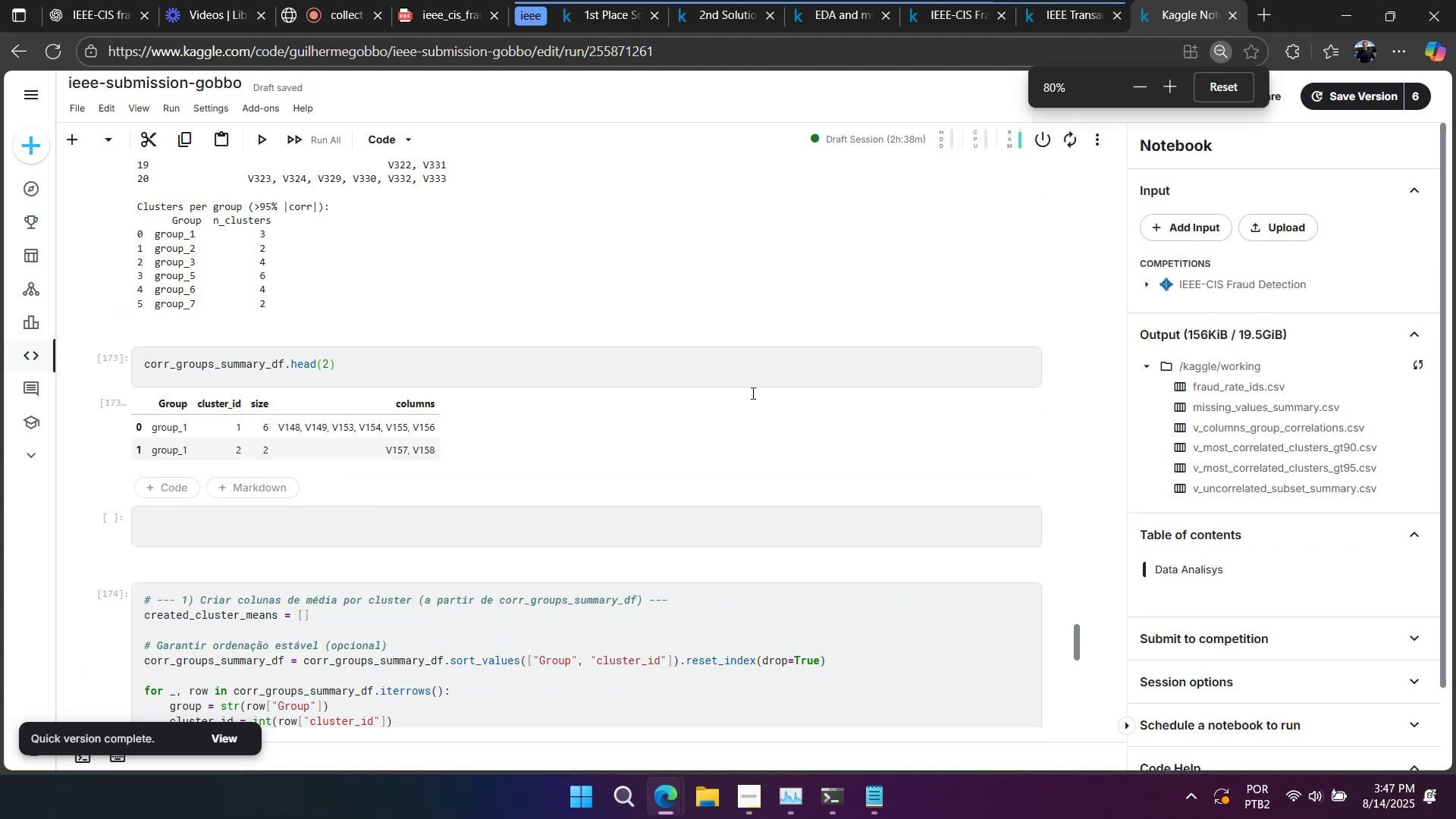 
scroll: coordinate [610, 424], scroll_direction: up, amount: 28.0
 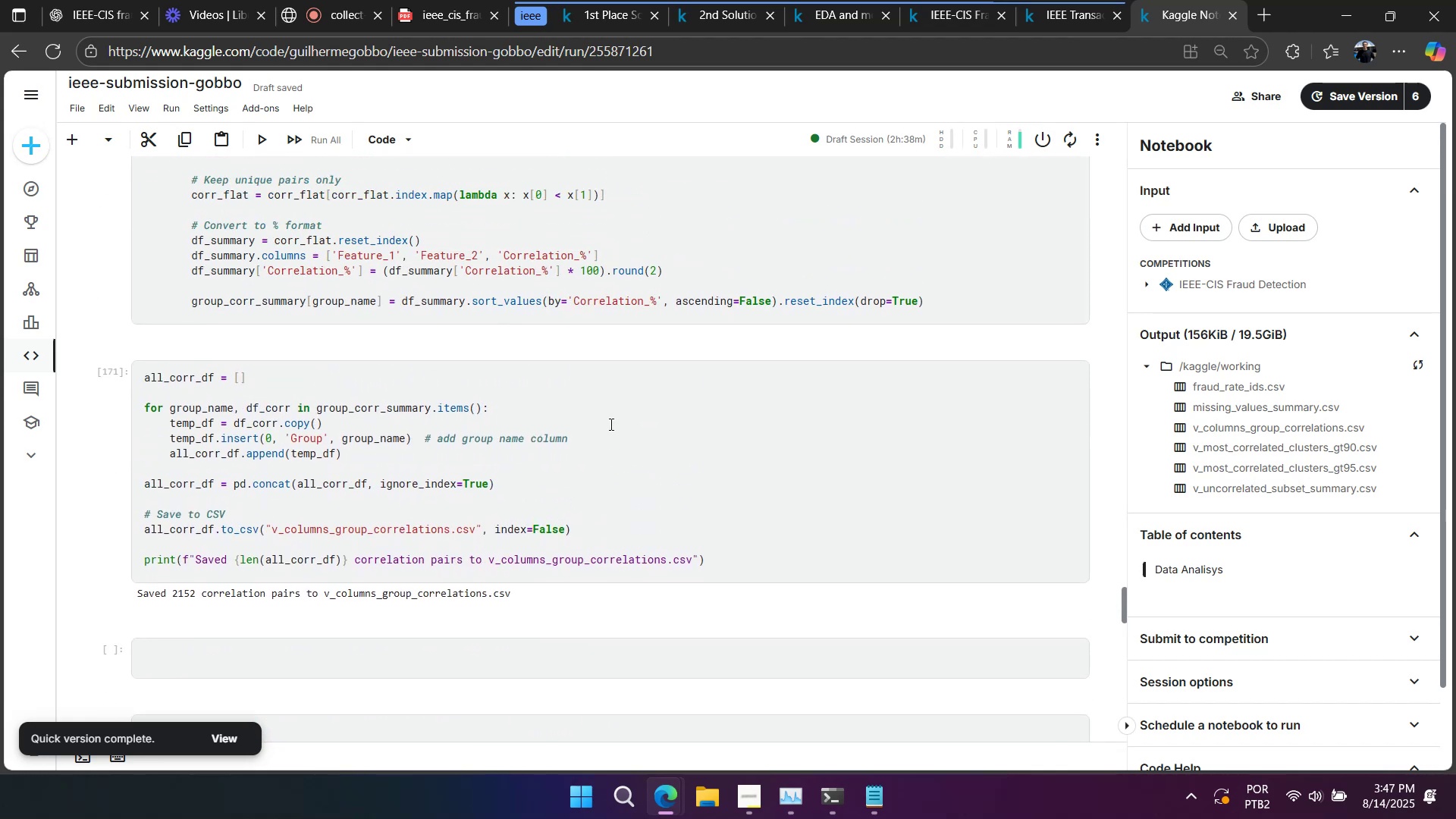 
double_click([180, 372])
 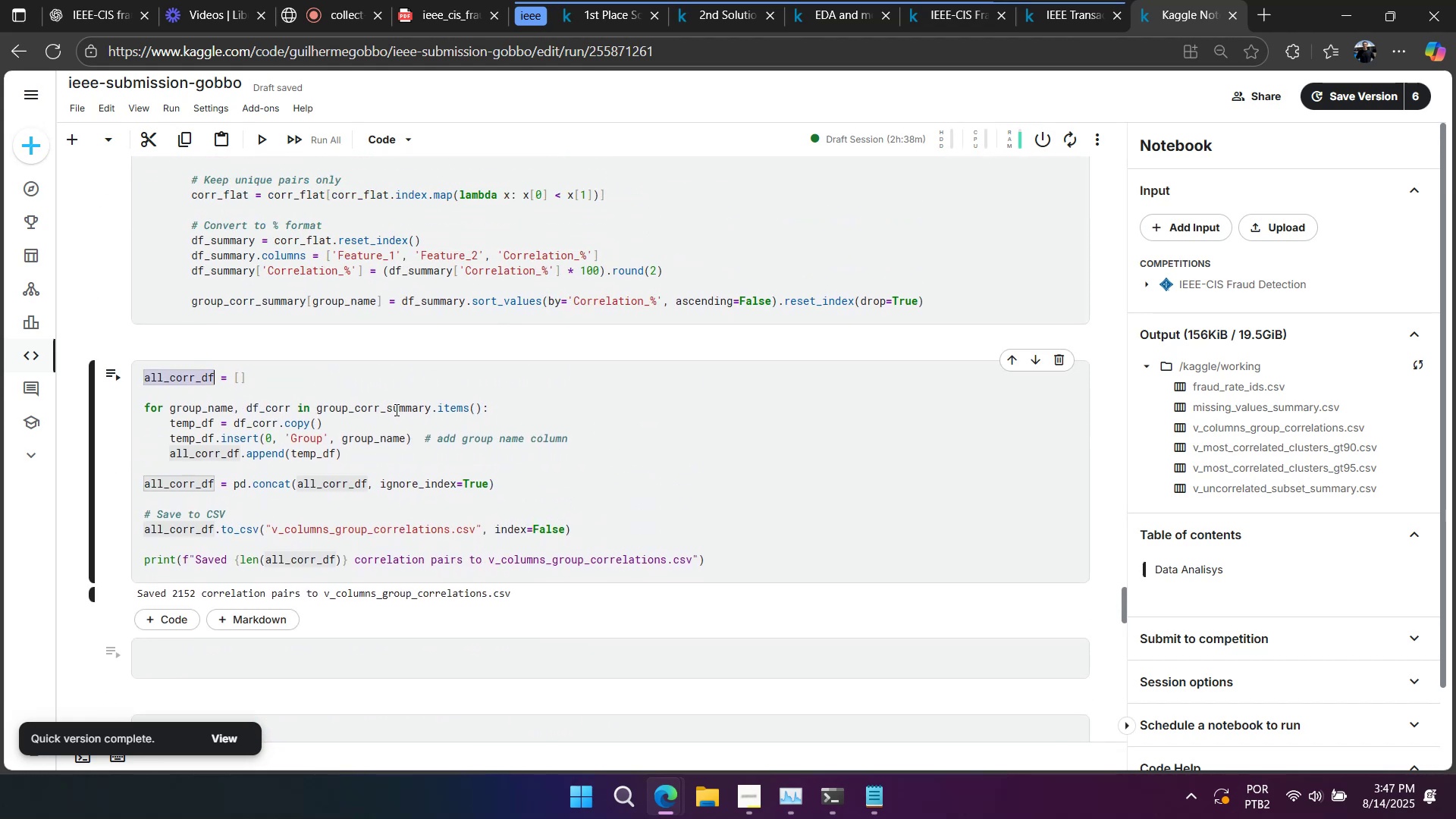 
scroll: coordinate [384, 425], scroll_direction: down, amount: 5.0
 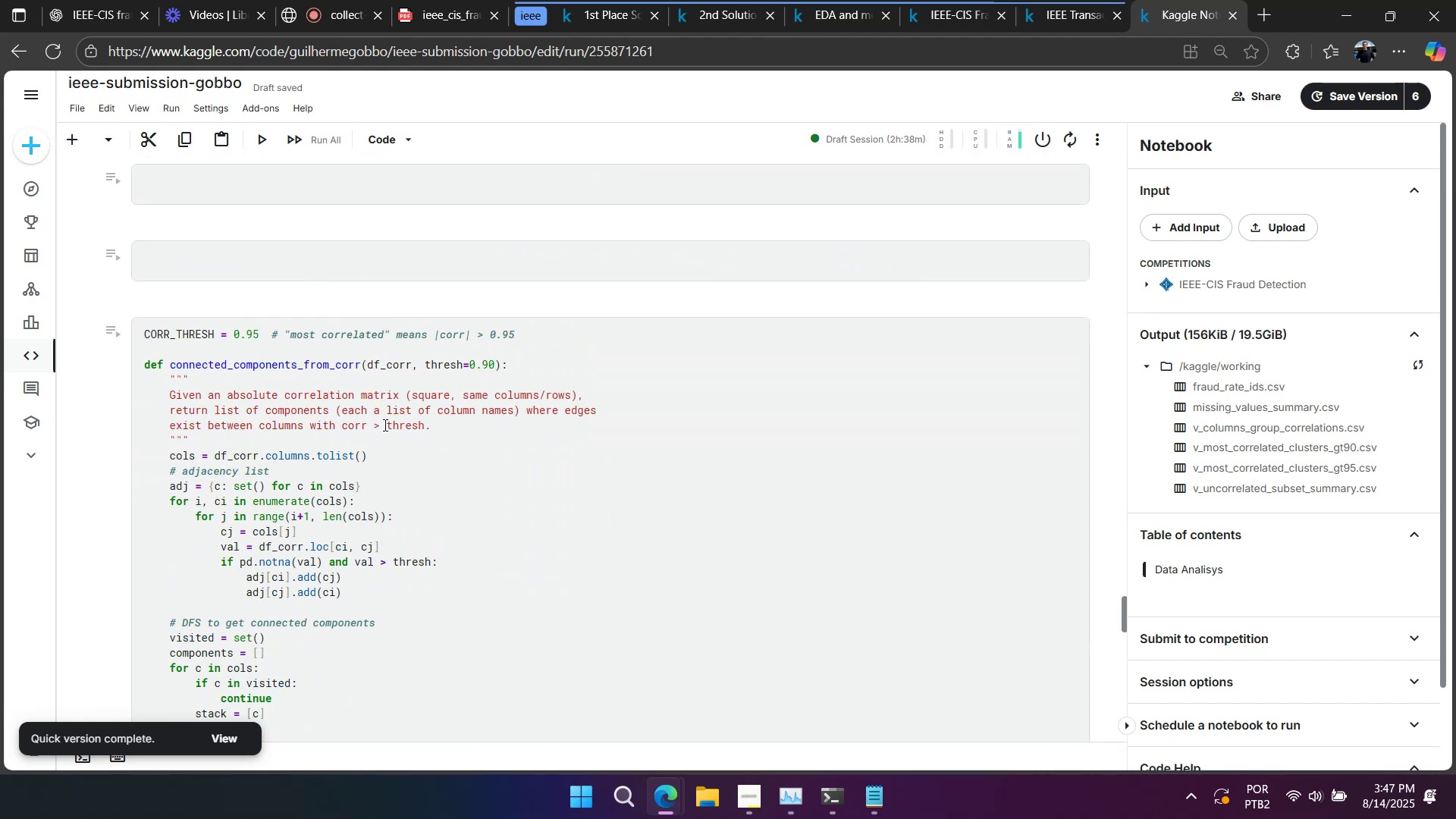 
scroll: coordinate [384, 425], scroll_direction: up, amount: 6.0
 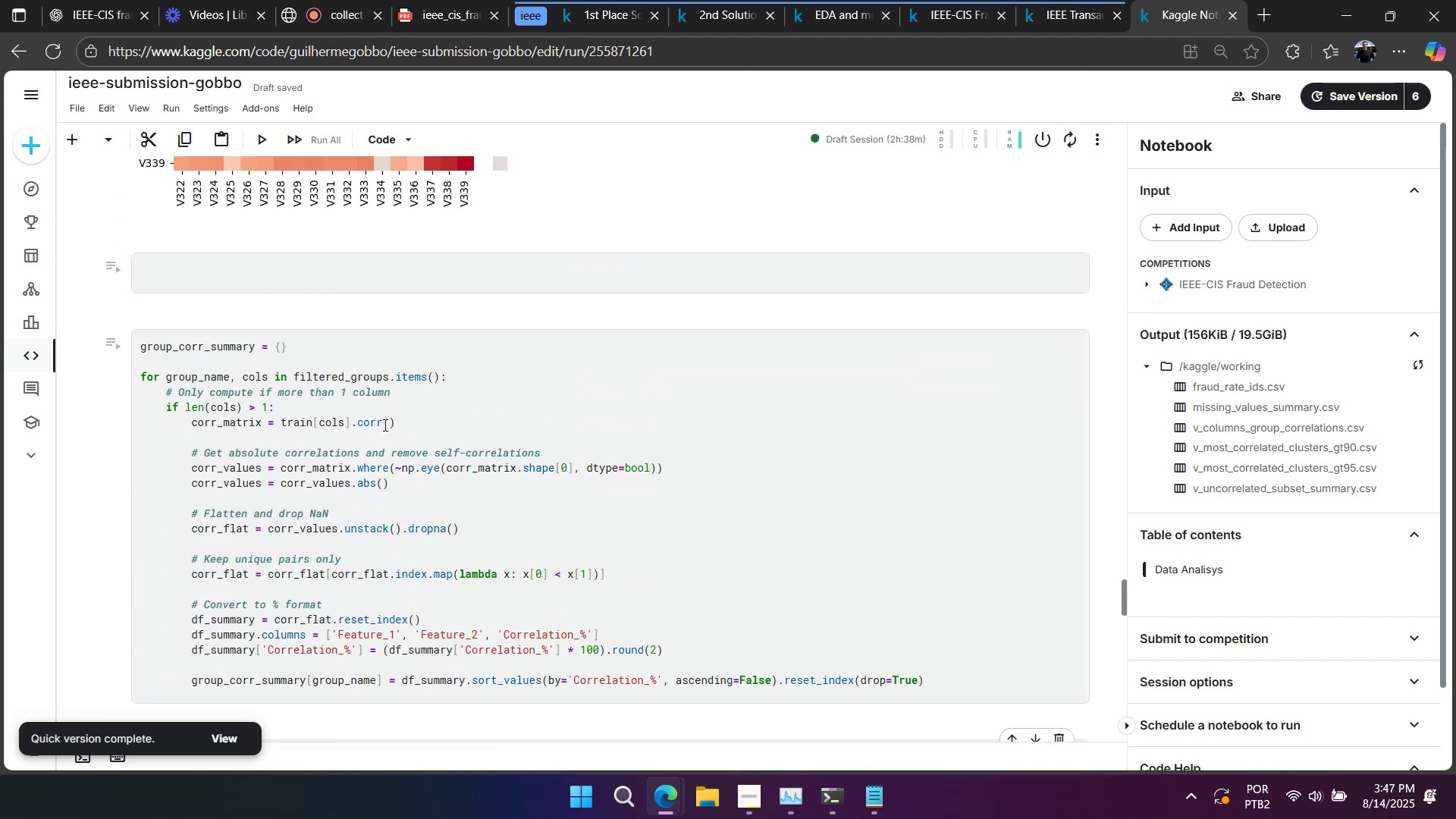 
scroll: coordinate [381, 430], scroll_direction: down, amount: 6.0
 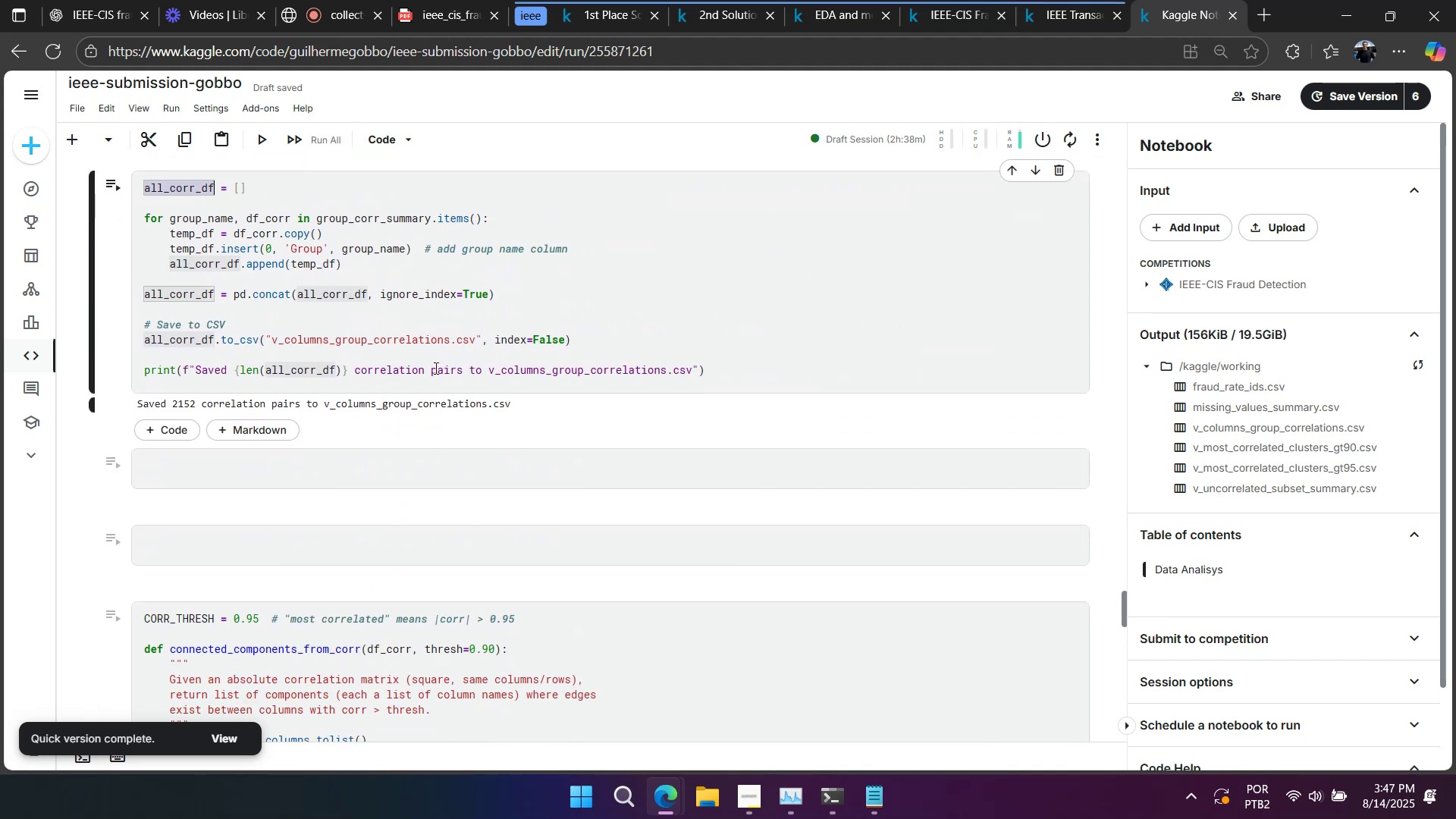 
left_click([443, 362])
 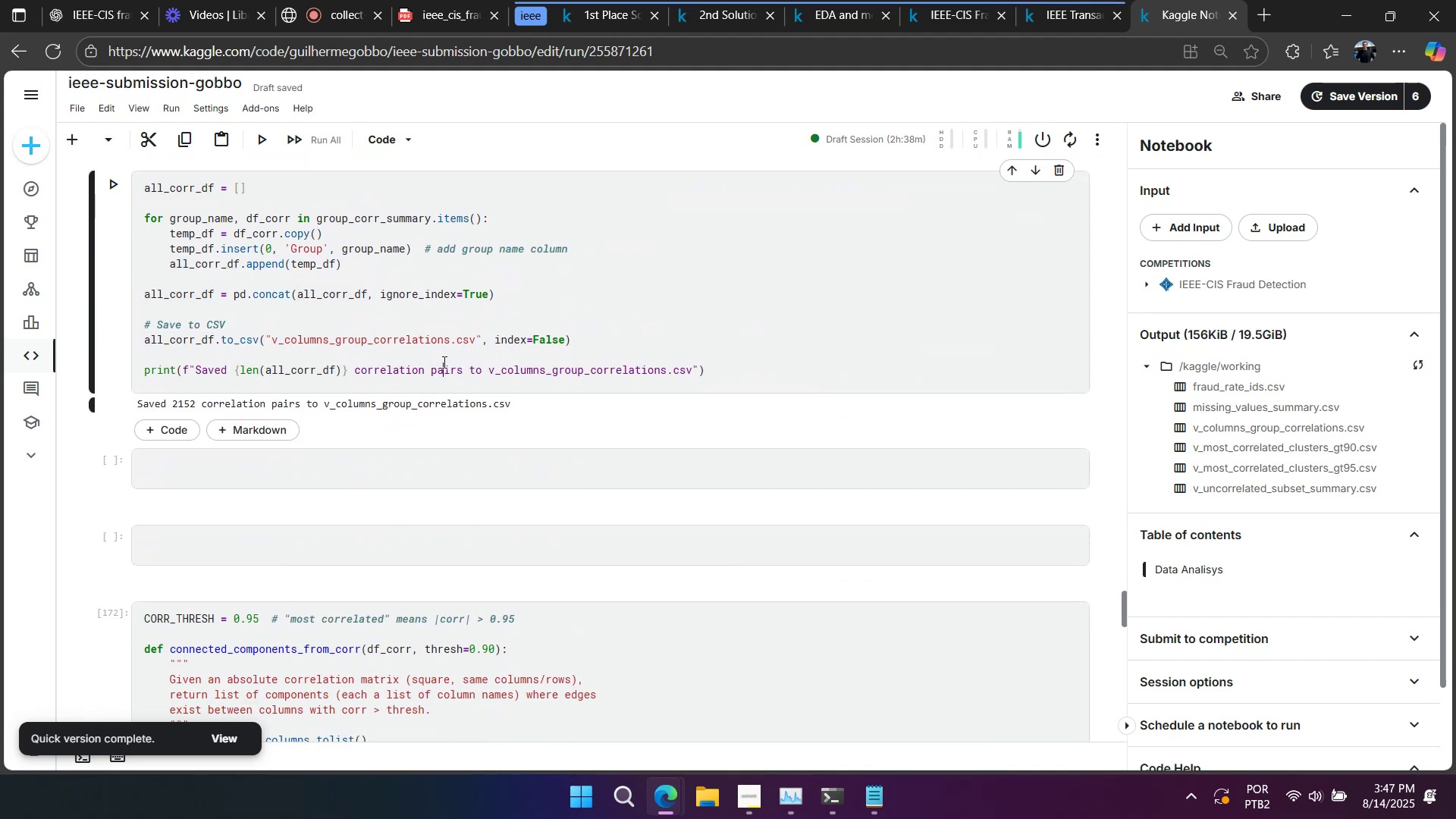 
key(Control+A)
 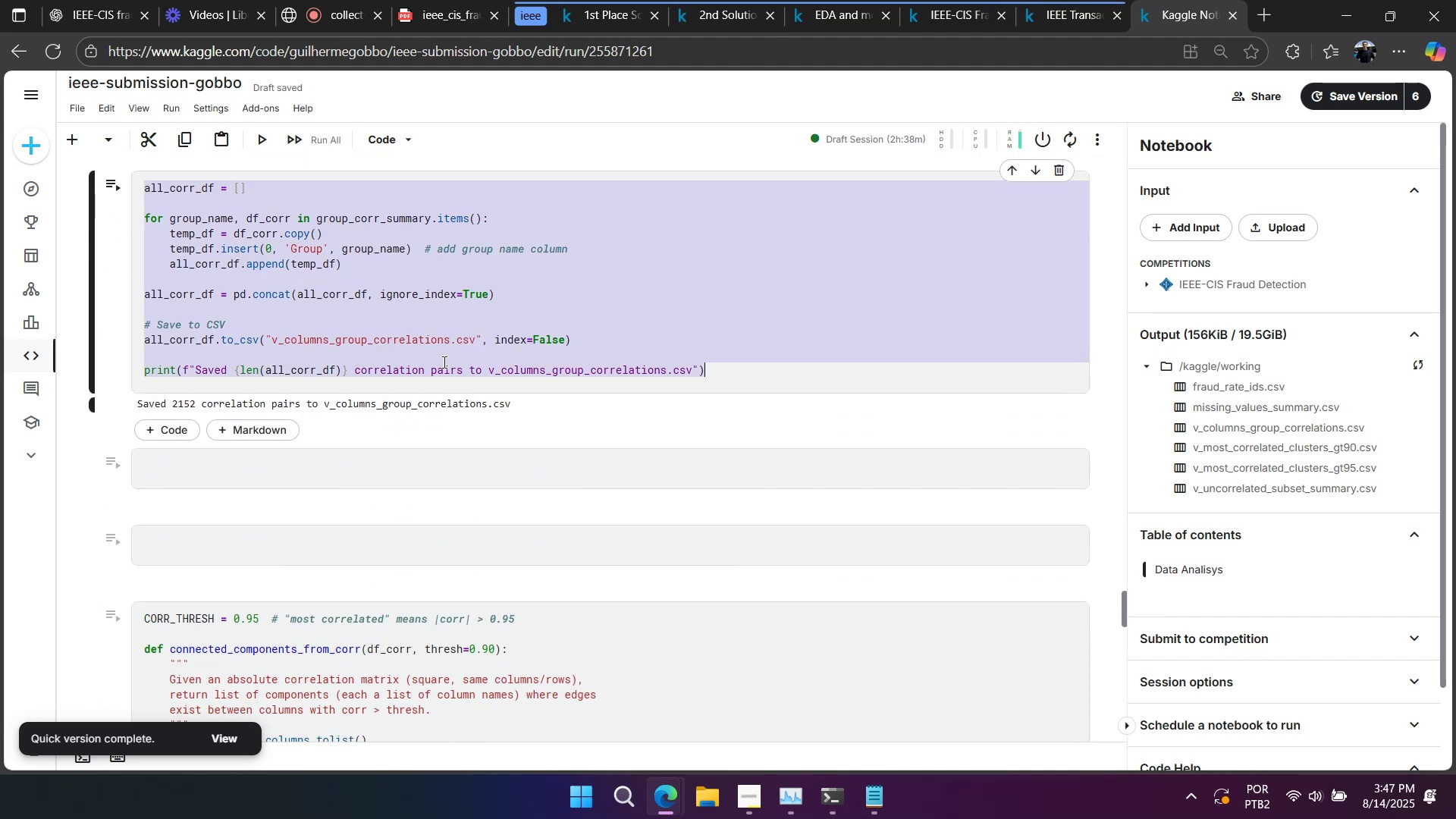 
key(Control+Slash)
 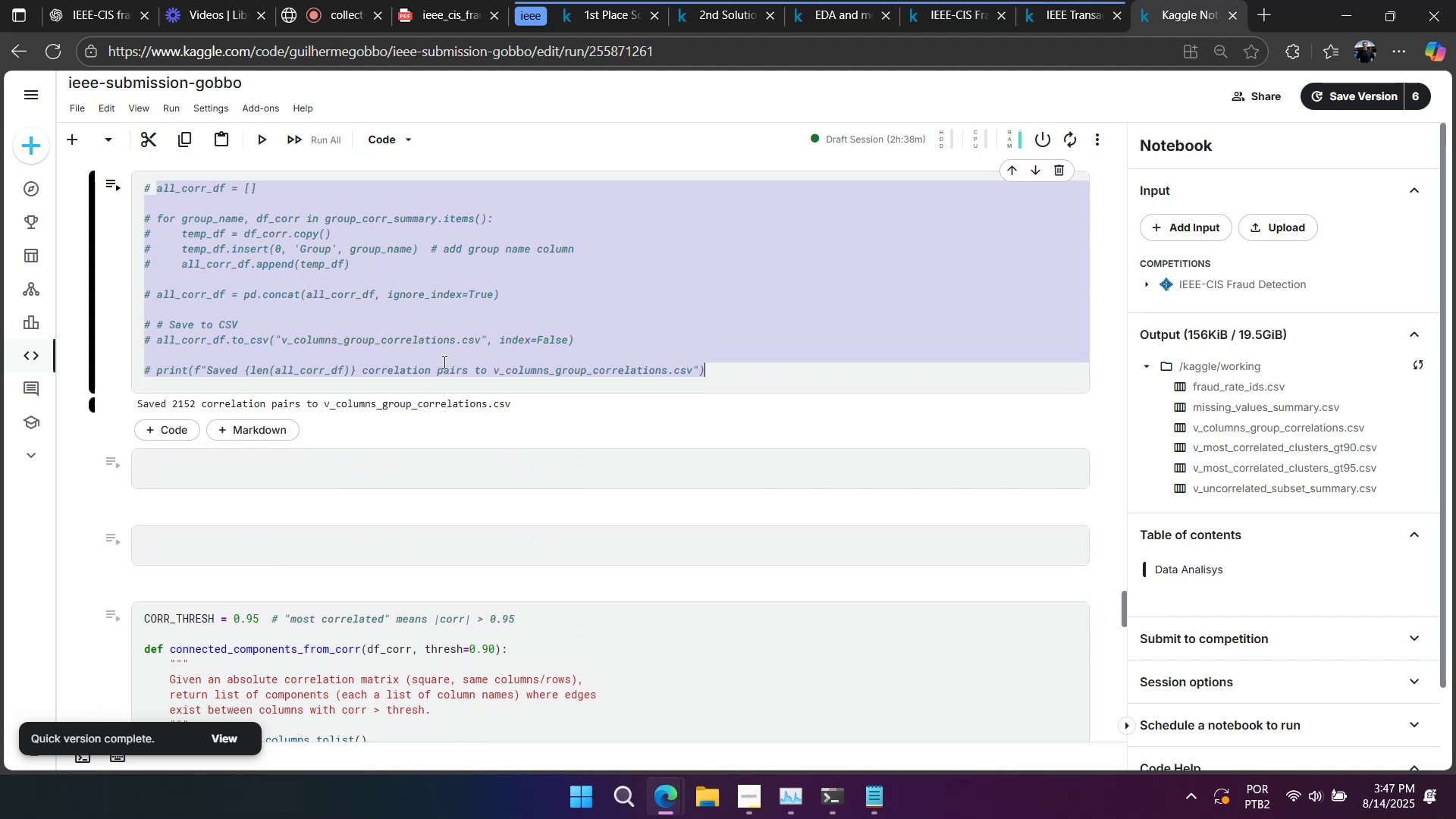 
left_click([443, 362])
 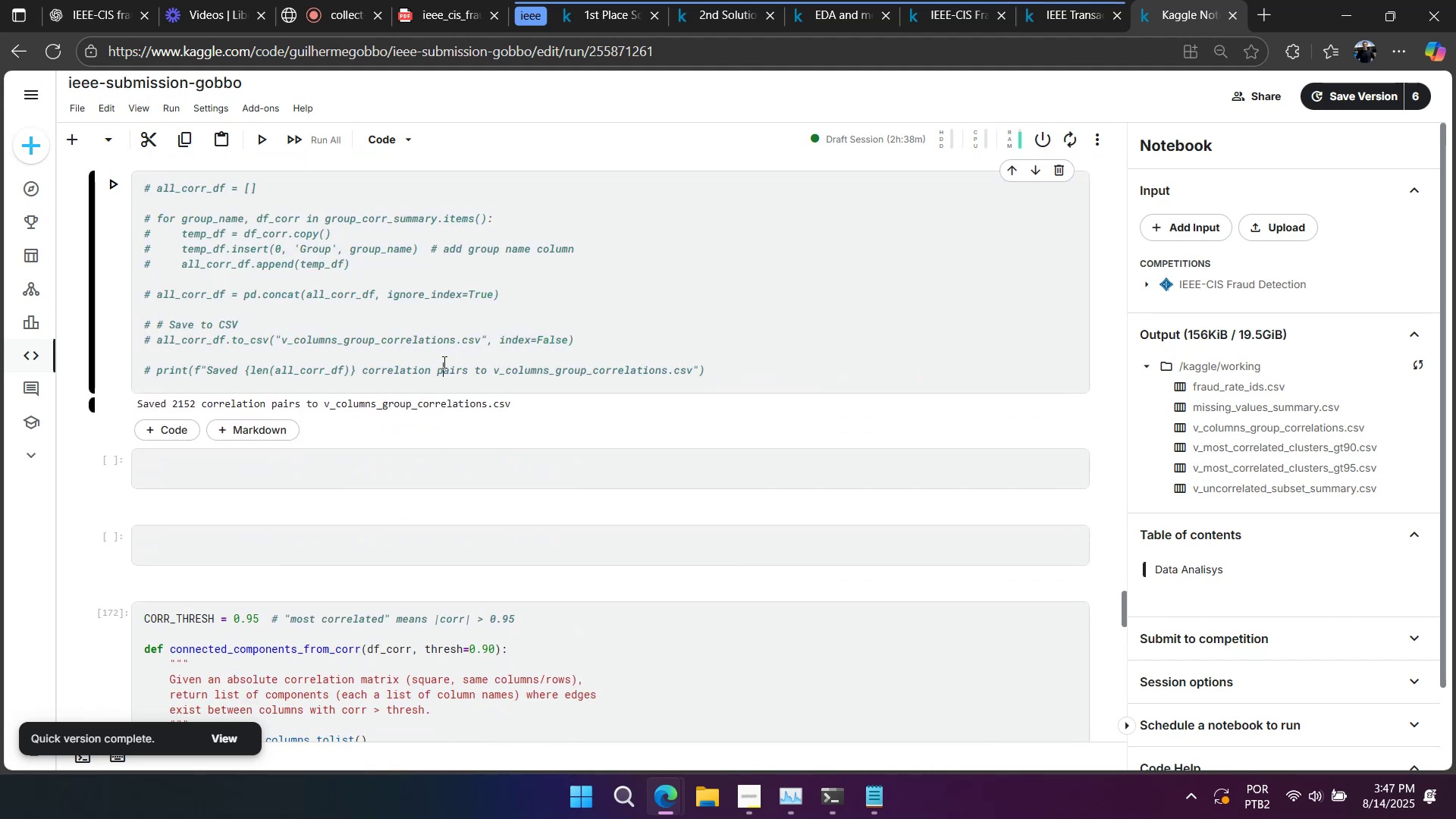 
key(Shift+Enter)
 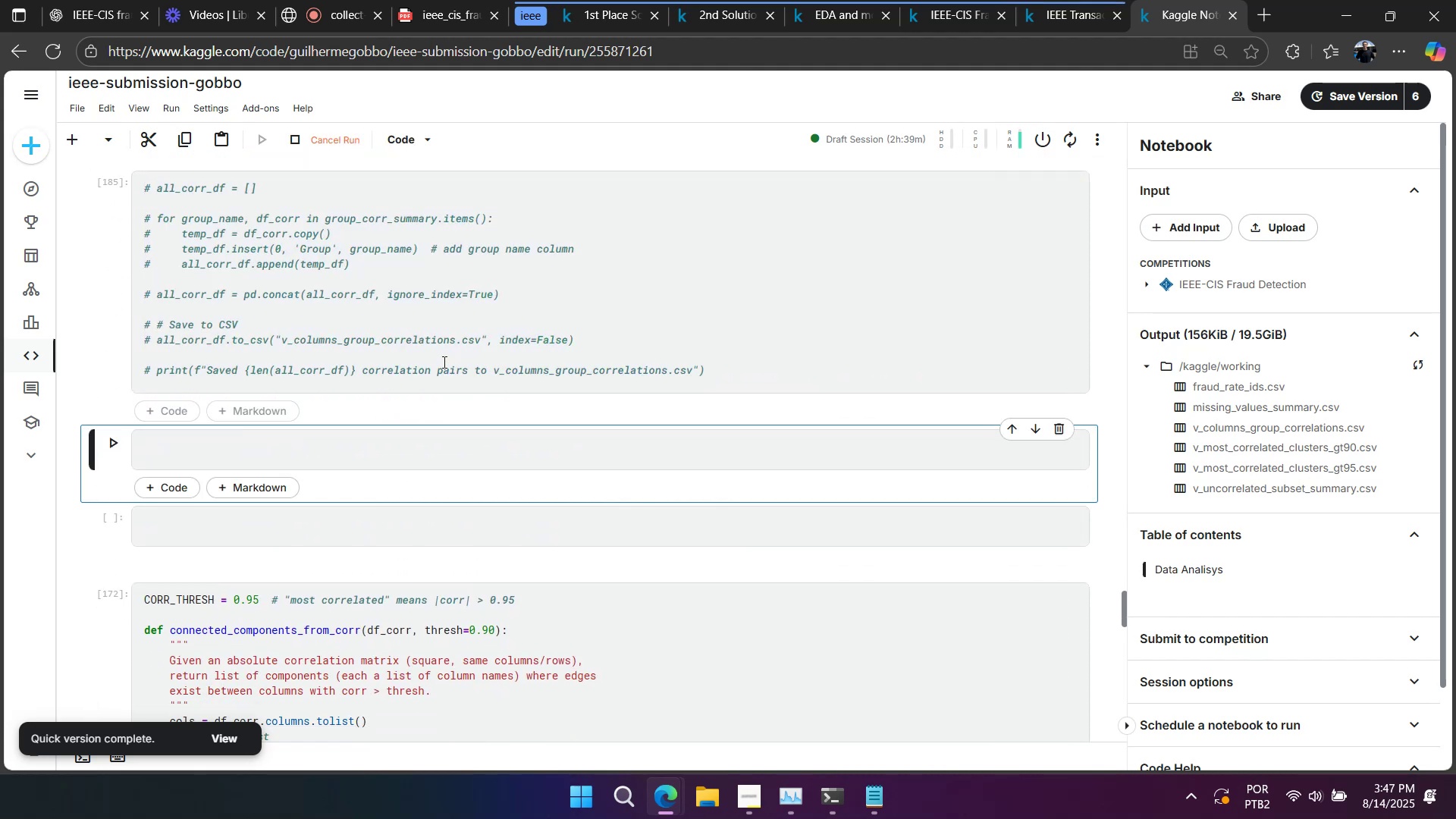 
scroll: coordinate [435, 422], scroll_direction: down, amount: 10.0
 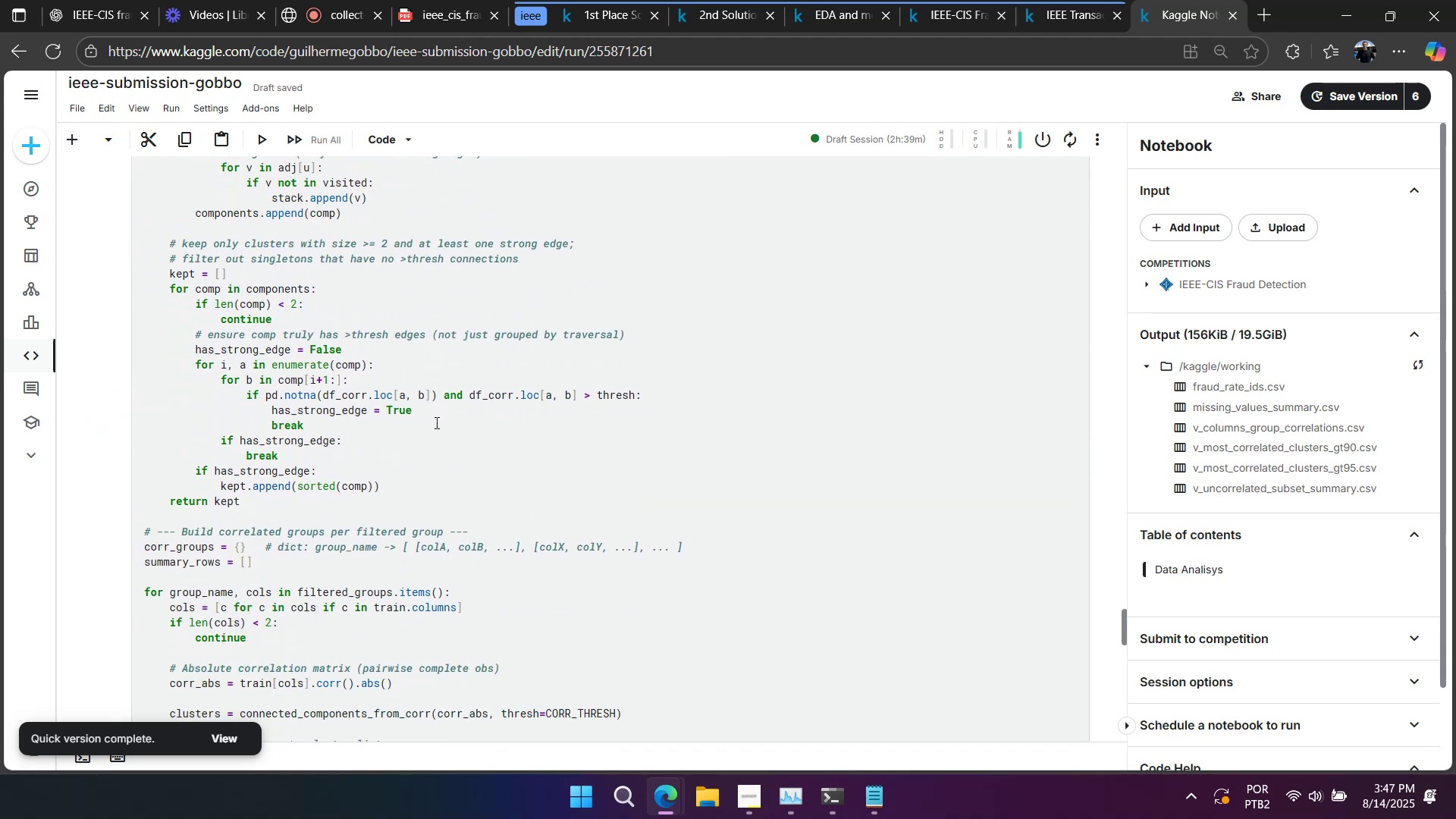 
scroll: coordinate [435, 422], scroll_direction: up, amount: 13.0
 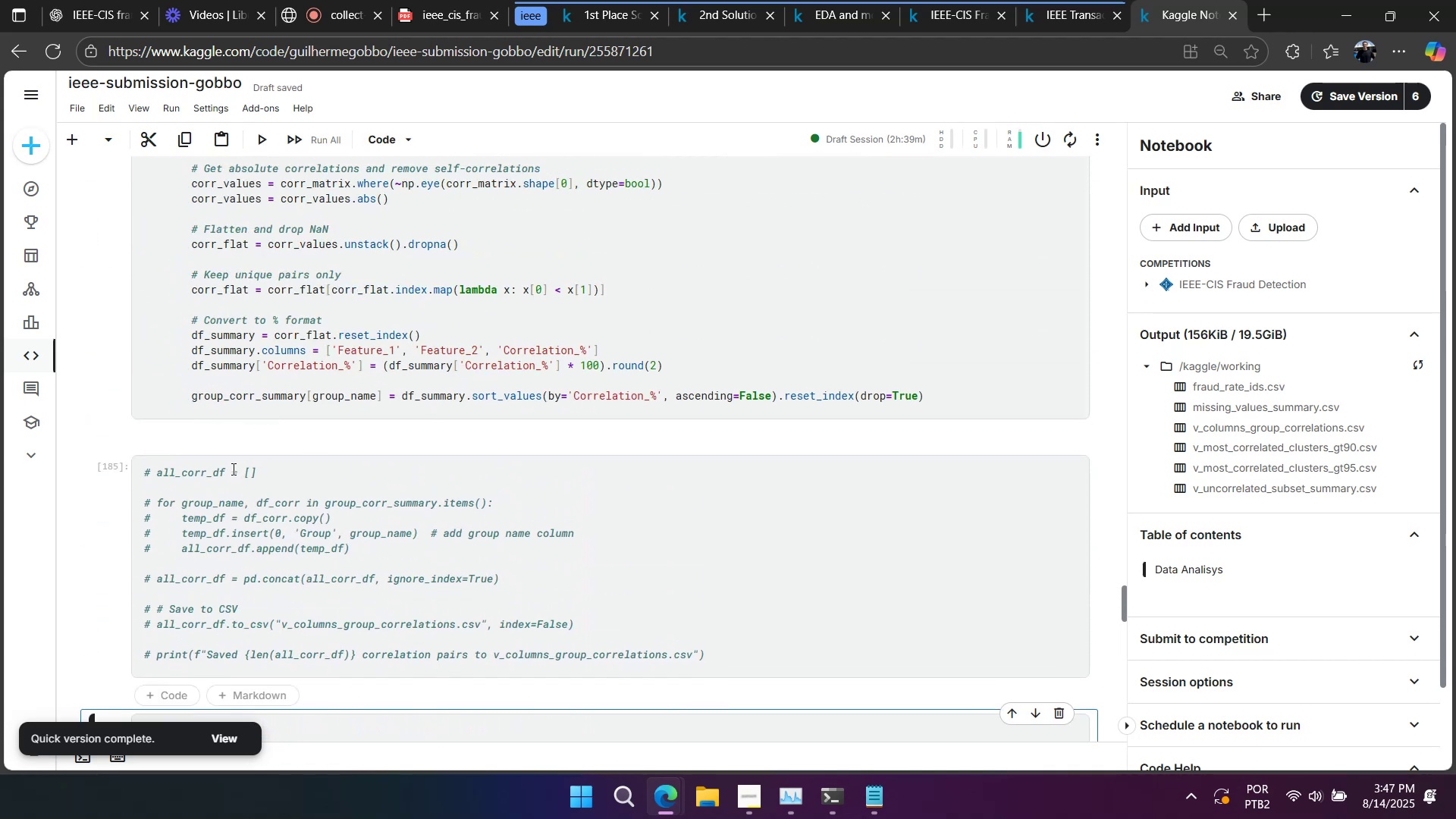 
double_click([207, 471])
 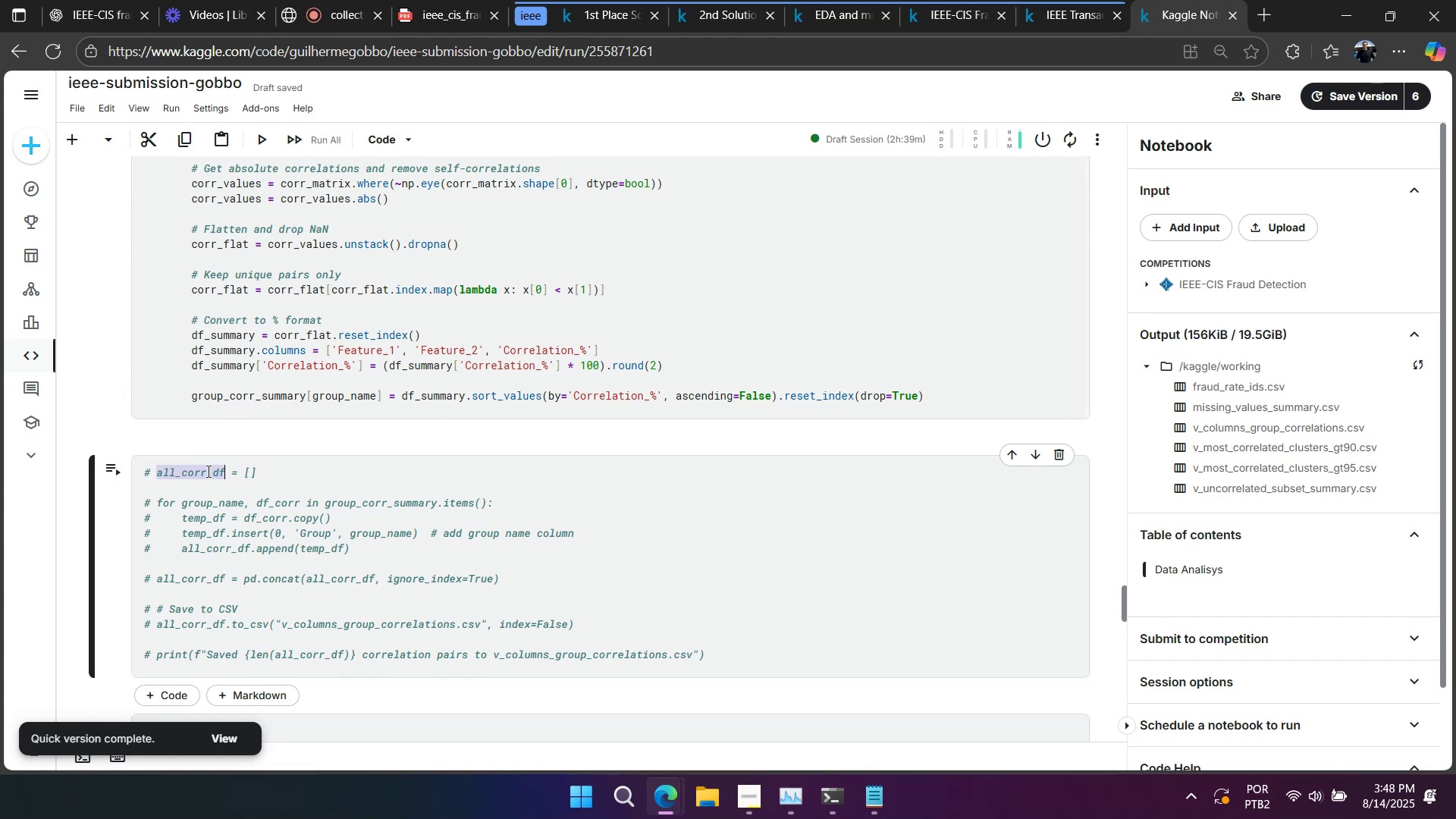 
scroll: coordinate [232, 474], scroll_direction: up, amount: 1.0
 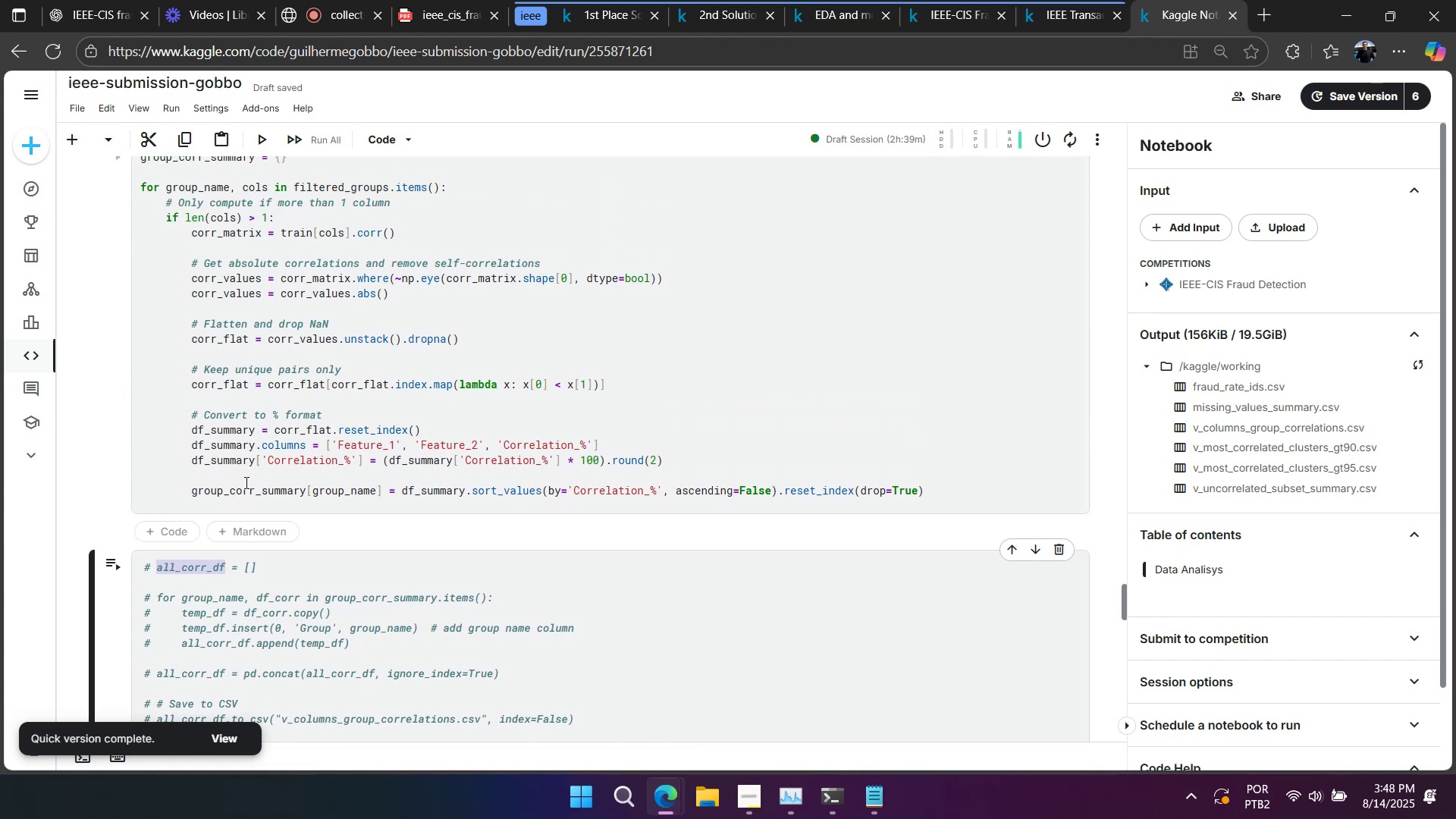 
scroll: coordinate [246, 486], scroll_direction: down, amount: 2.0
 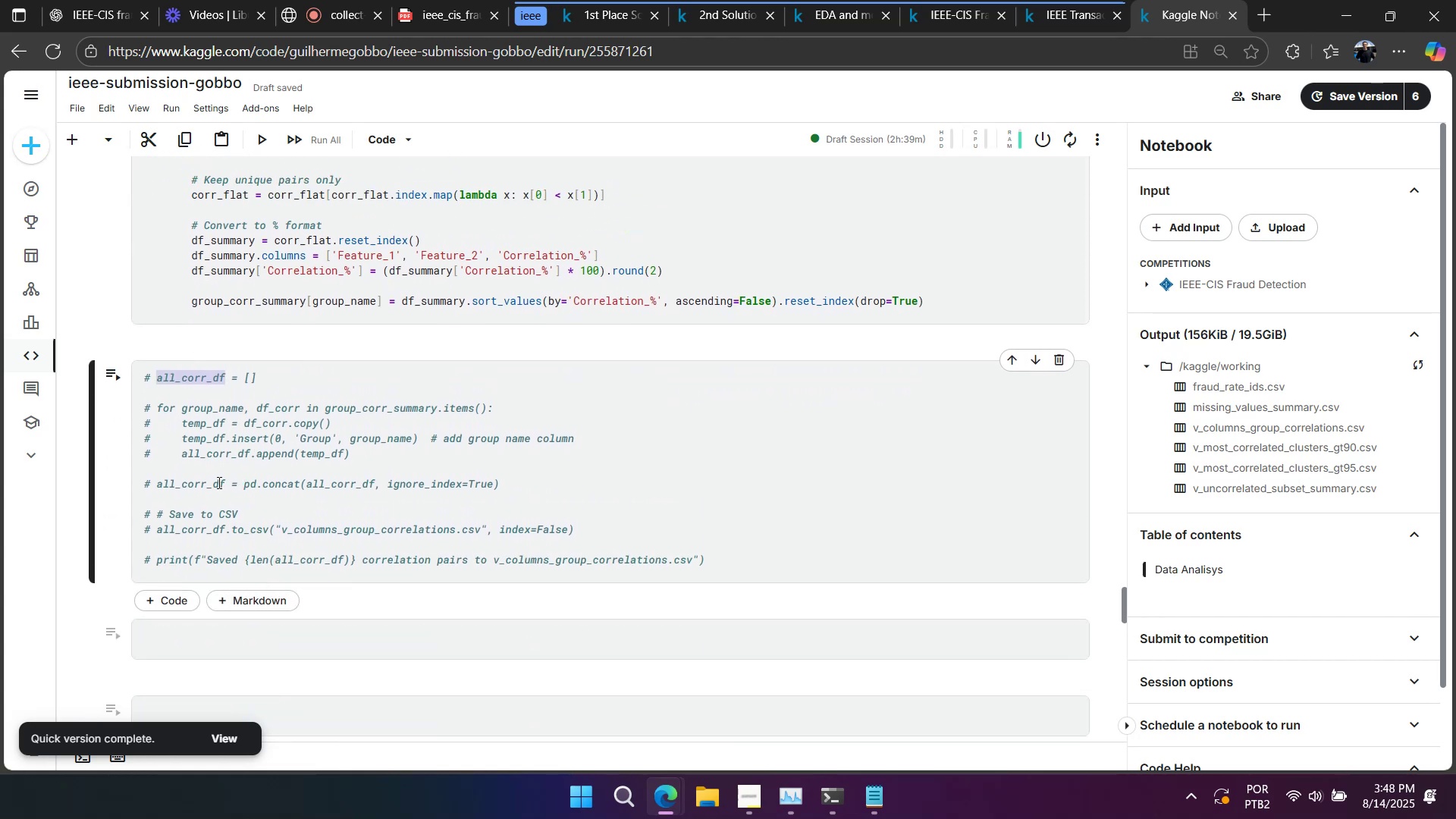 
double_click([218, 482])
 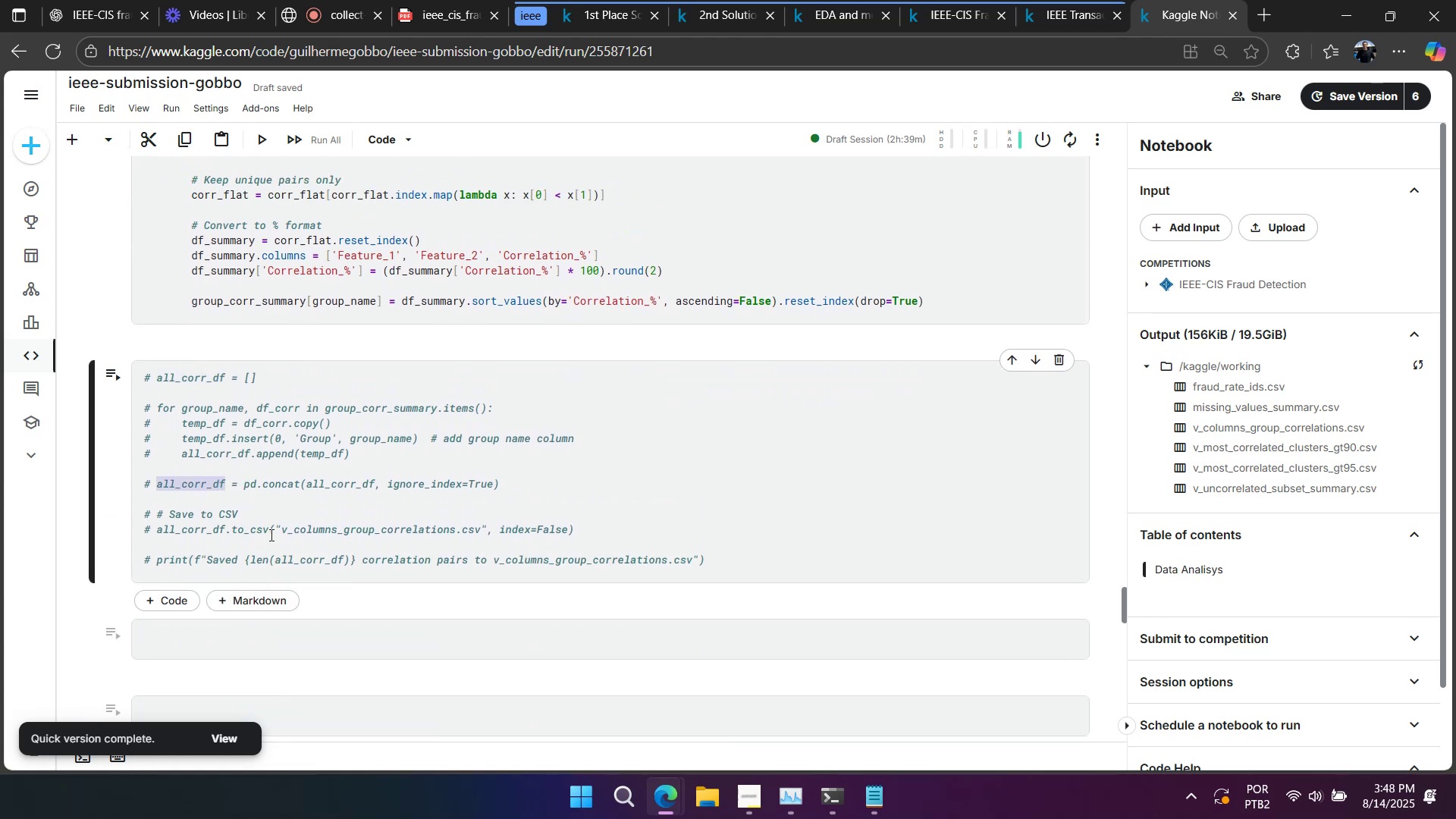 
key(Control+ControlLeft)
 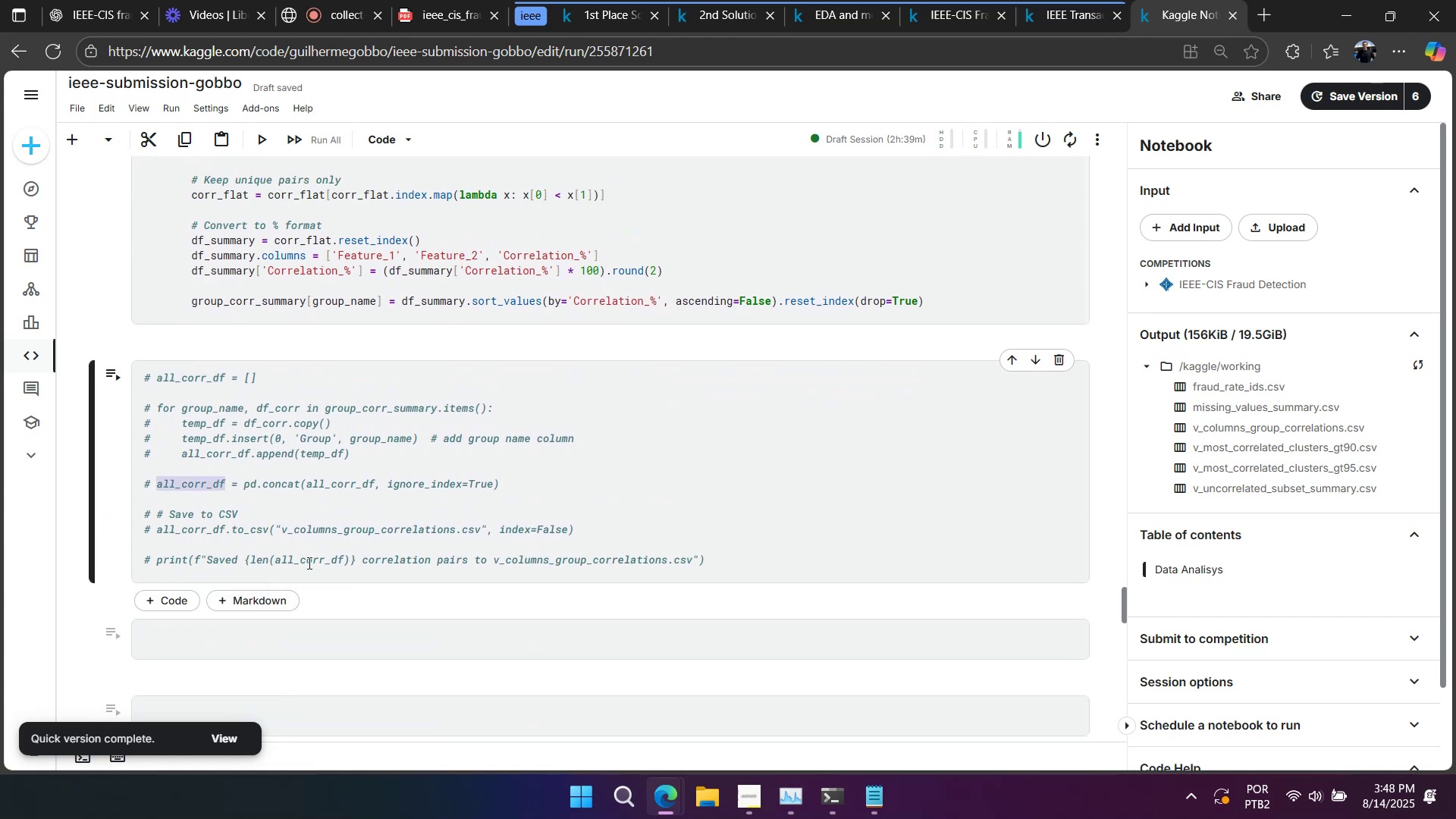 
key(Control+C)
 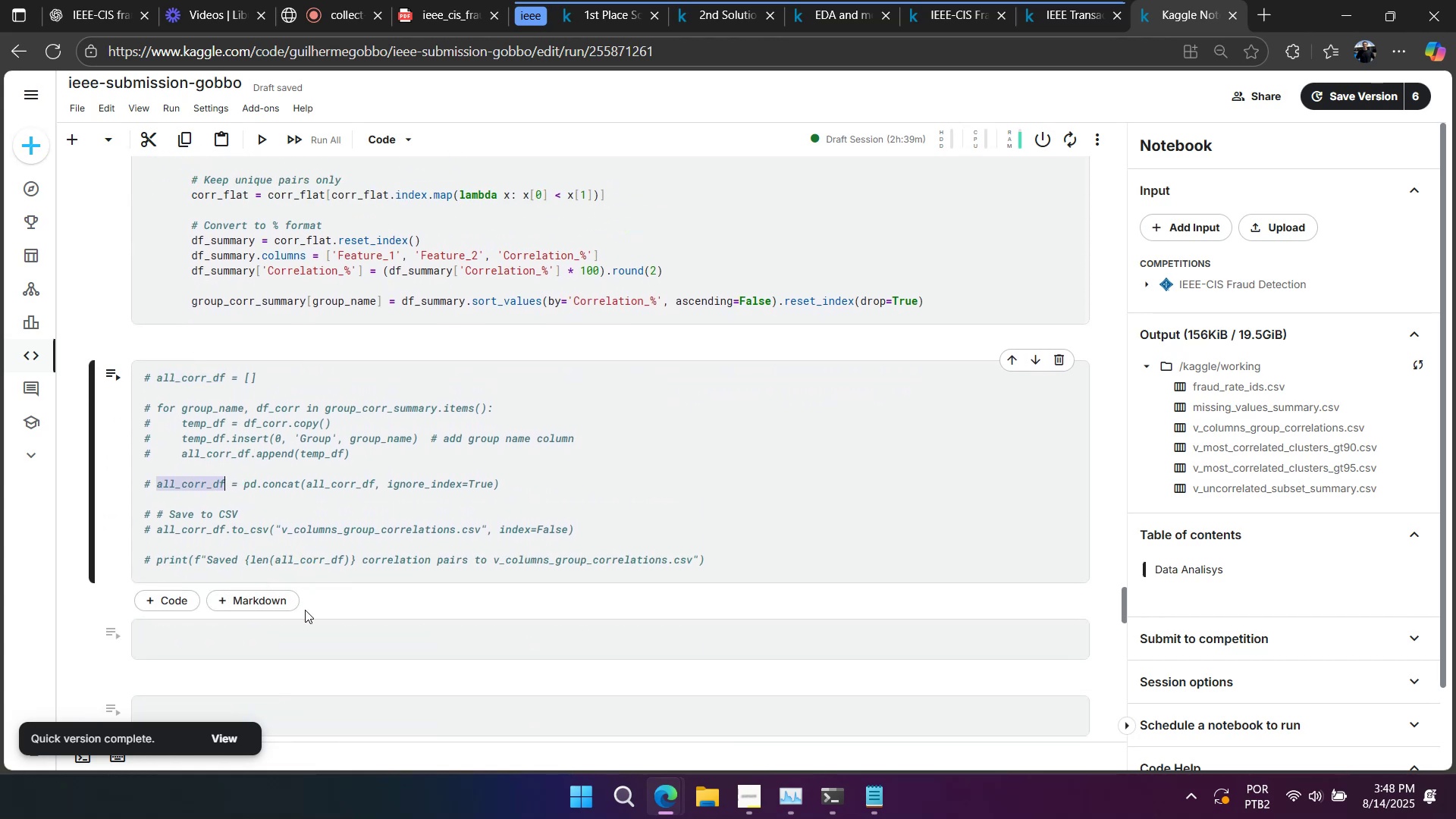 
left_click([315, 629])
 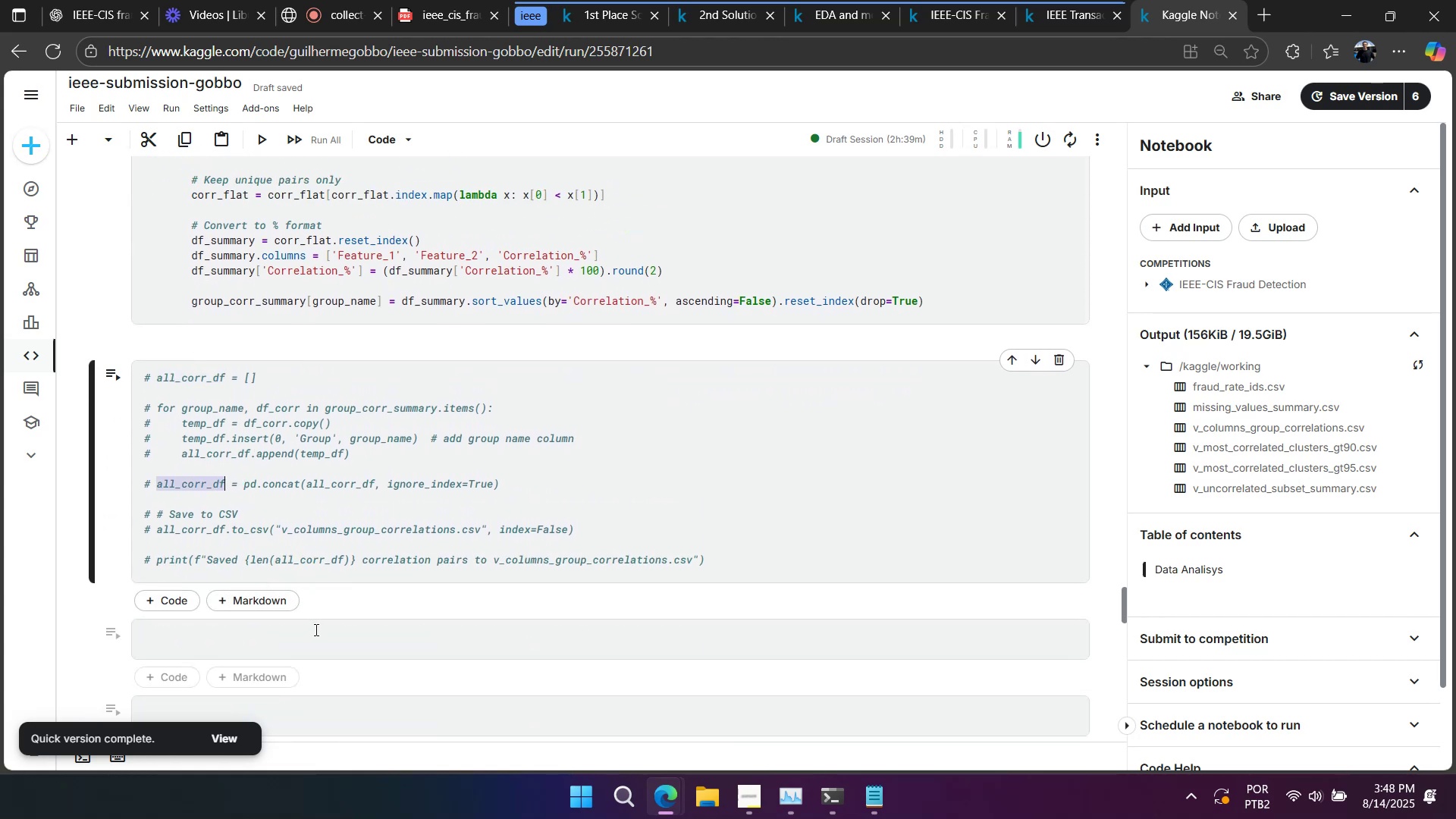 
key(Control+ControlLeft)
 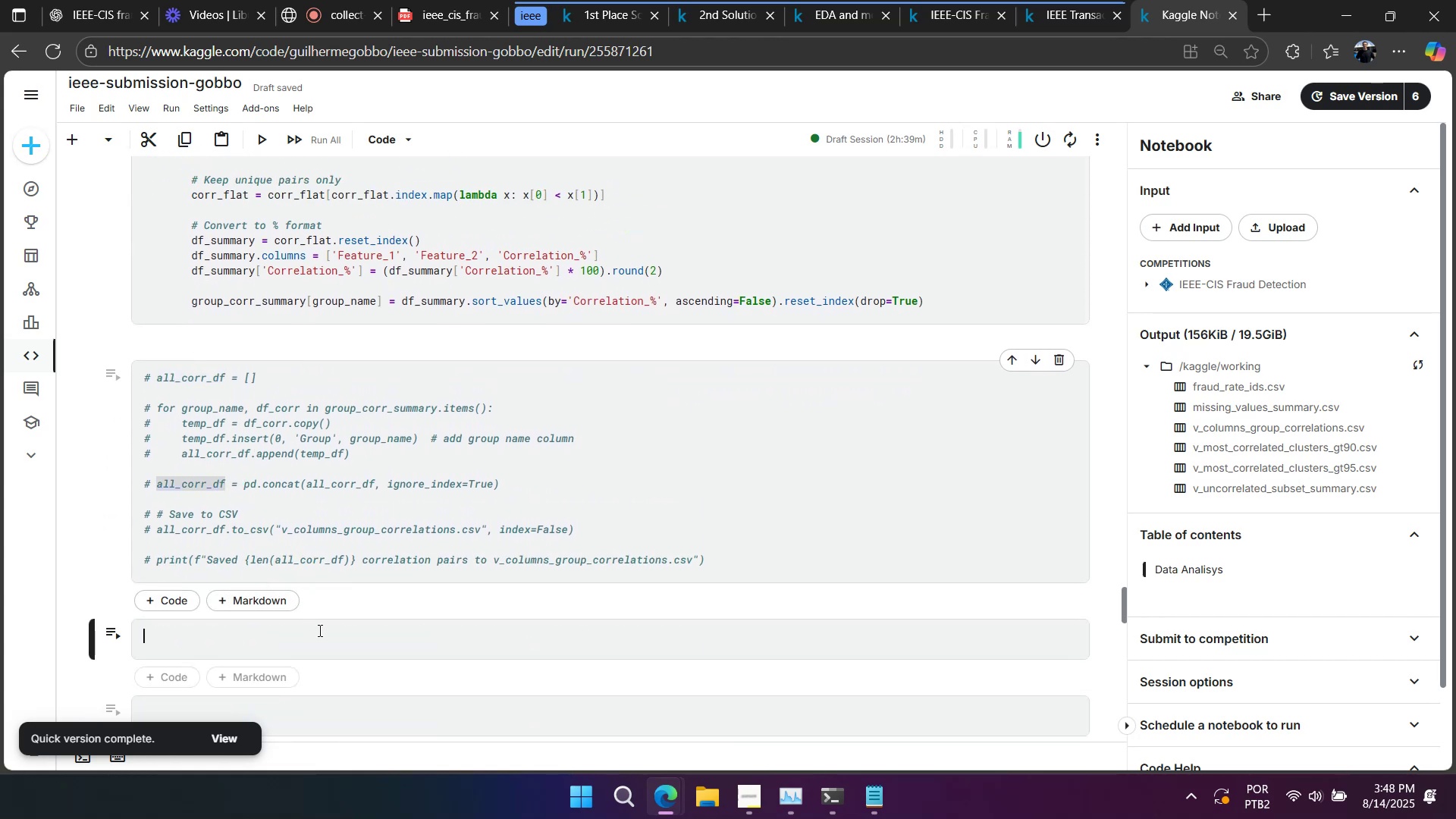 
key(Control+V)
 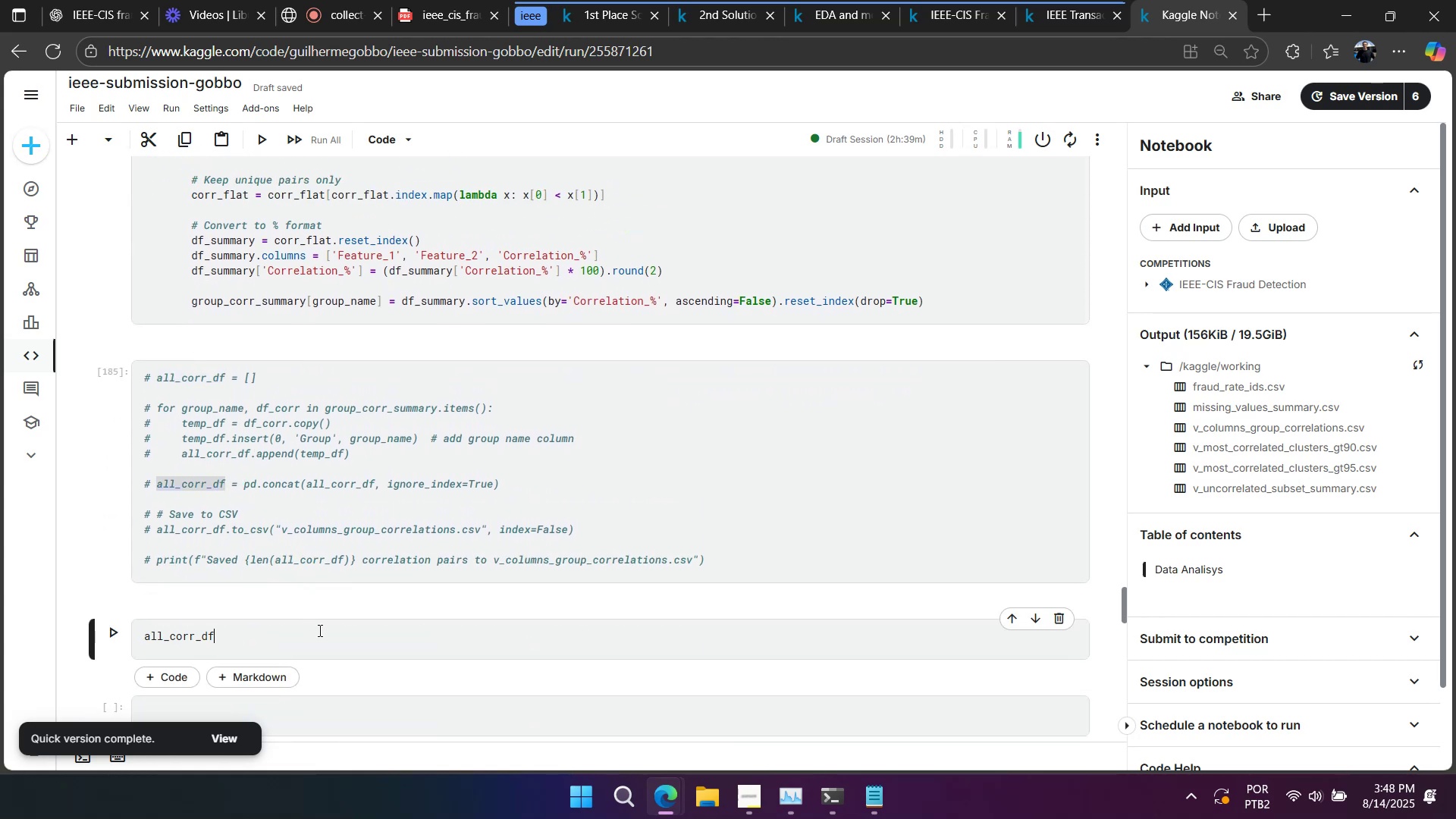 
key(Shift+Enter)
 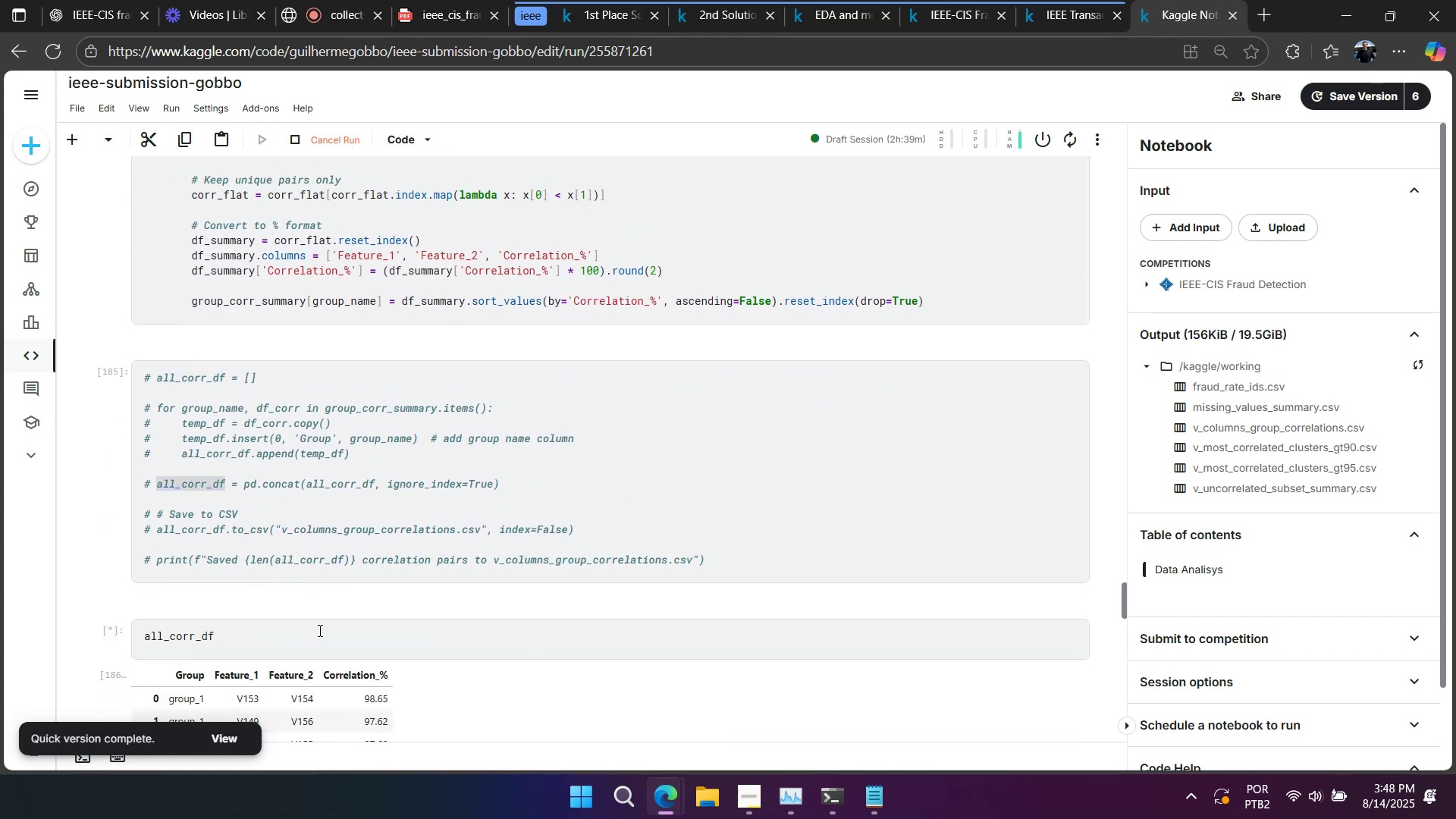 
scroll: coordinate [343, 592], scroll_direction: down, amount: 3.0
 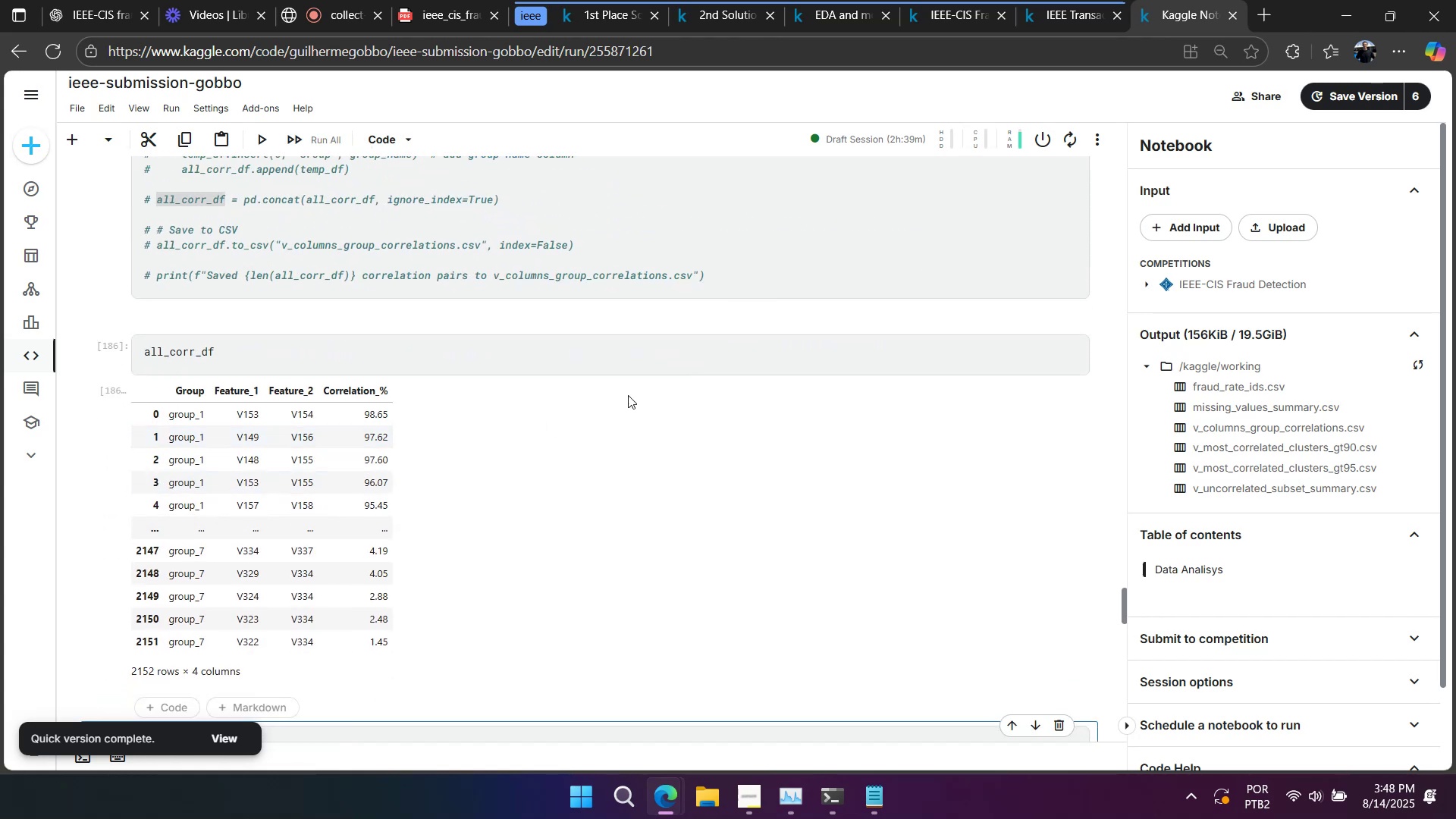 
left_click([739, 381])
 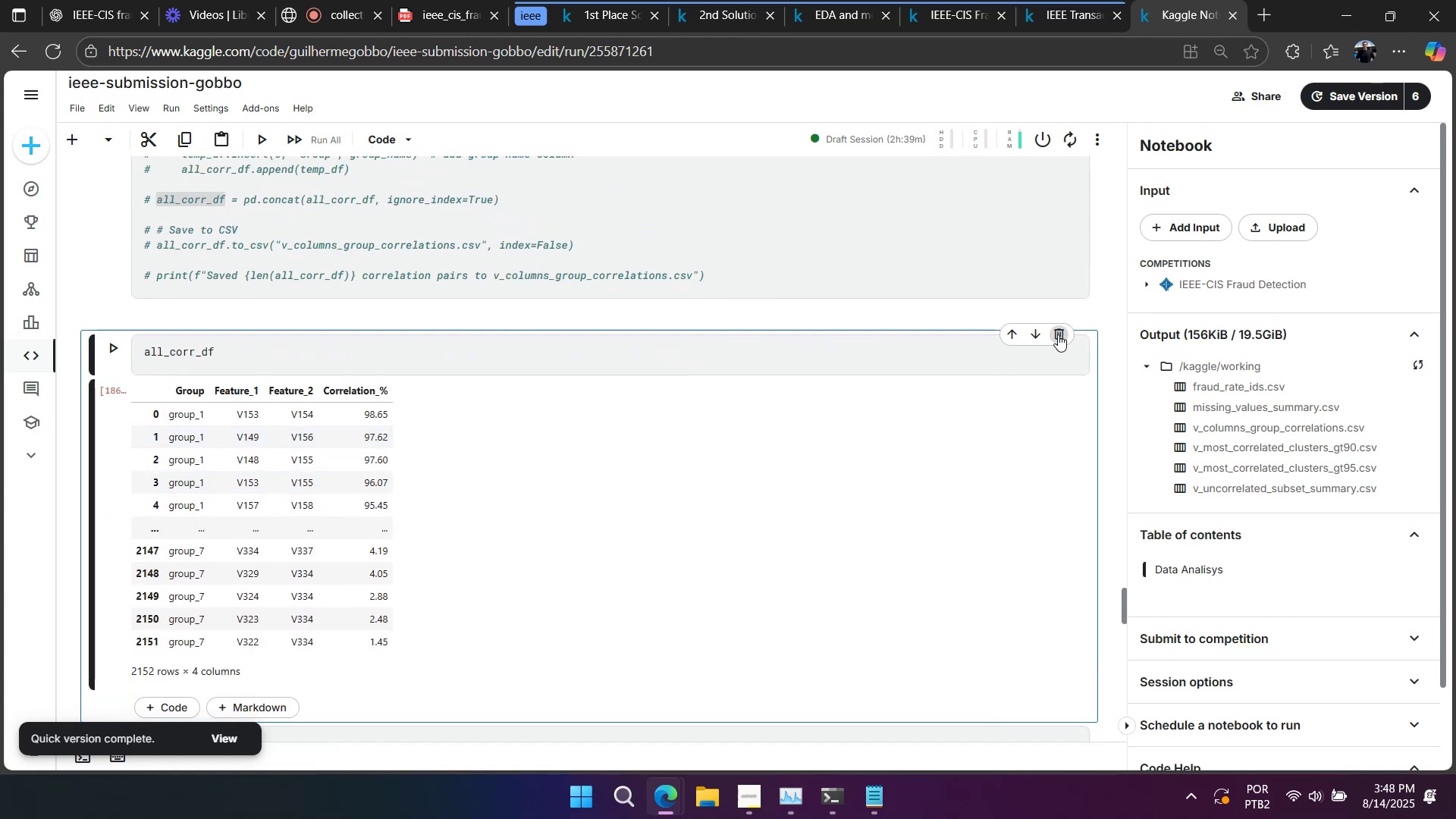 
left_click([1058, 334])
 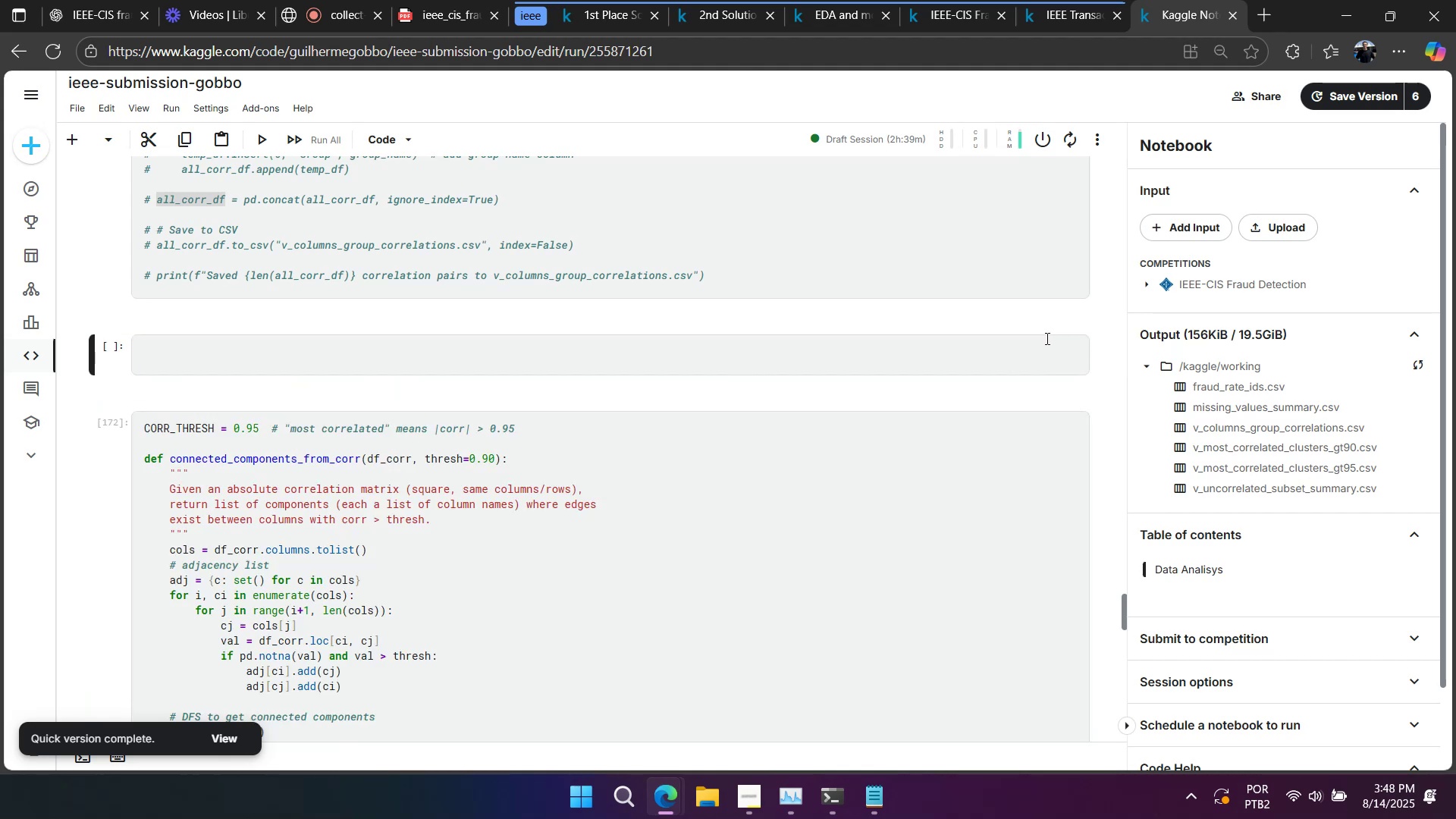 
scroll: coordinate [758, 501], scroll_direction: up, amount: 8.0
 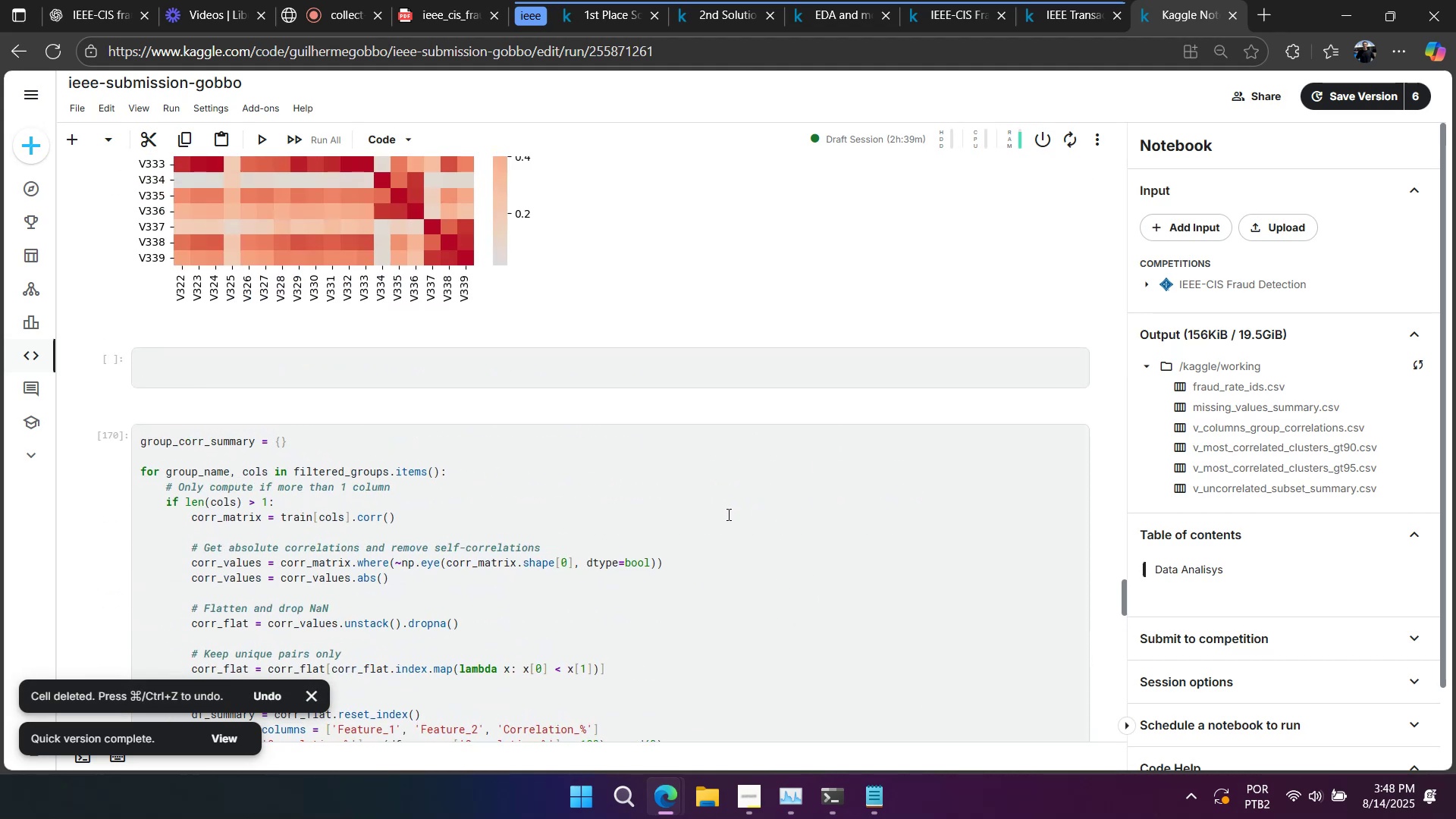 
scroll: coordinate [693, 525], scroll_direction: down, amount: 11.0
 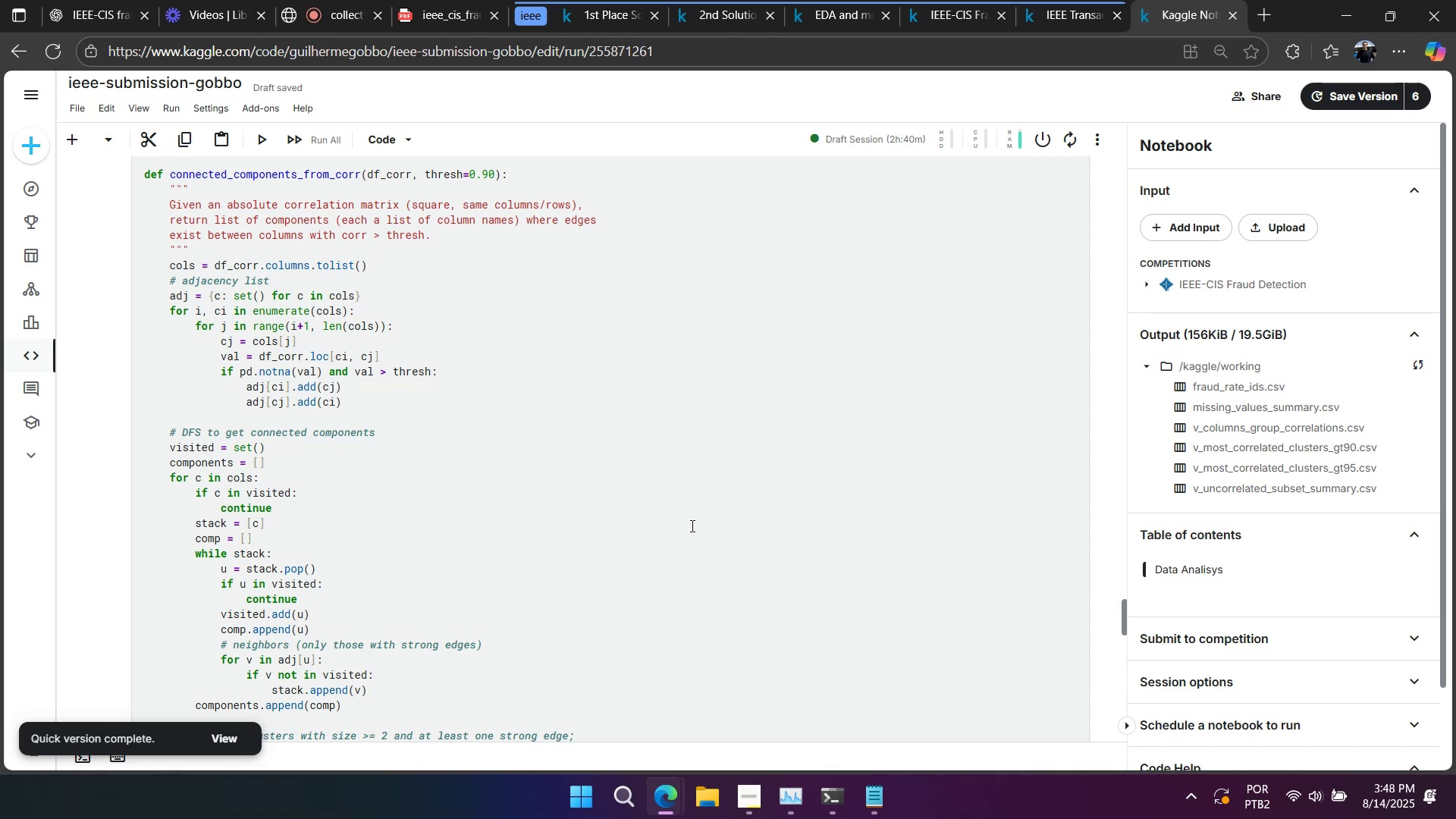 
wait(46.84)
 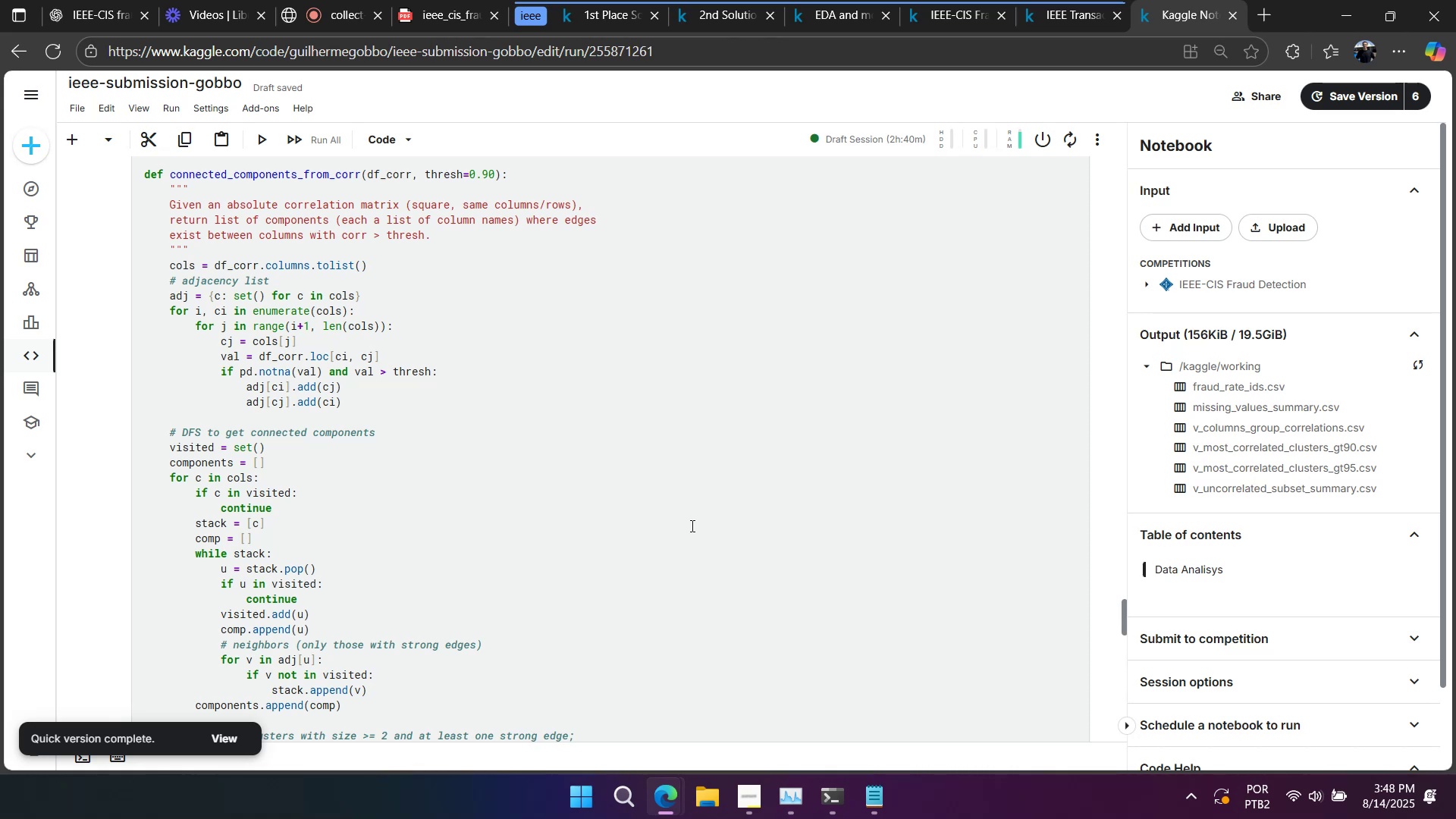 
scroll: coordinate [655, 540], scroll_direction: up, amount: 3.0
 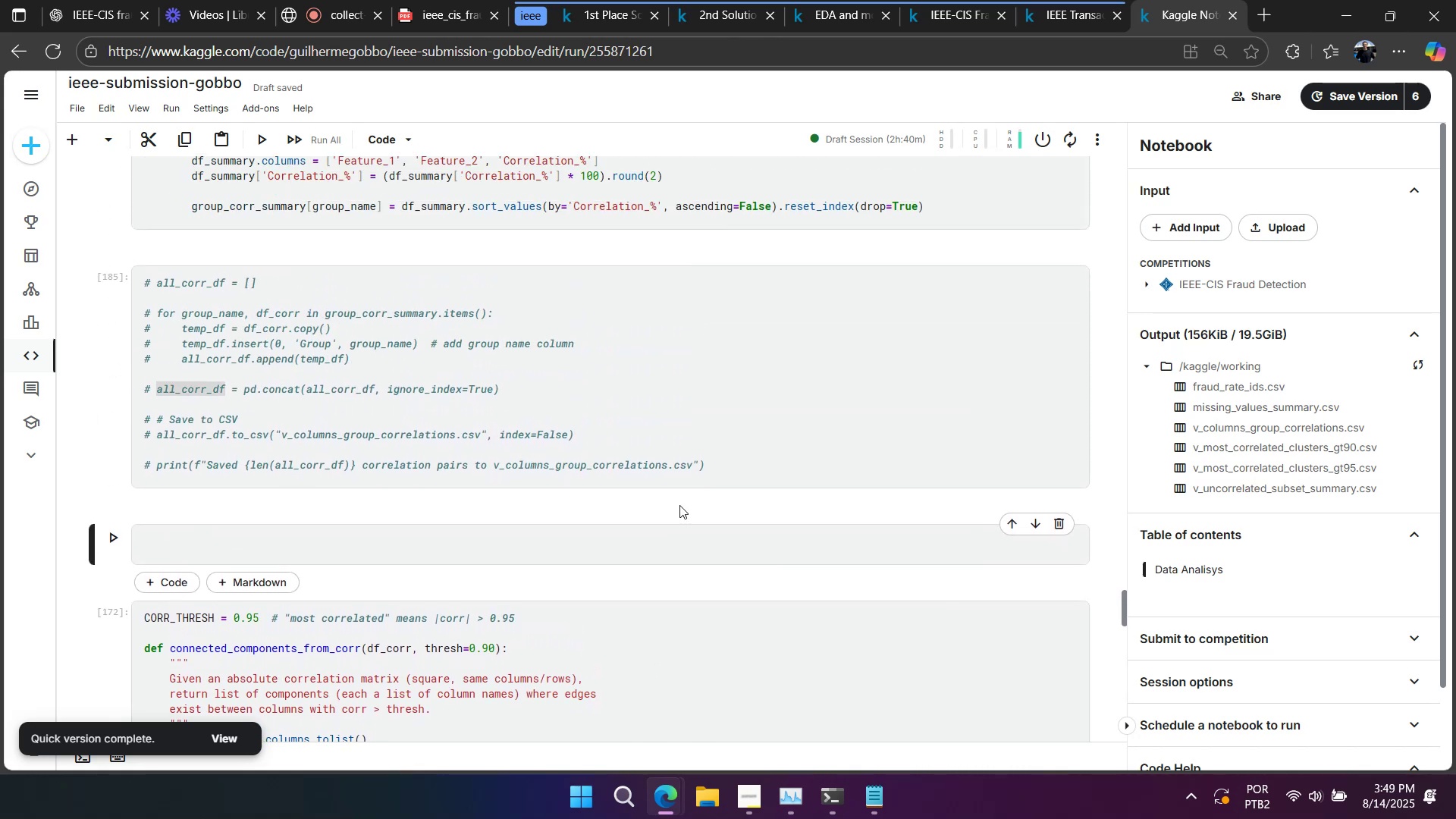 
right_click([723, 436])
 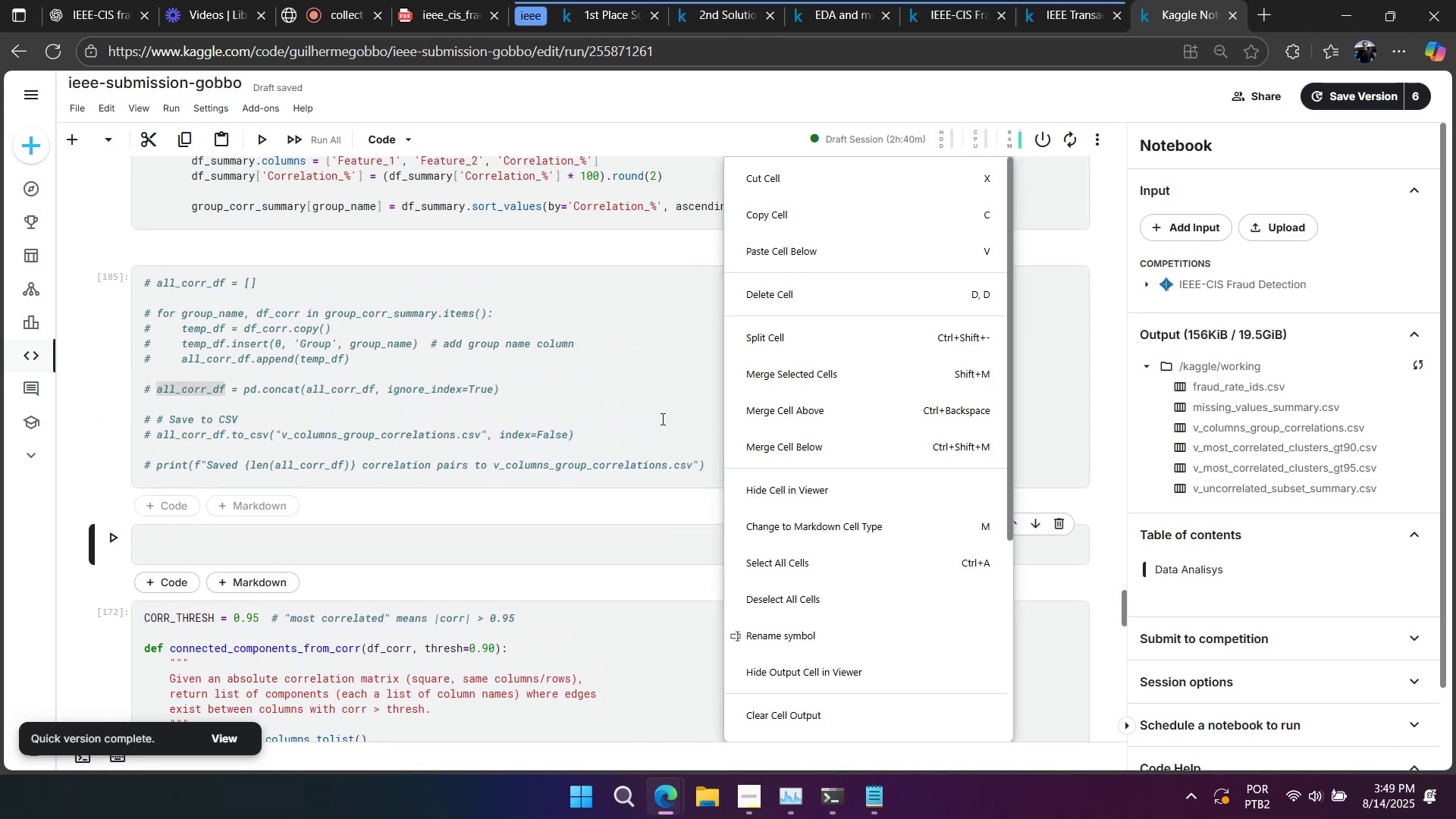 
left_click([626, 409])
 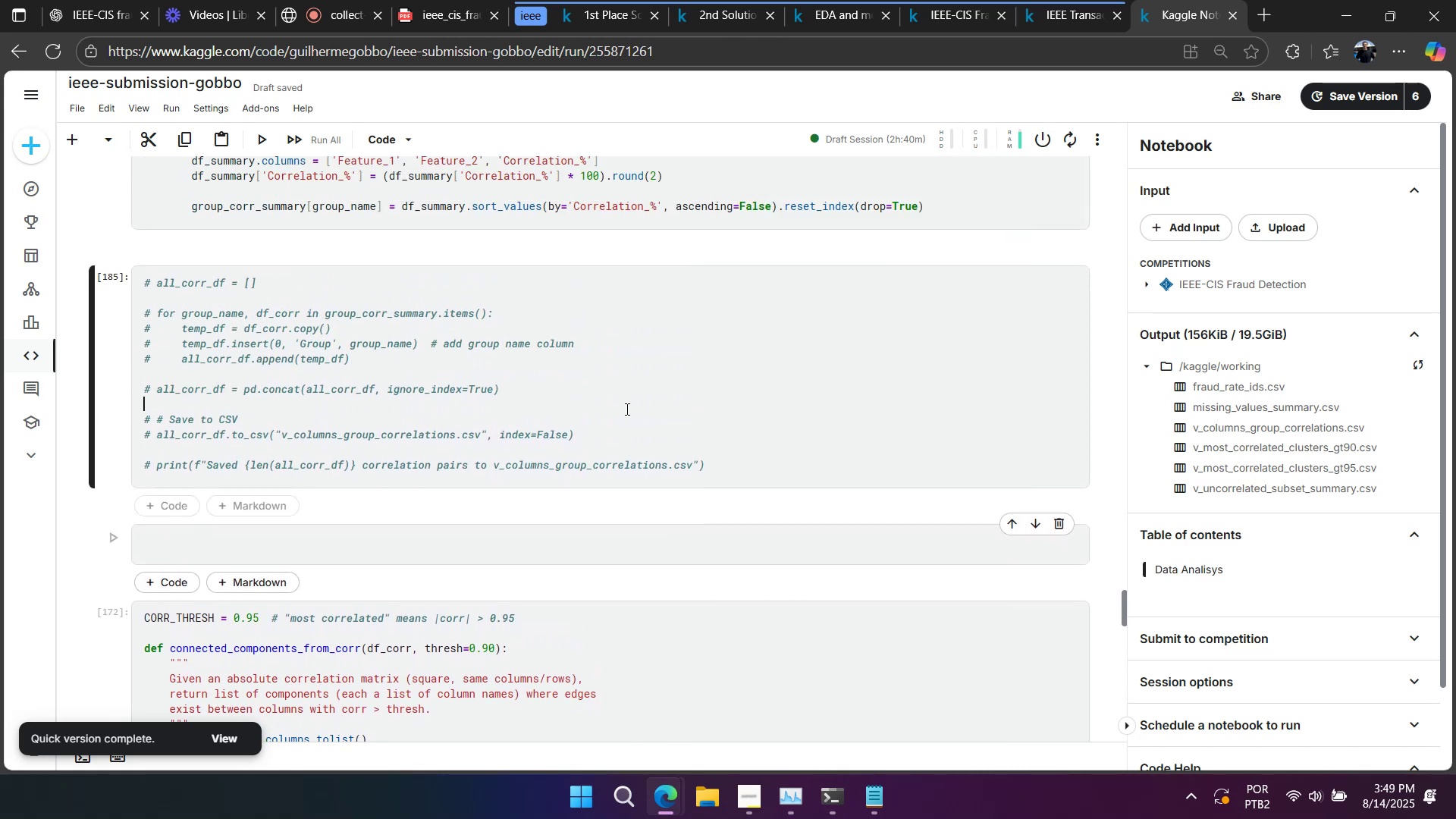 
scroll: coordinate [613, 421], scroll_direction: up, amount: 19.0
 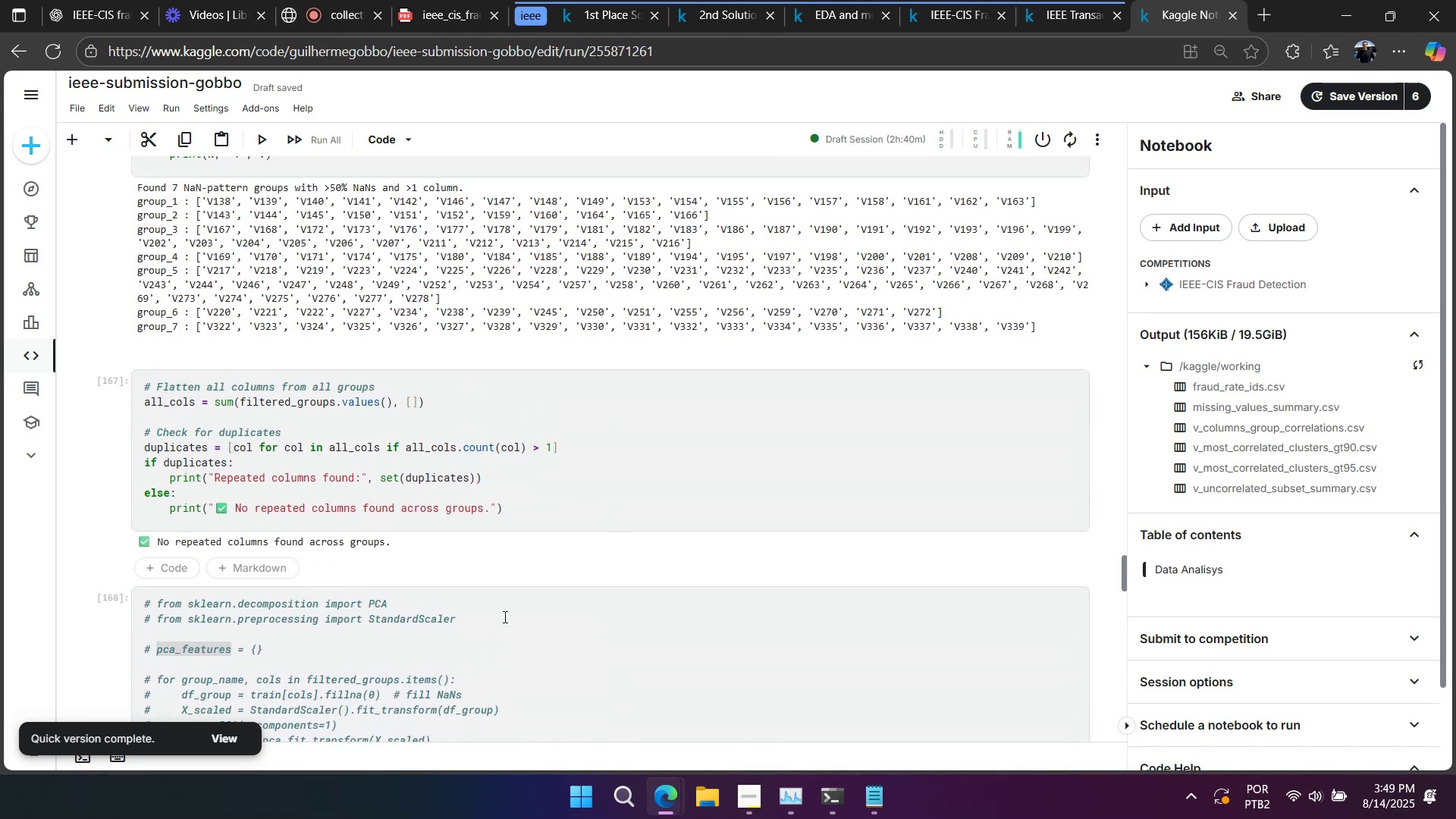 
left_click([491, 640])
 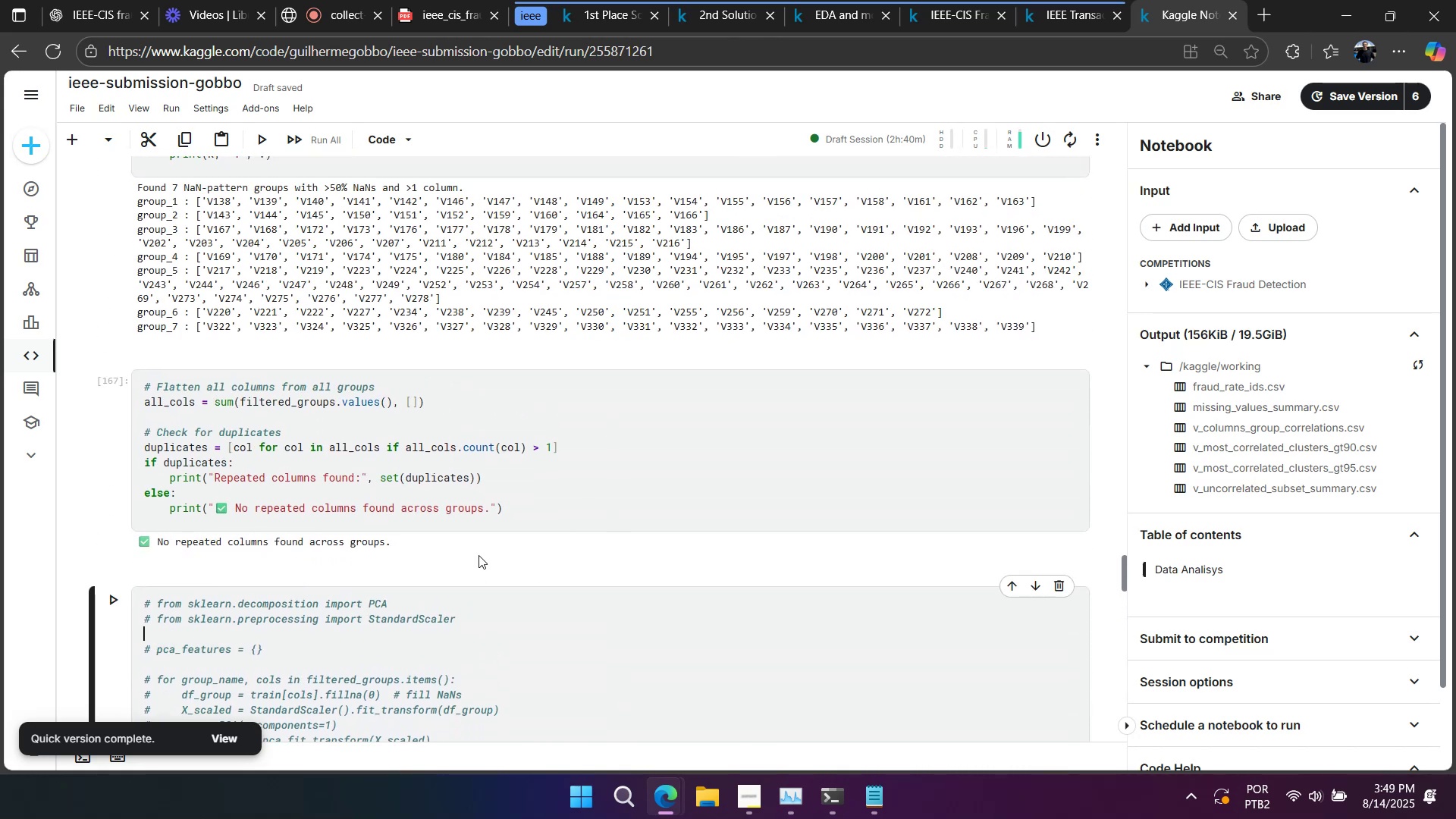 
scroll: coordinate [477, 546], scroll_direction: up, amount: 6.0
 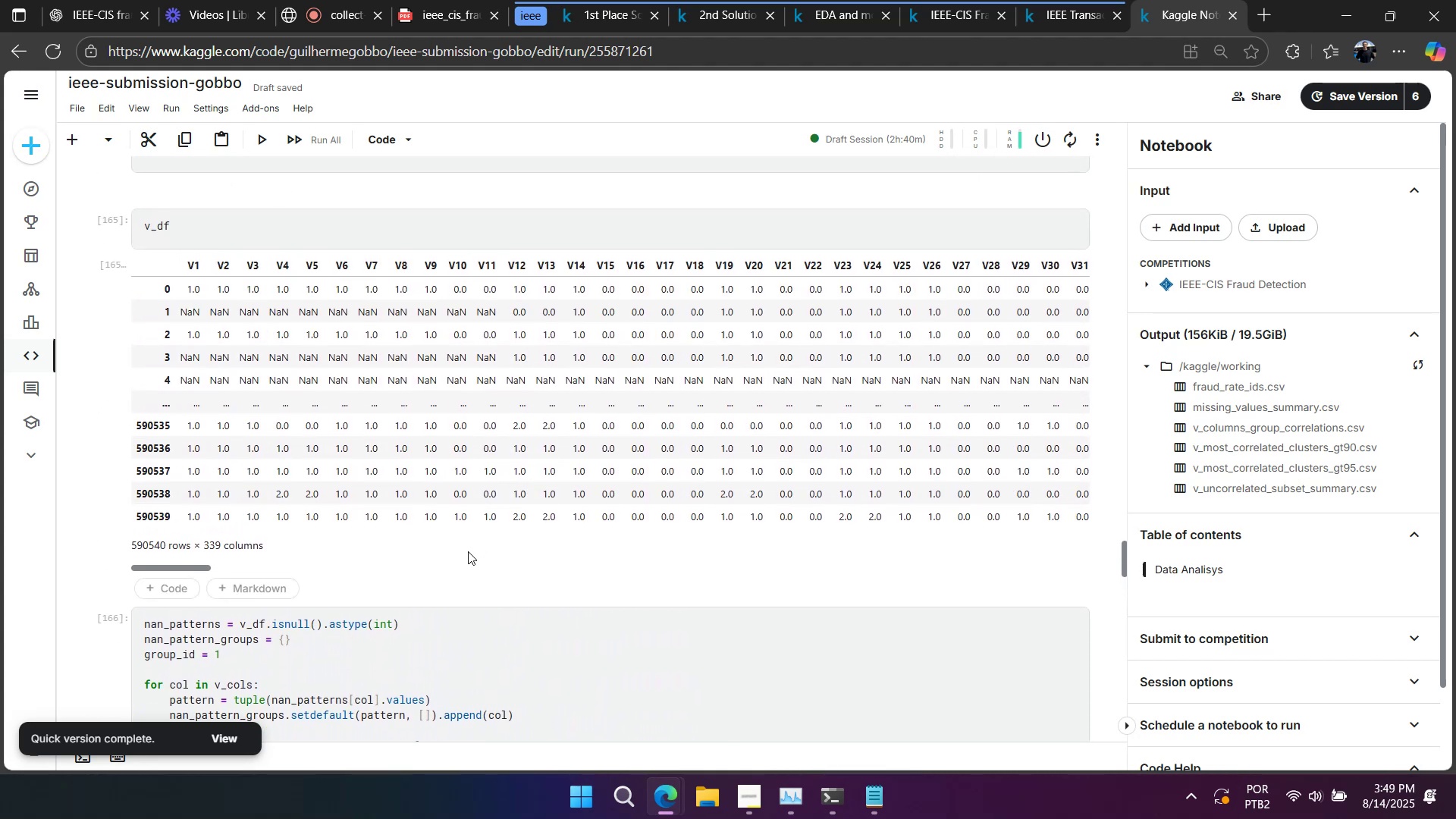 
scroll: coordinate [488, 469], scroll_direction: down, amount: 26.0
 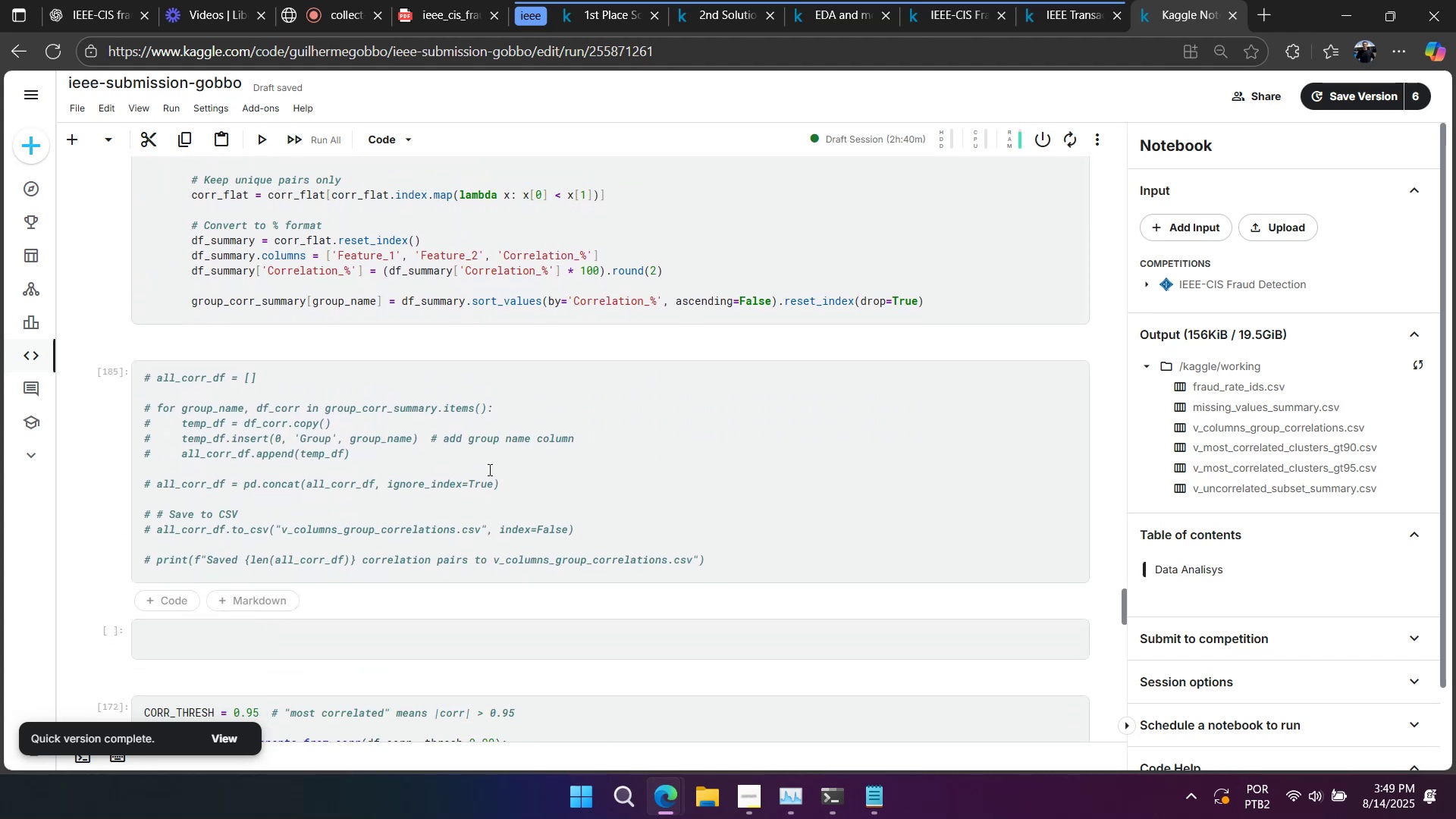 
scroll: coordinate [485, 472], scroll_direction: up, amount: 2.0
 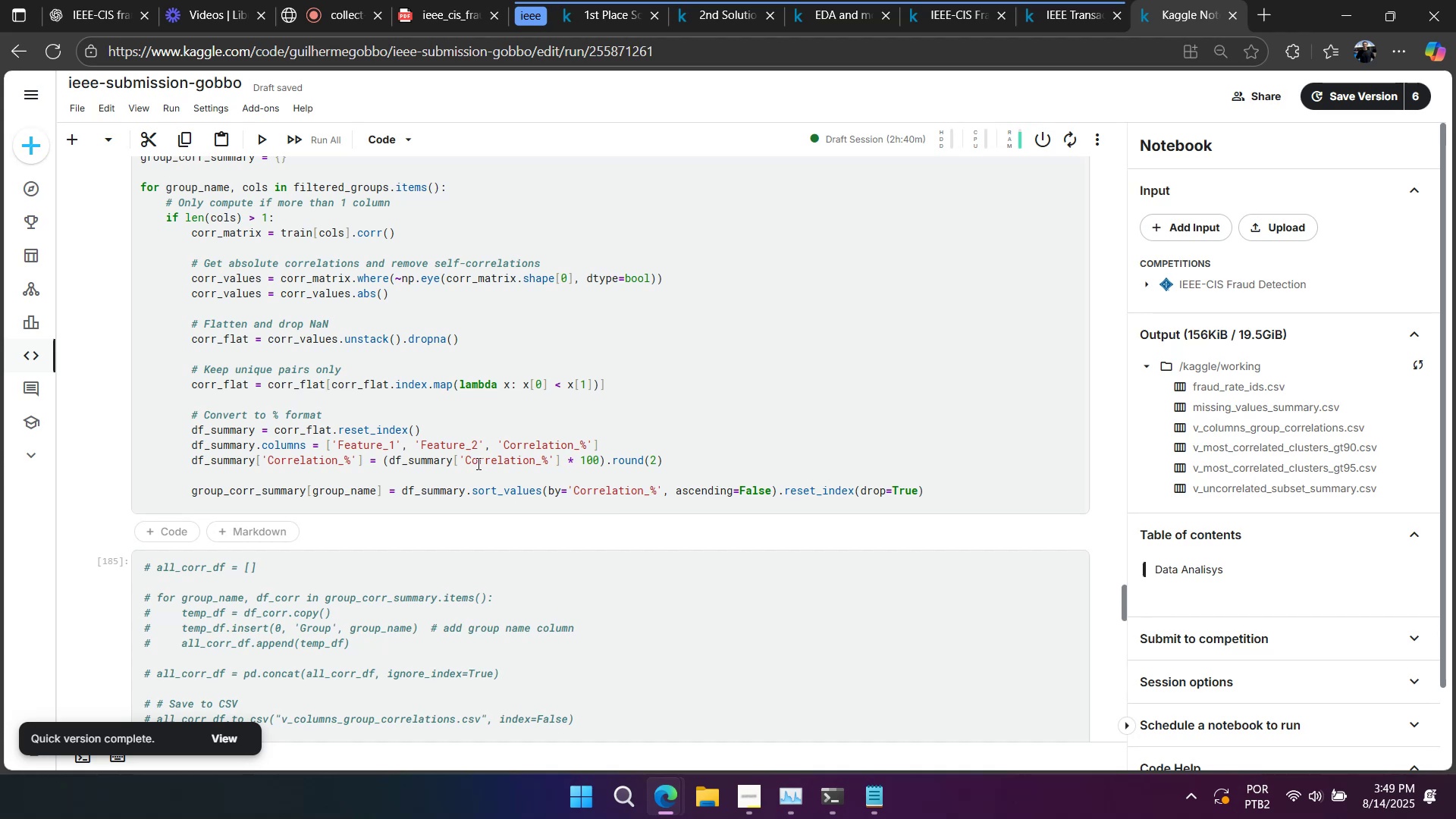 
left_click([476, 460])
 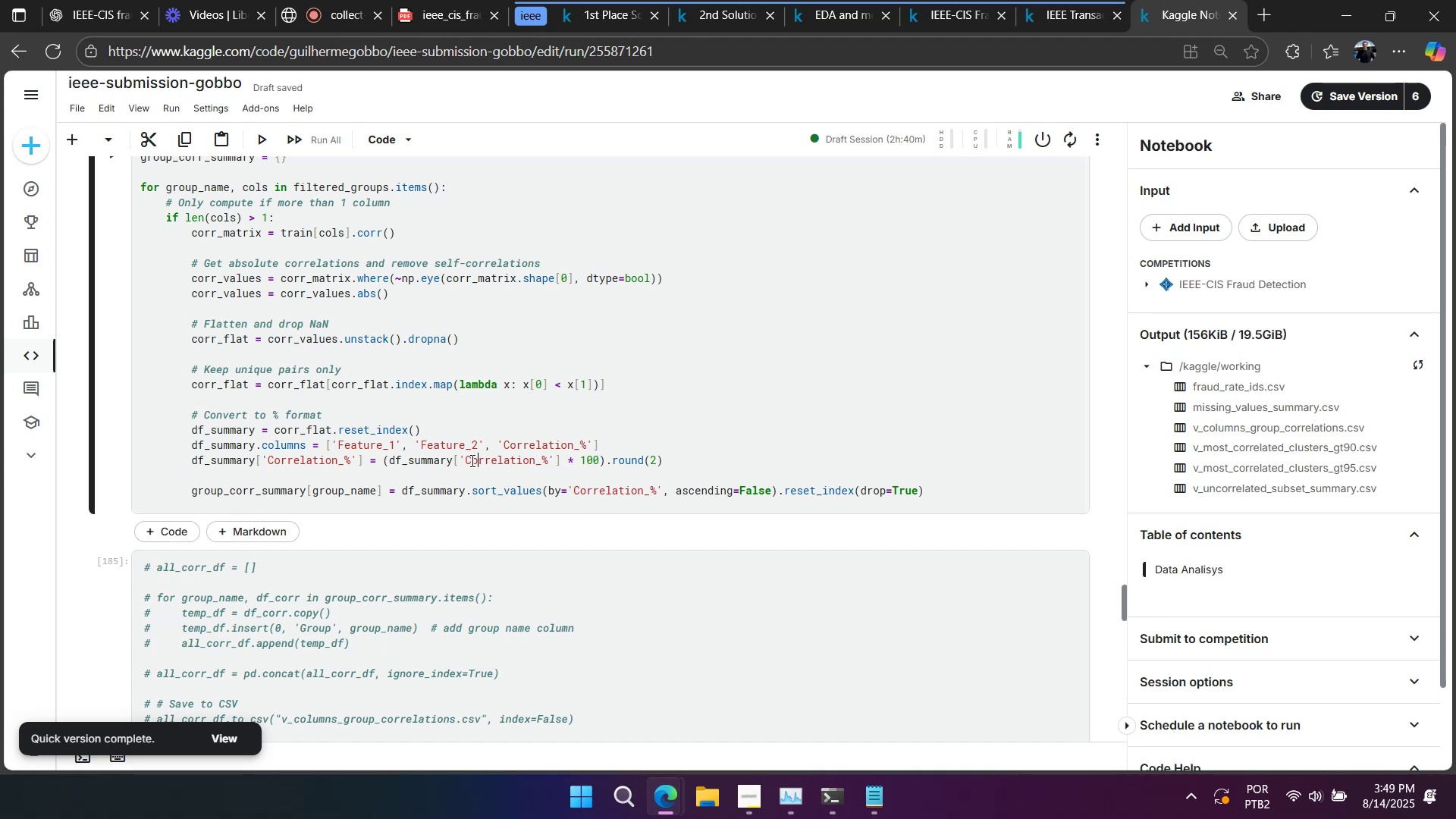 
scroll: coordinate [463, 466], scroll_direction: down, amount: 30.0
 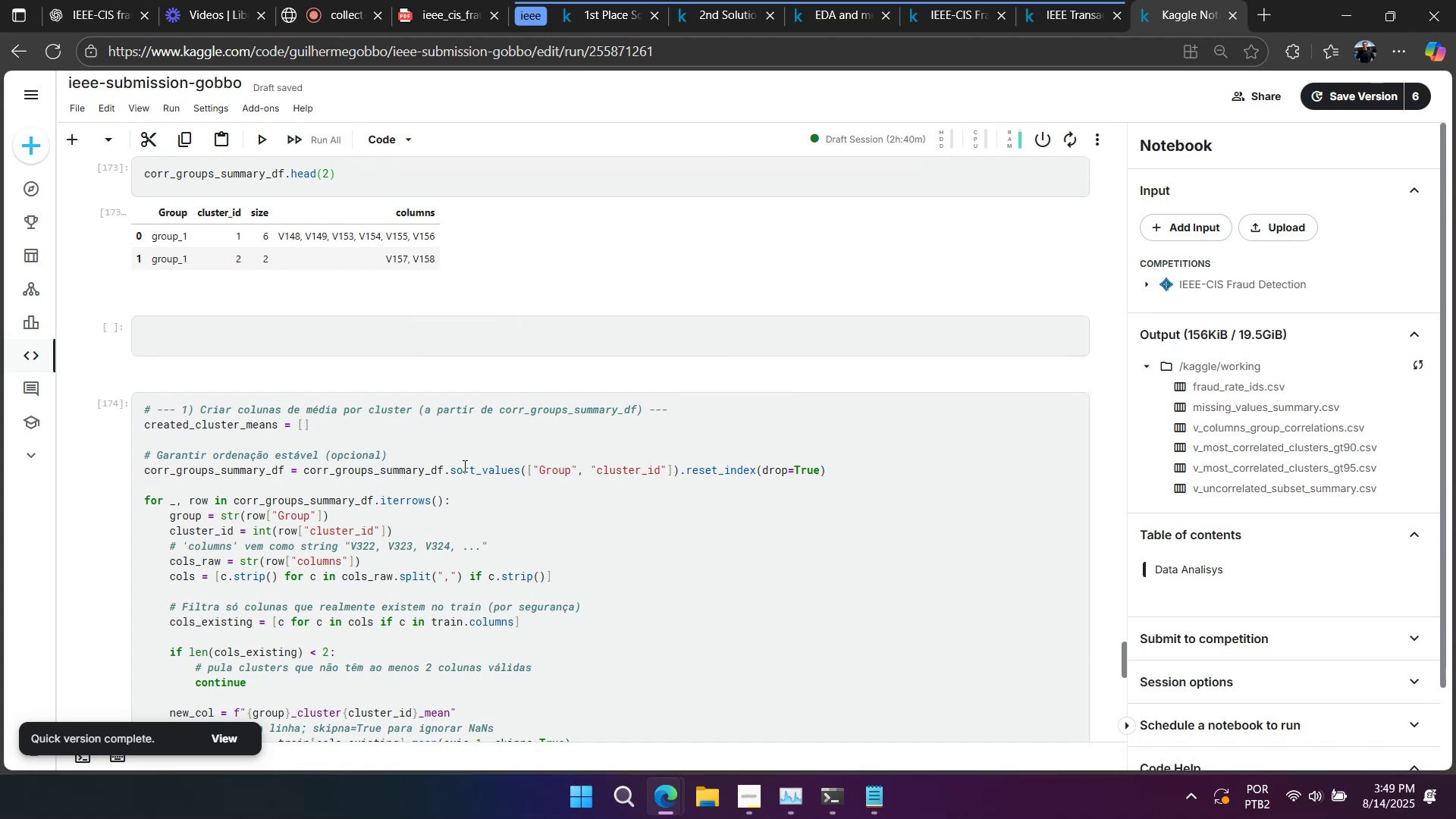 
scroll: coordinate [463, 466], scroll_direction: down, amount: 8.0
 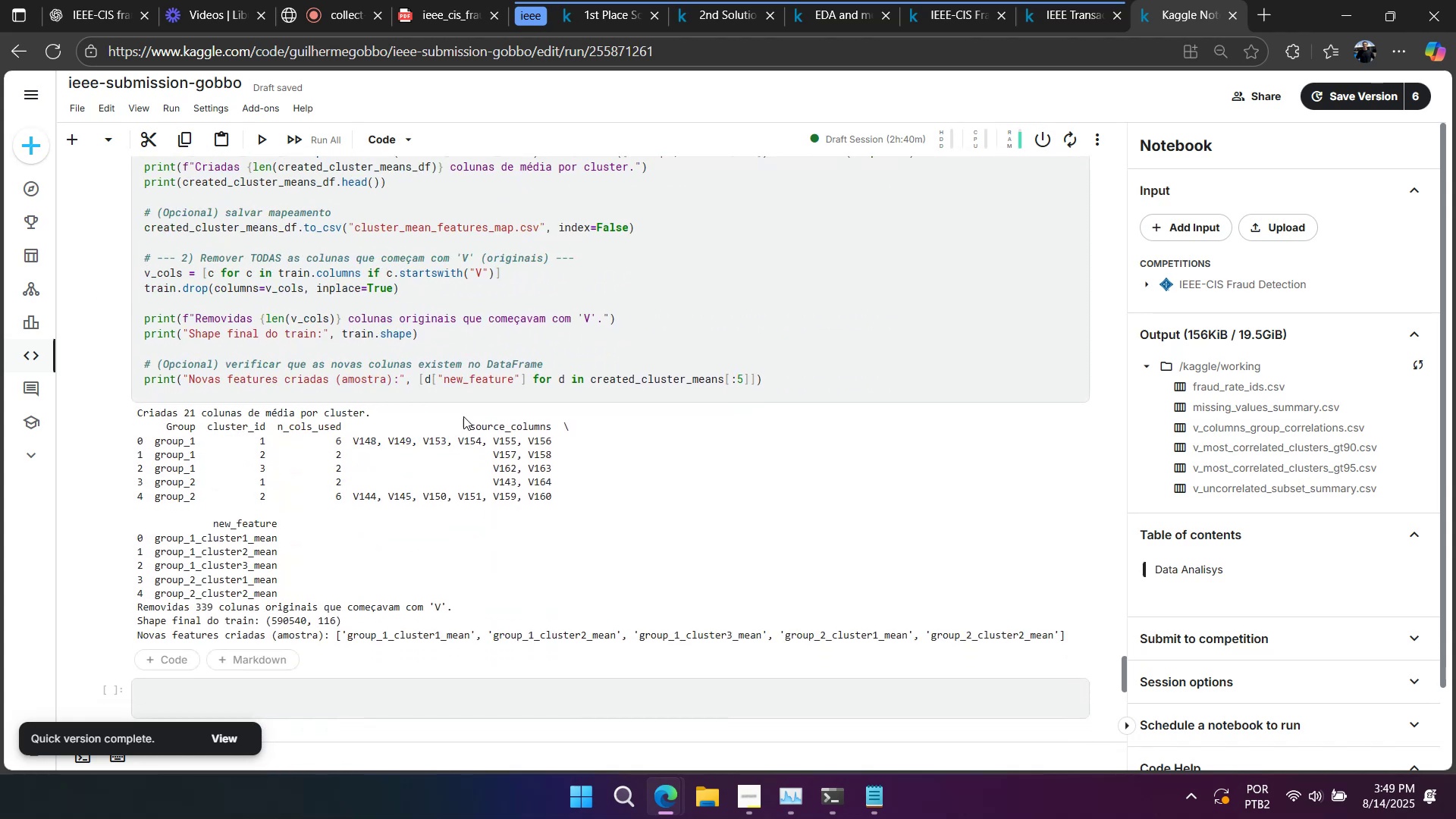 
left_click([465, 394])
 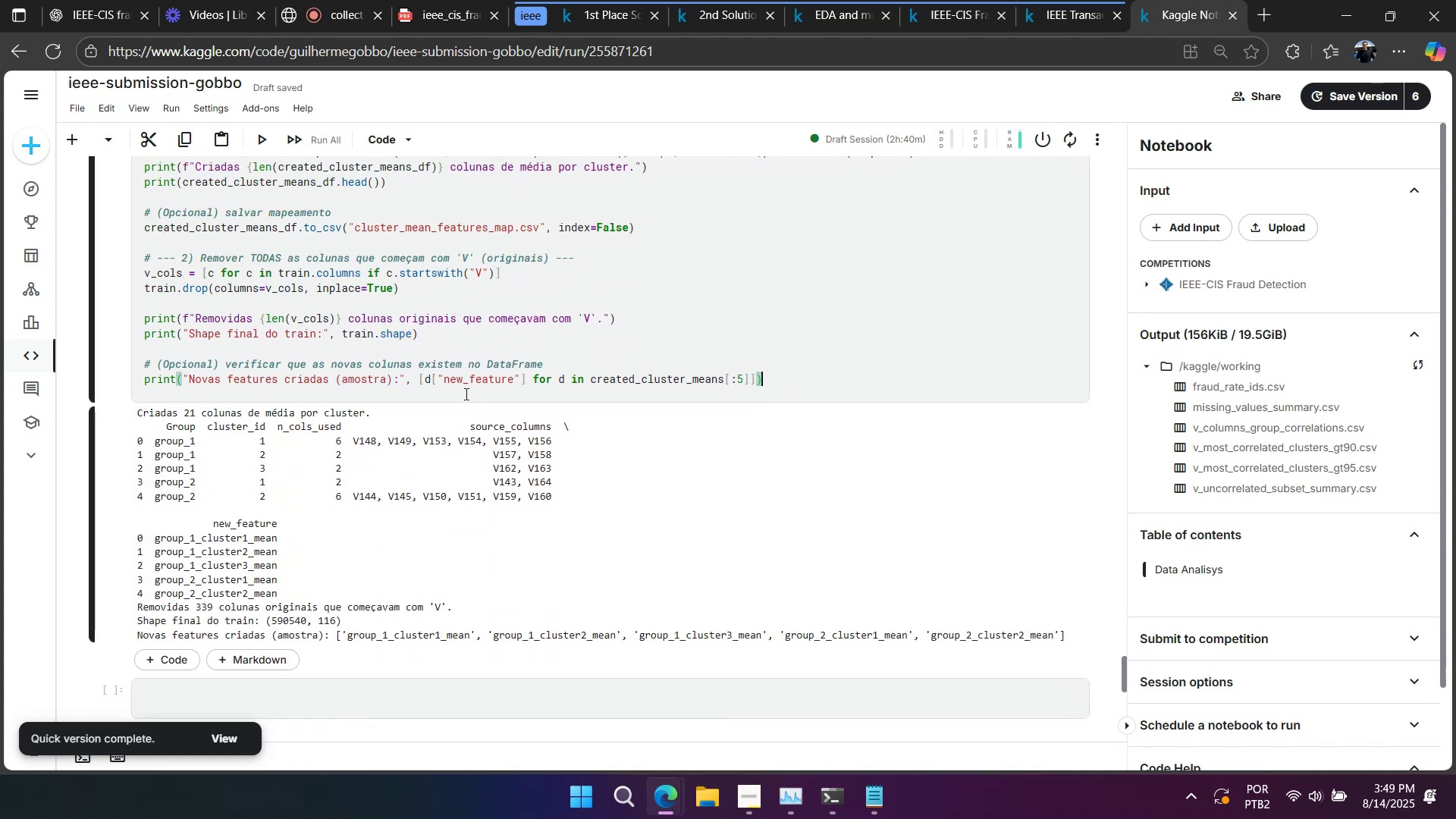 
key(Control+A)
 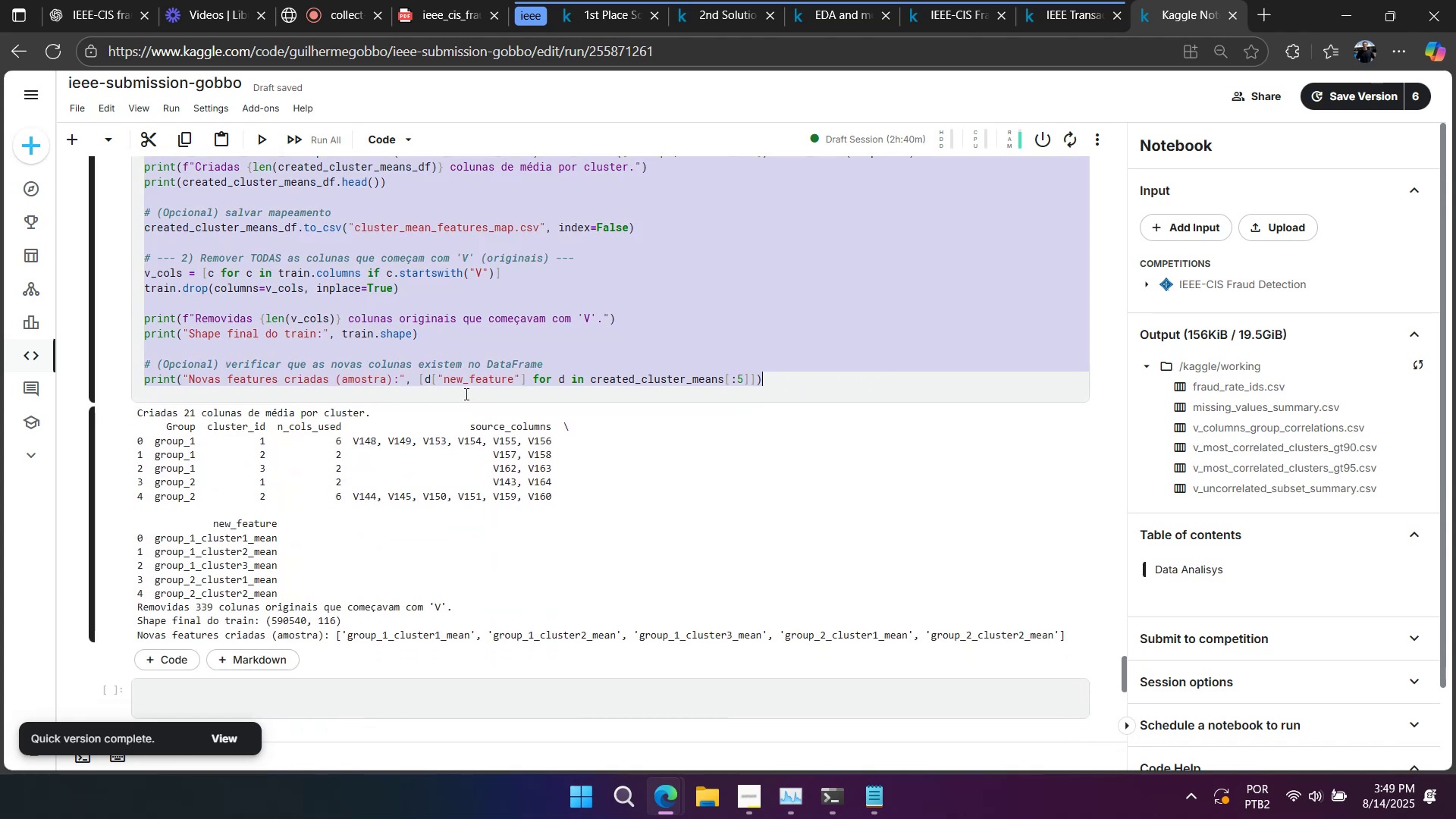 
key(Control+C)
 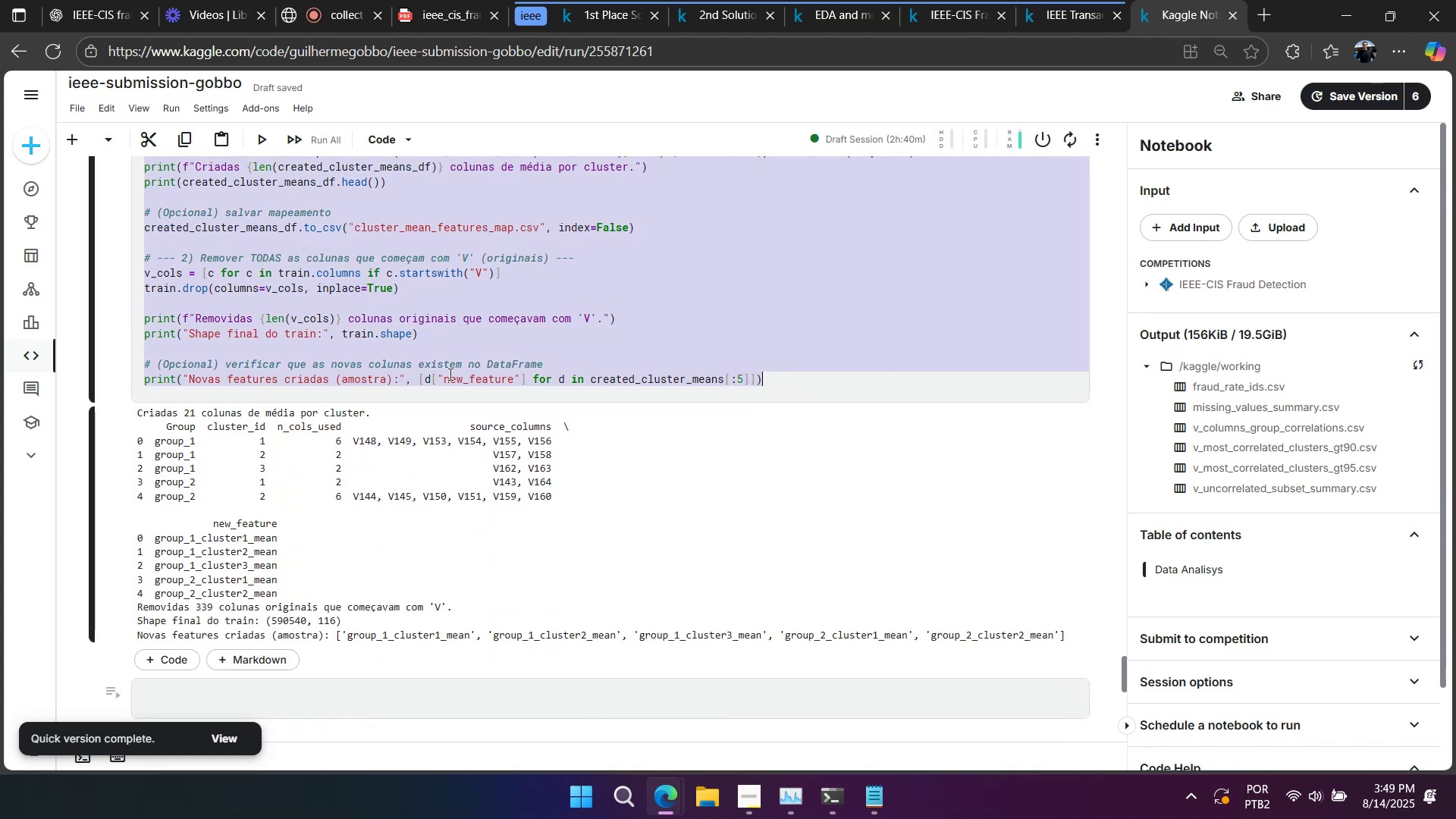 
key(Control+C)
 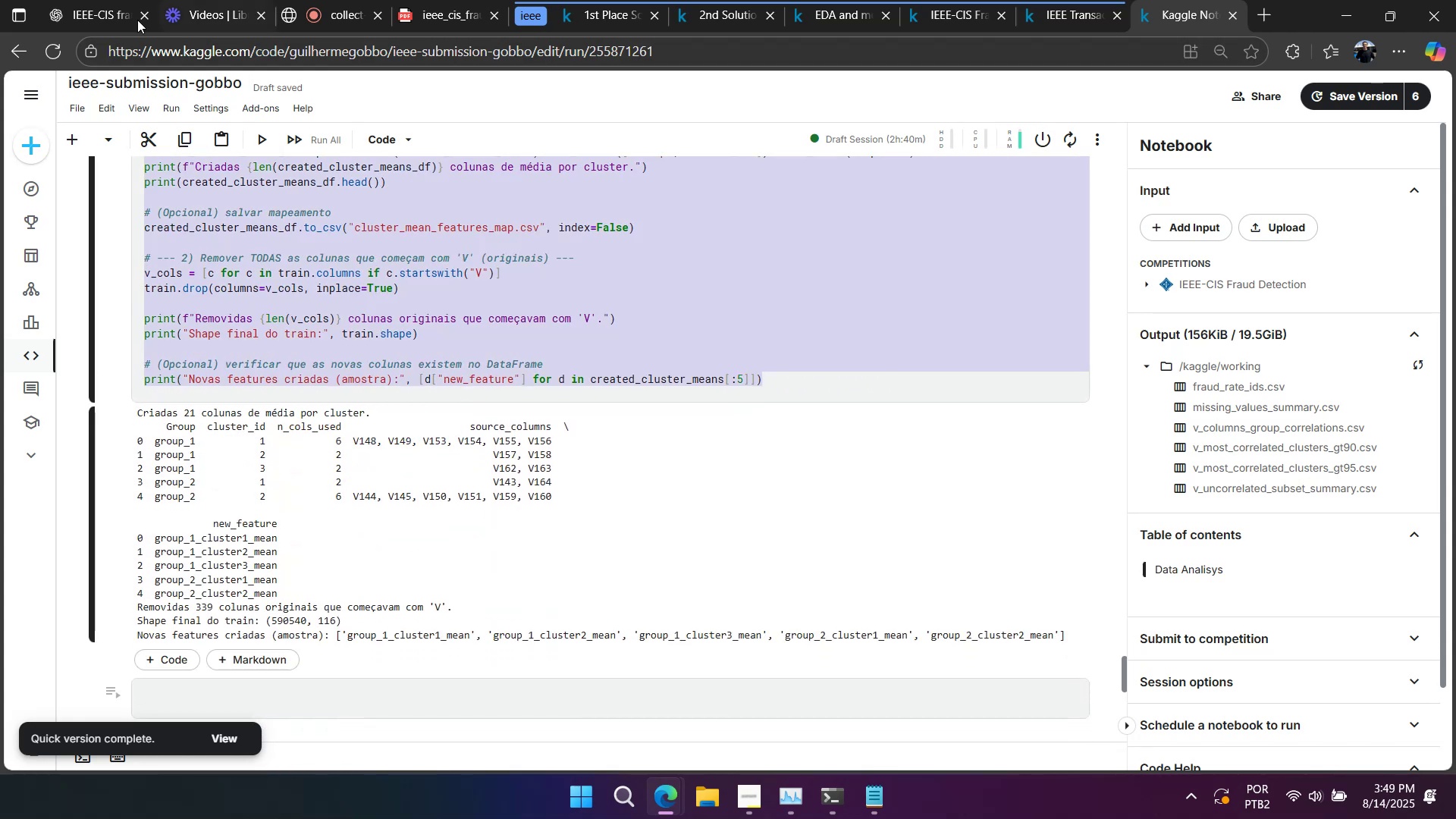 
left_click([107, 11])
 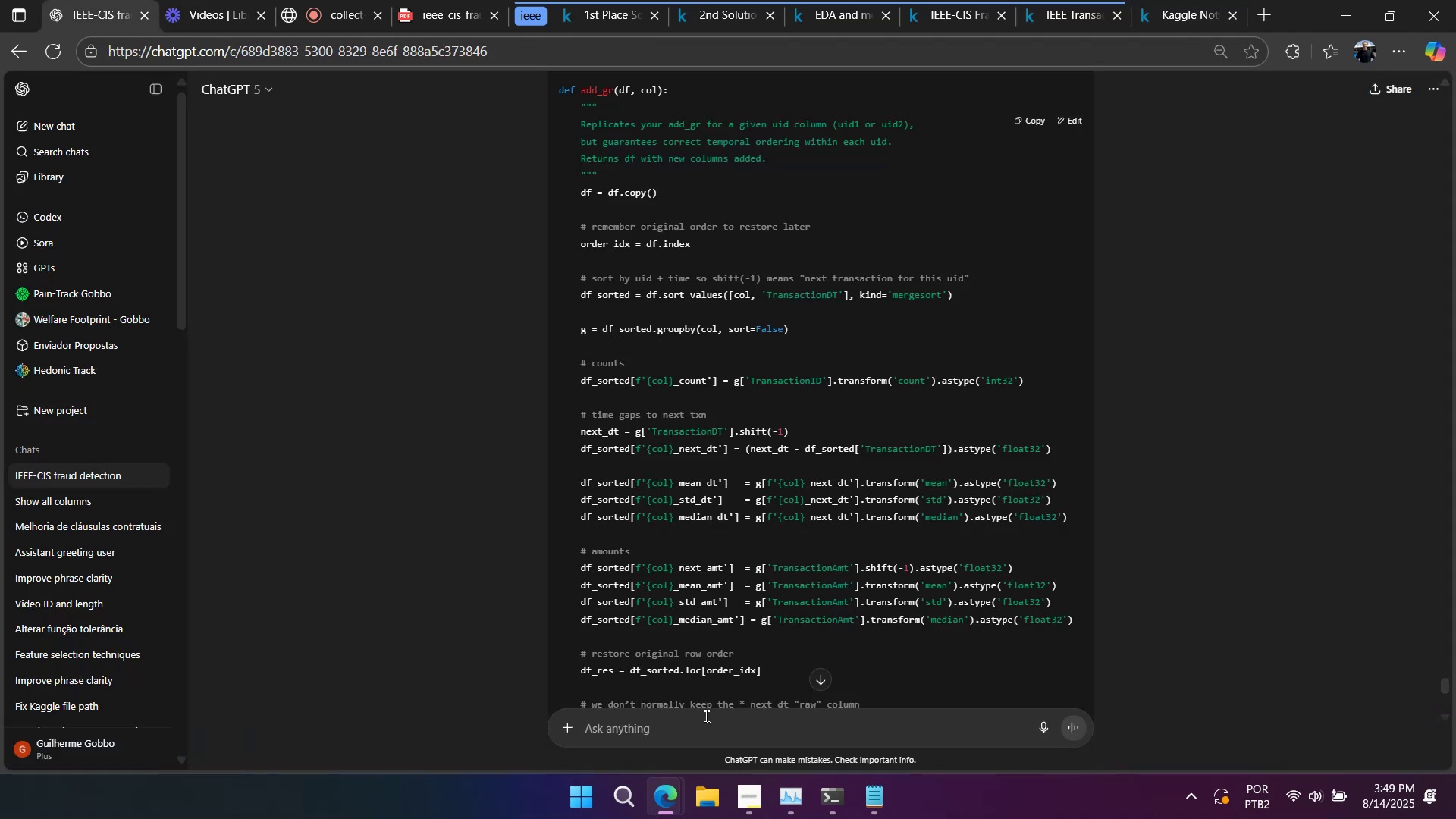 
double_click([705, 717])
 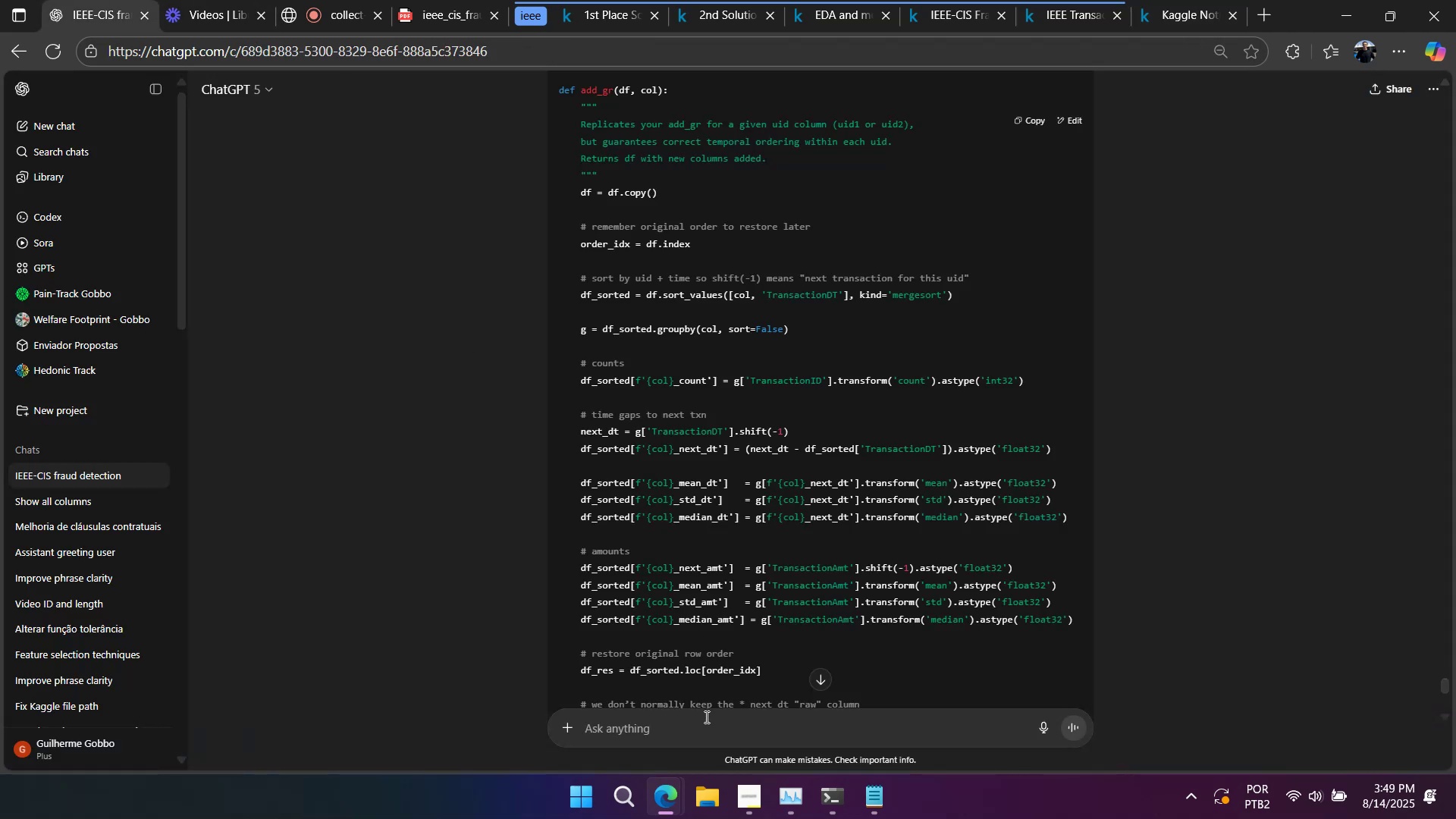 
key(Control+ControlLeft)
 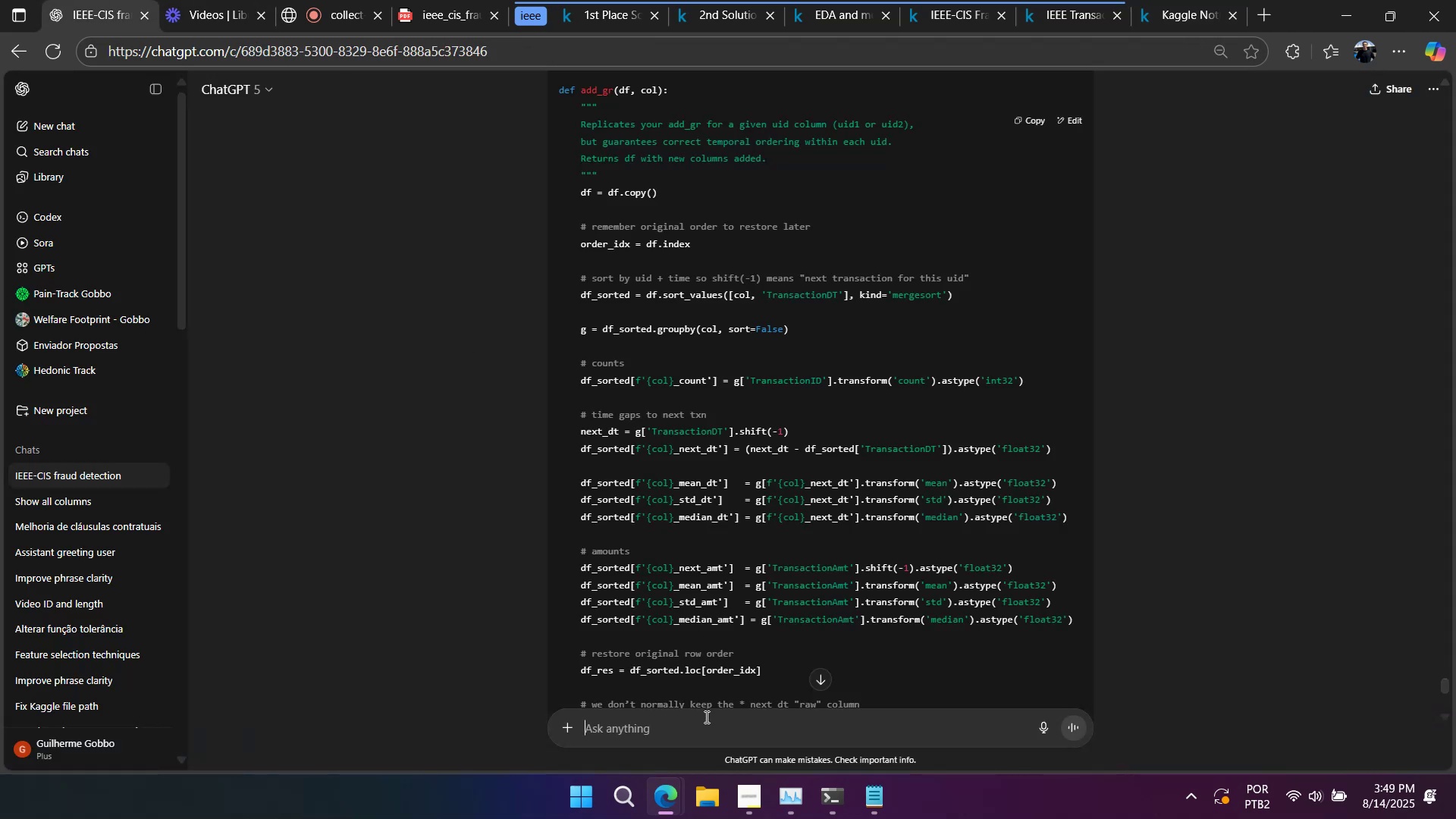 
type(I think this is necessary also o)
key(Backspace)
type(to do on the de)
key(Backspace)
key(Backspace)
type(test data?)
 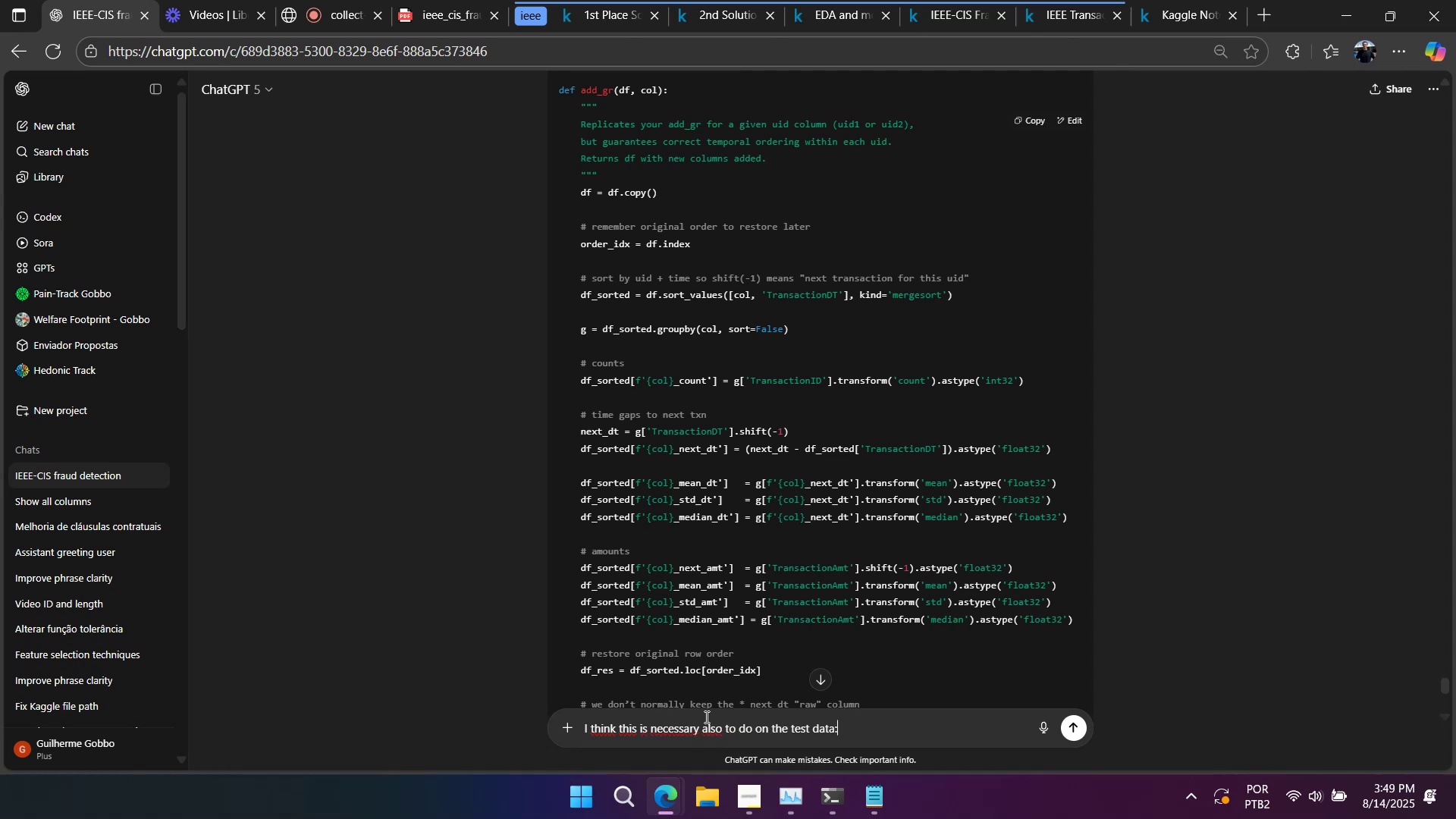 
key(Shift+Enter)
 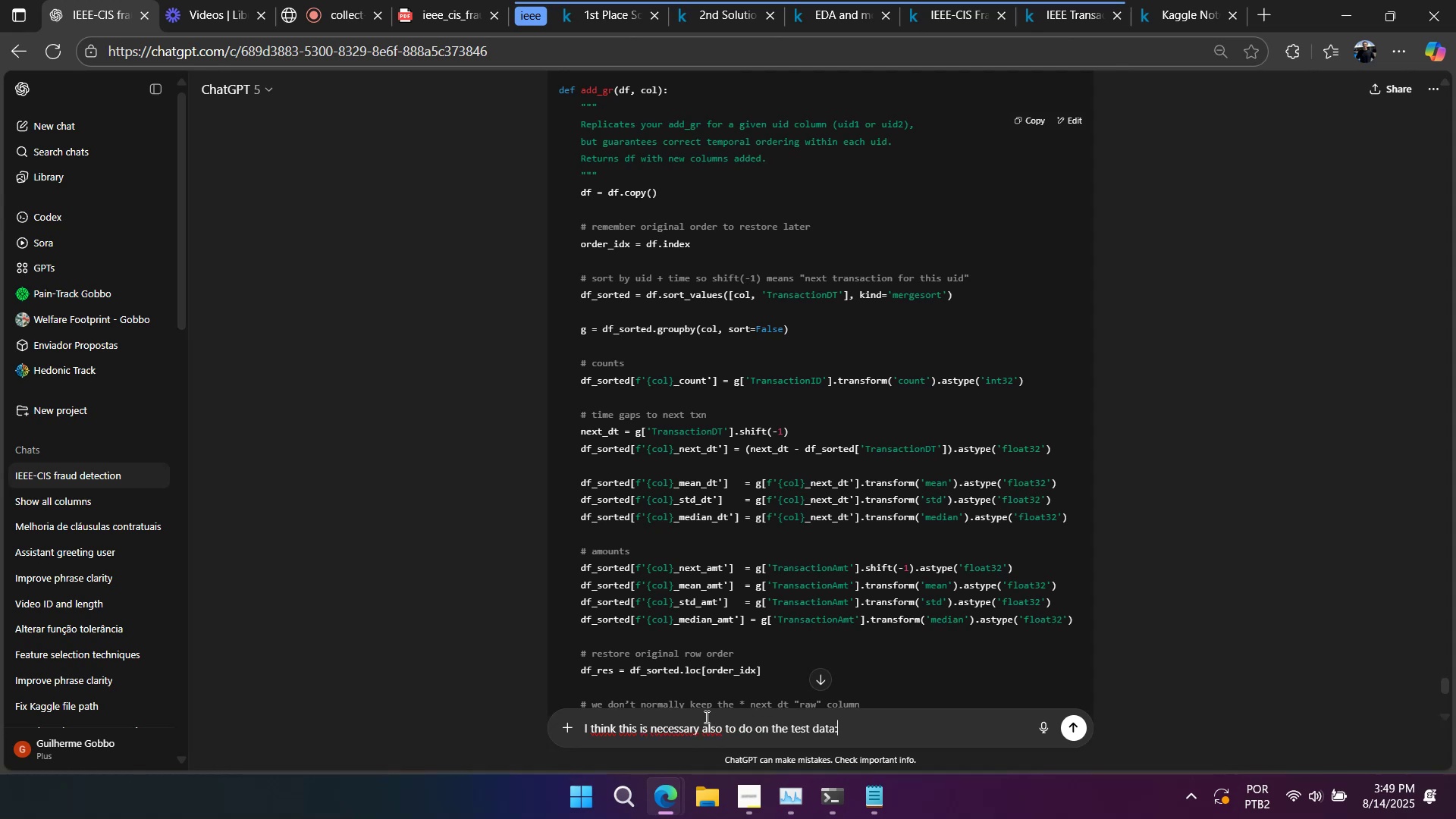 
key(Shift+Enter)
 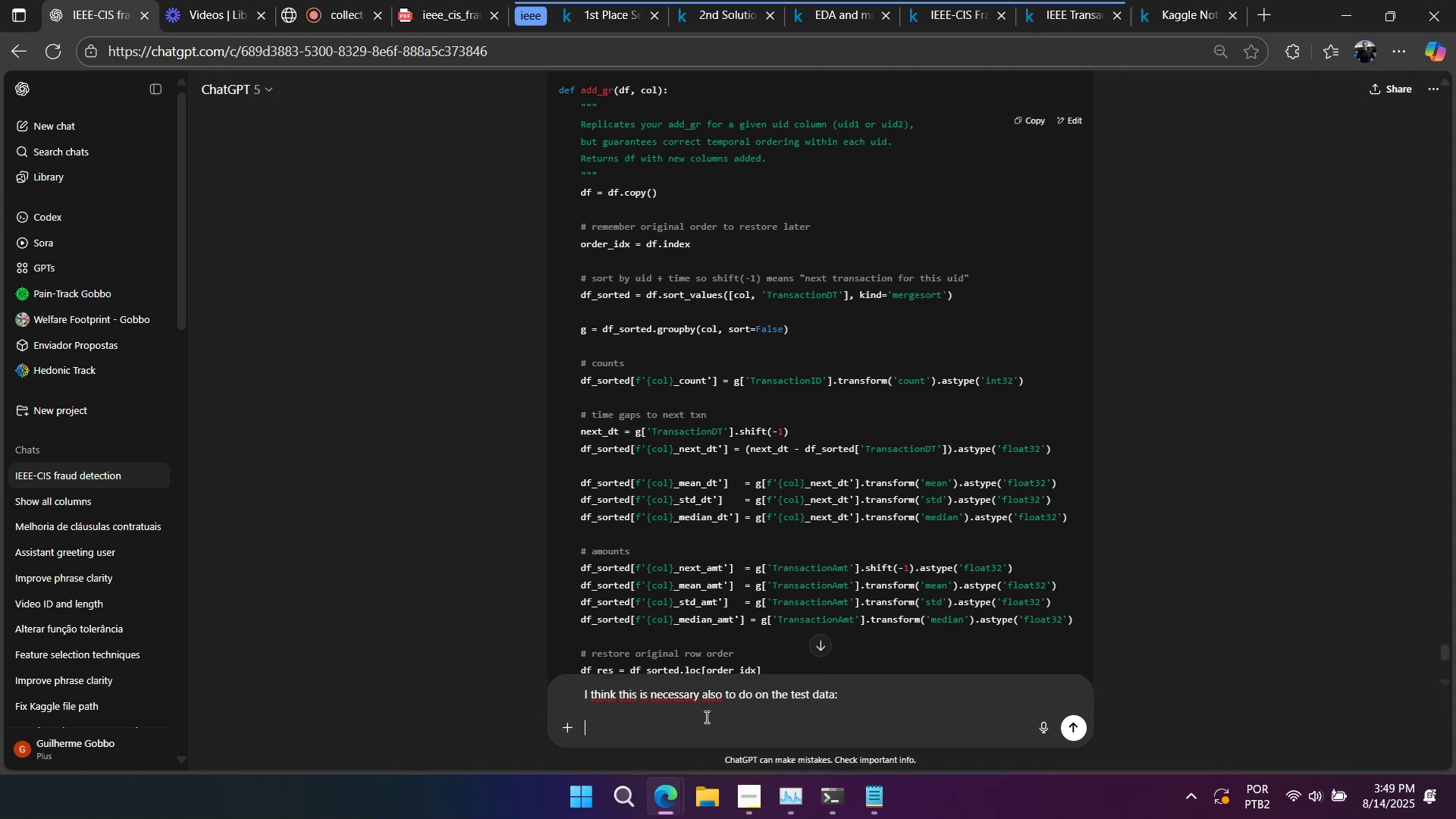 
key(Control+ControlLeft)
 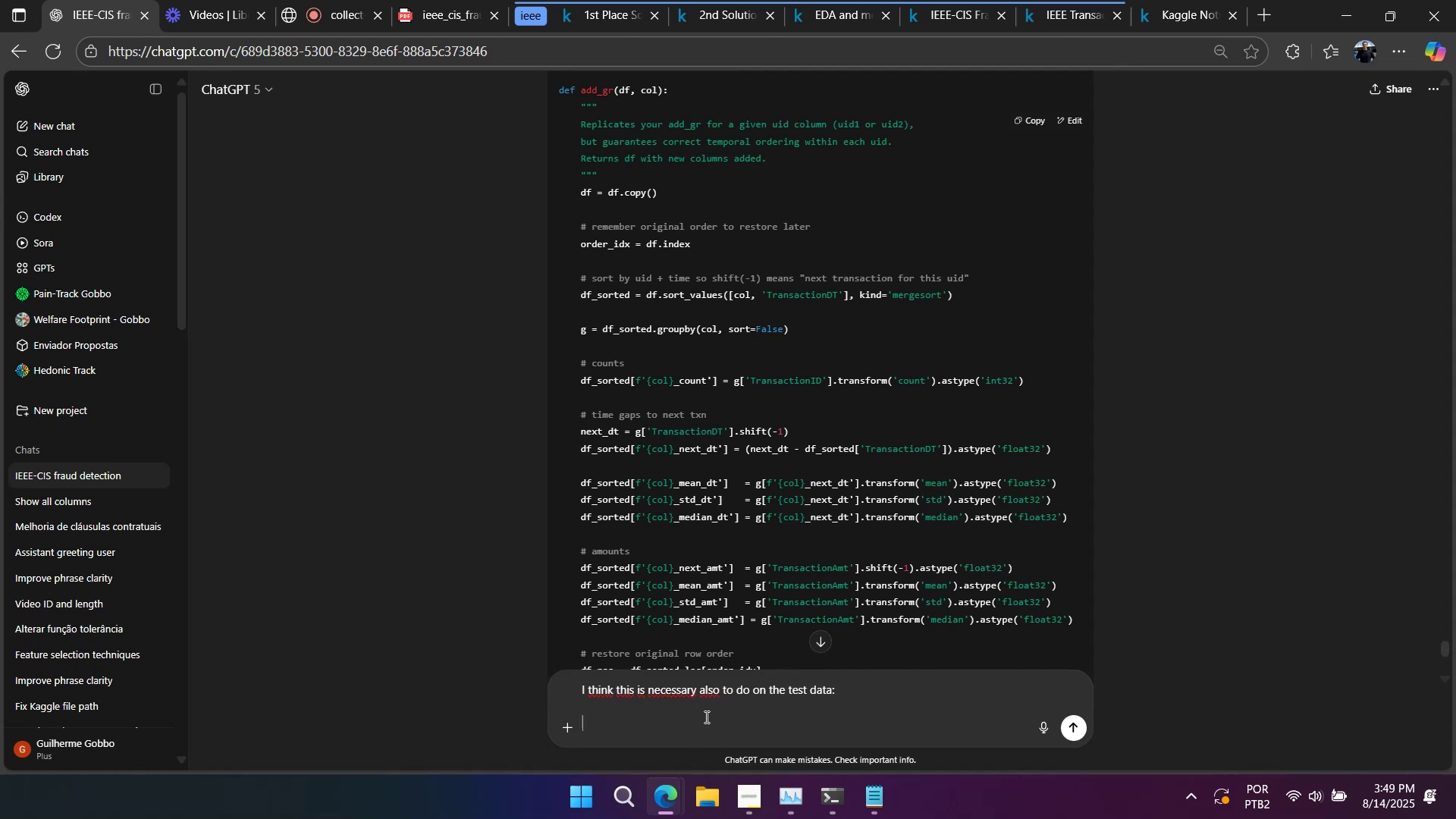 
key(Control+V)
 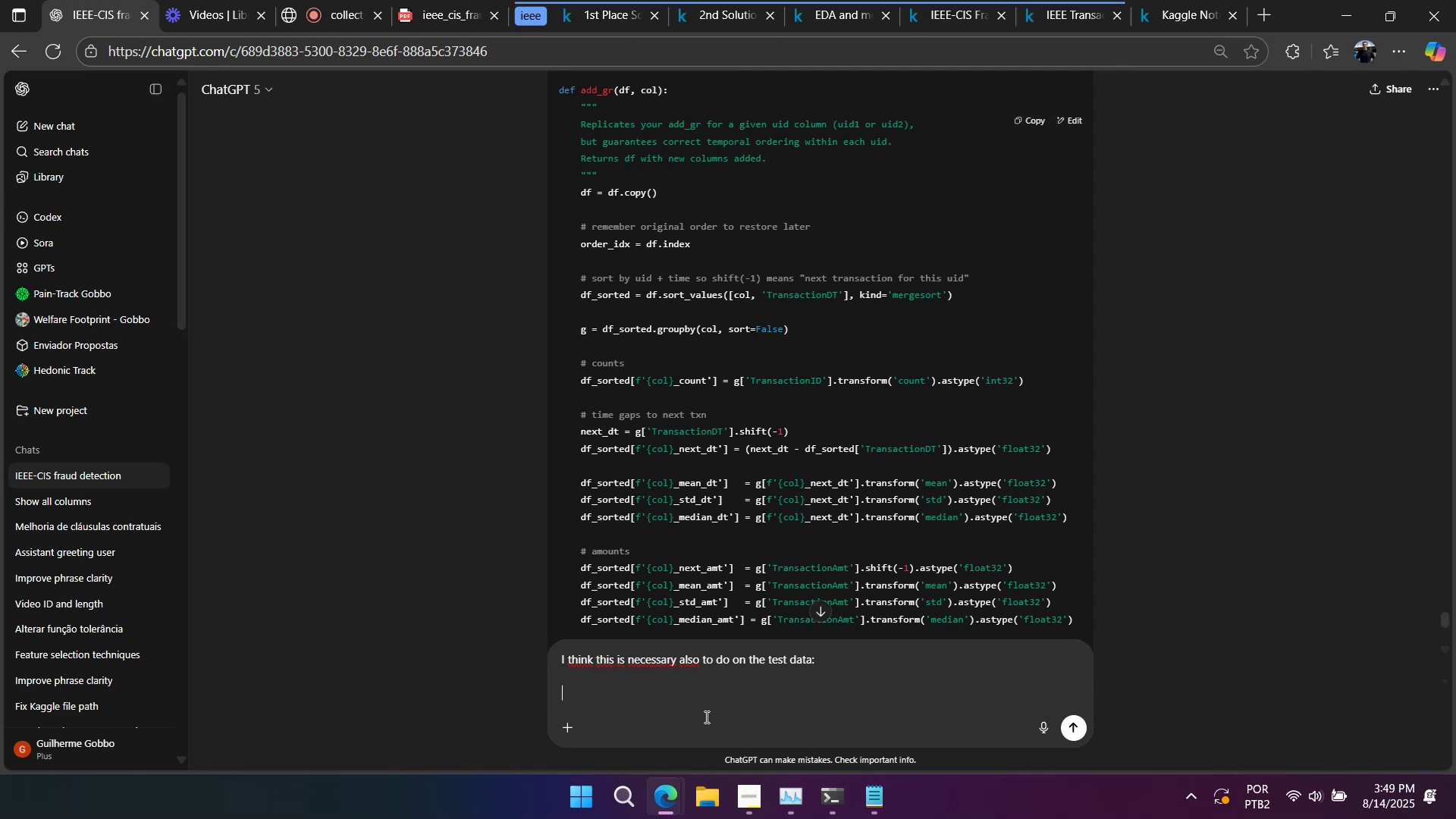 
key(Shift+Enter)
 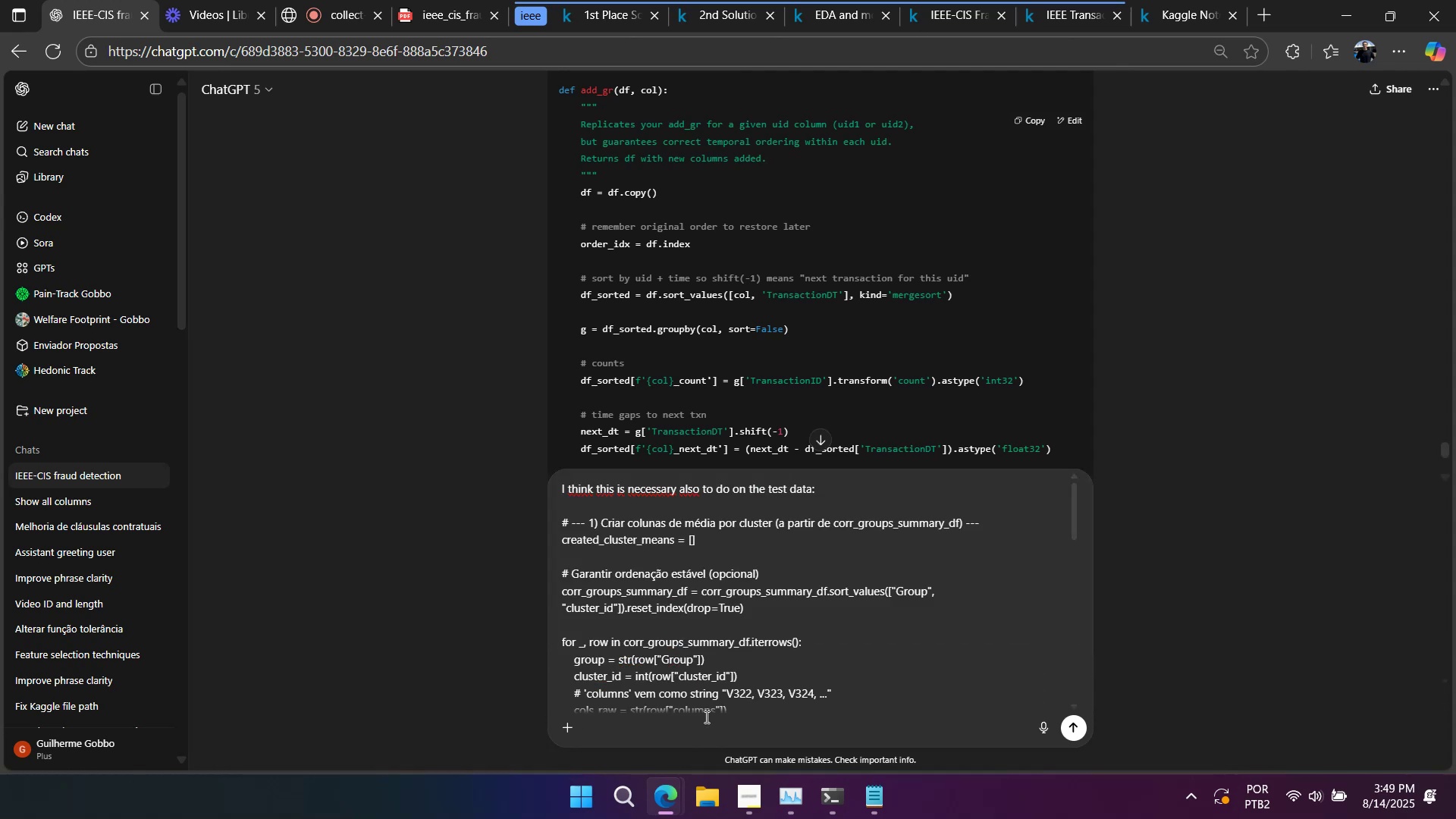 
key(Shift+Enter)
 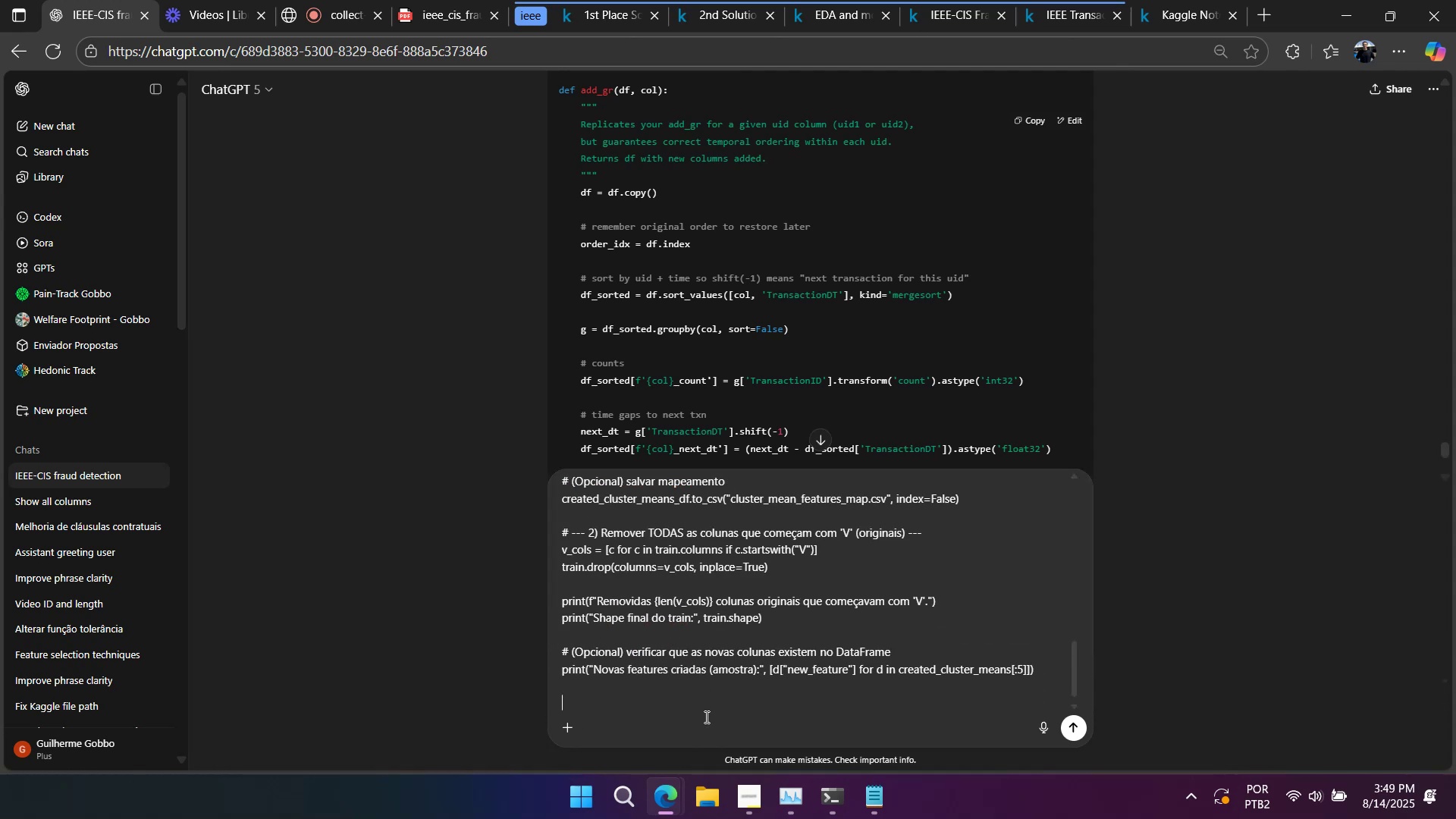 
key(Shift+Enter)
 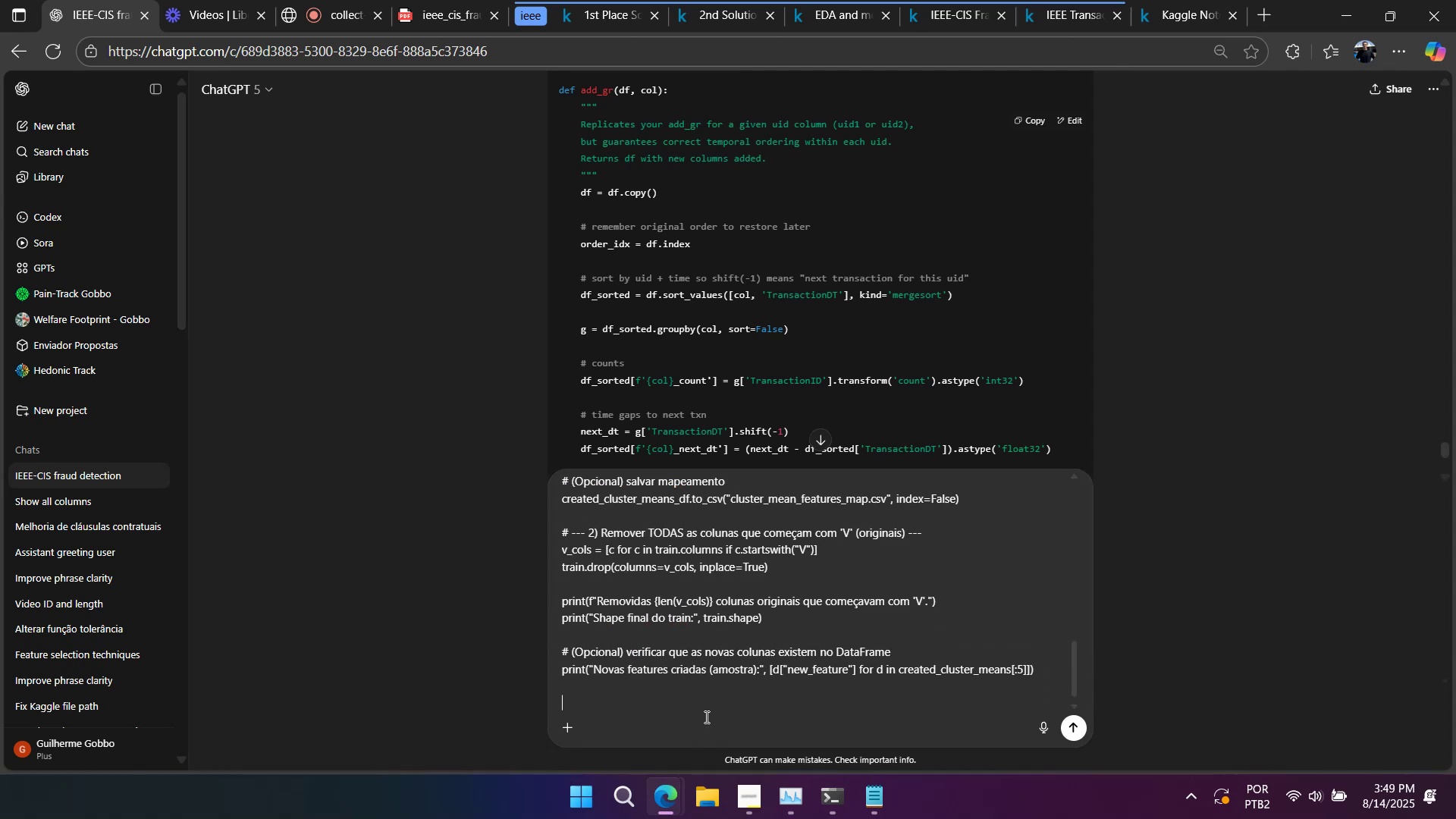 
key(Shift+Enter)
 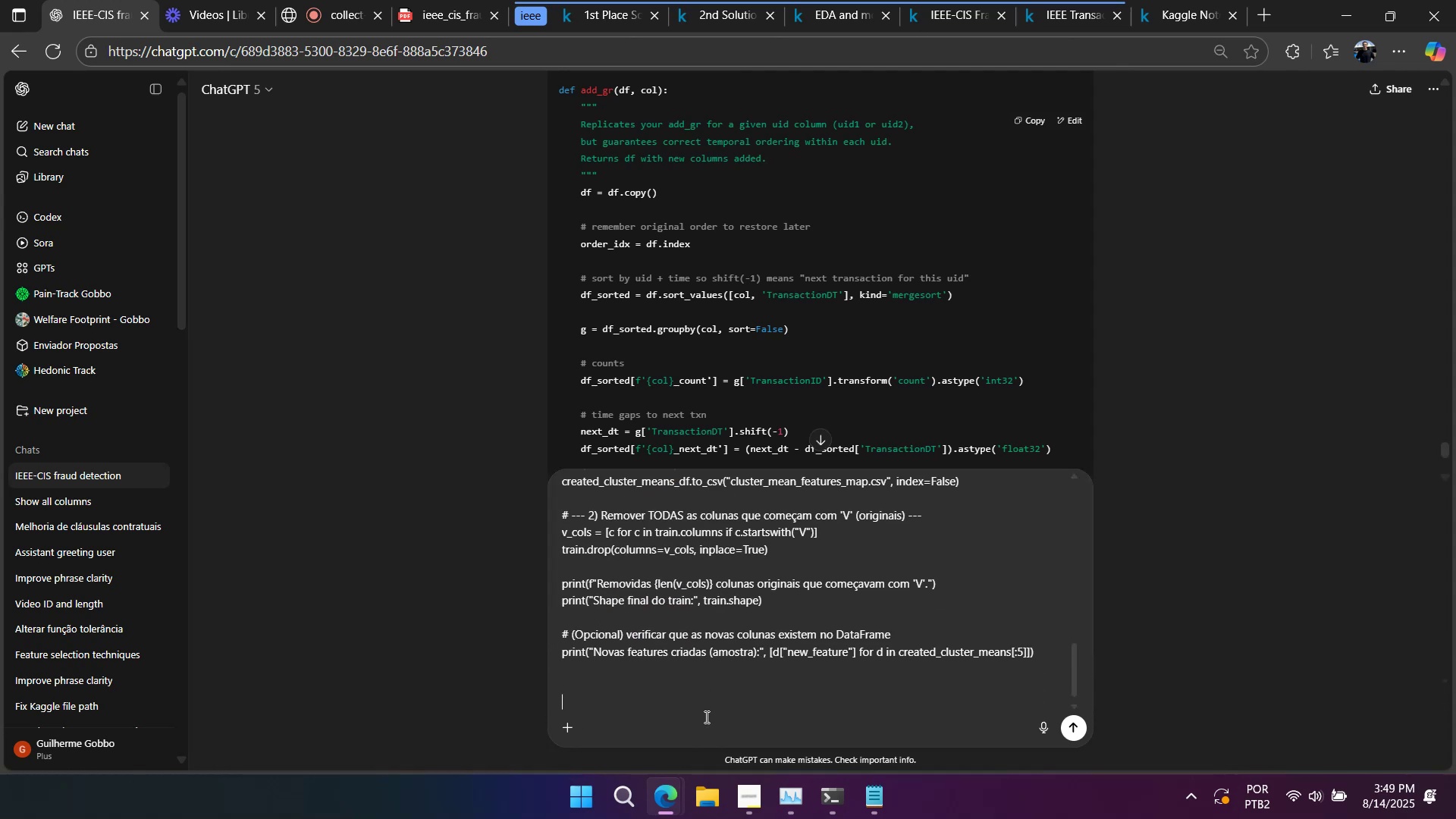 
key(Shift+Enter)
 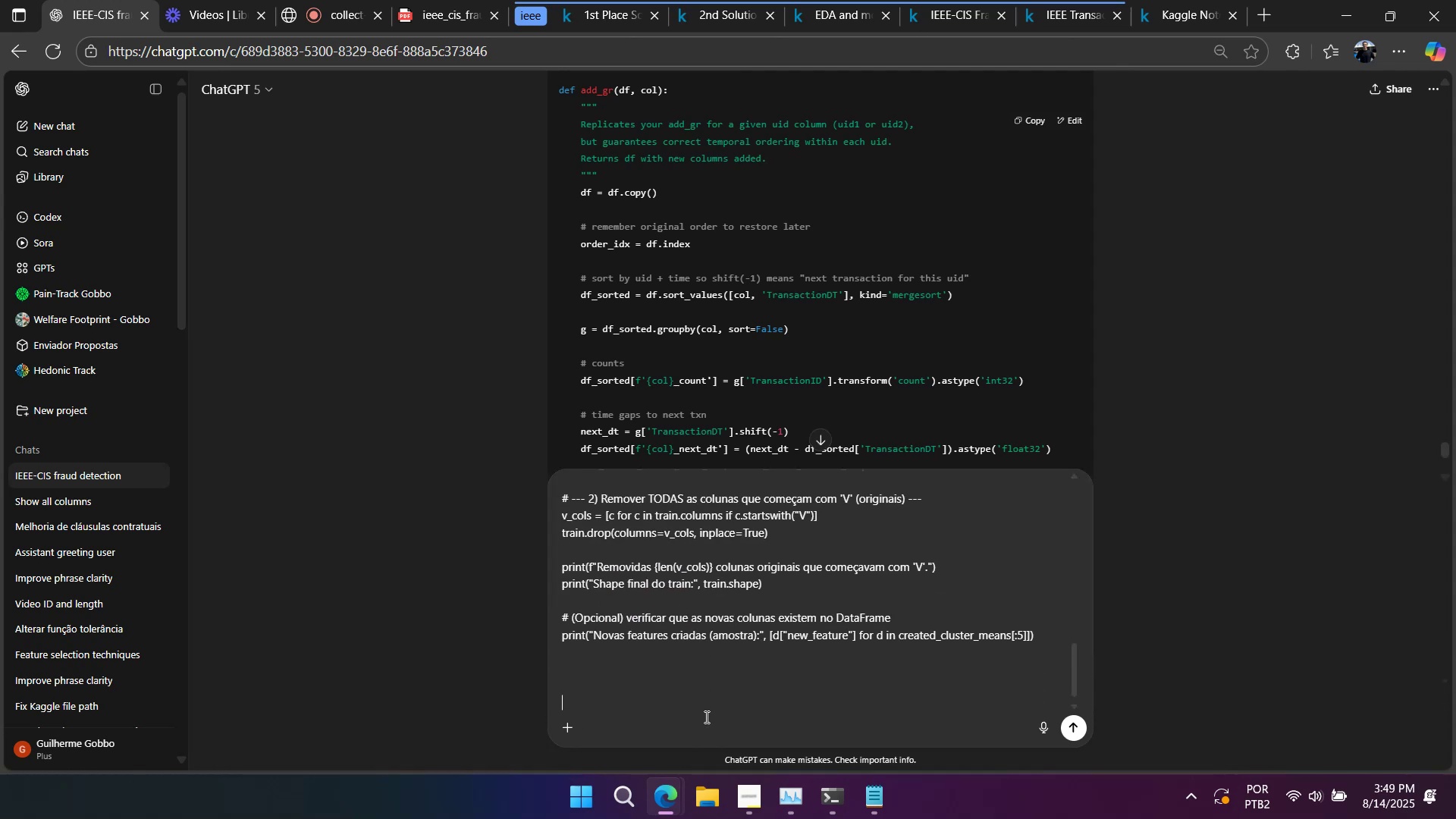 
key(Shift+Enter)
 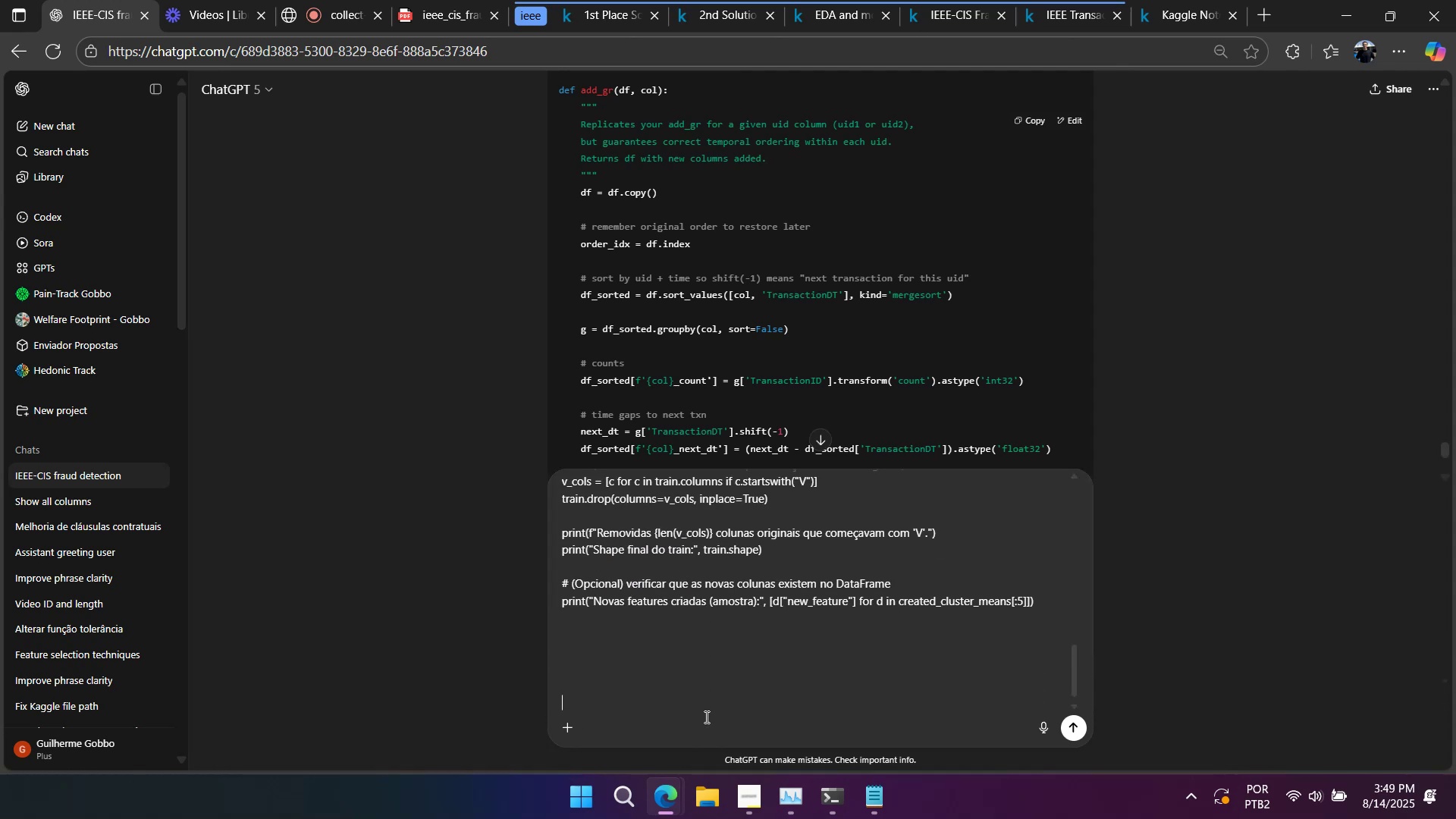 
type(then, create a function with it to me)
 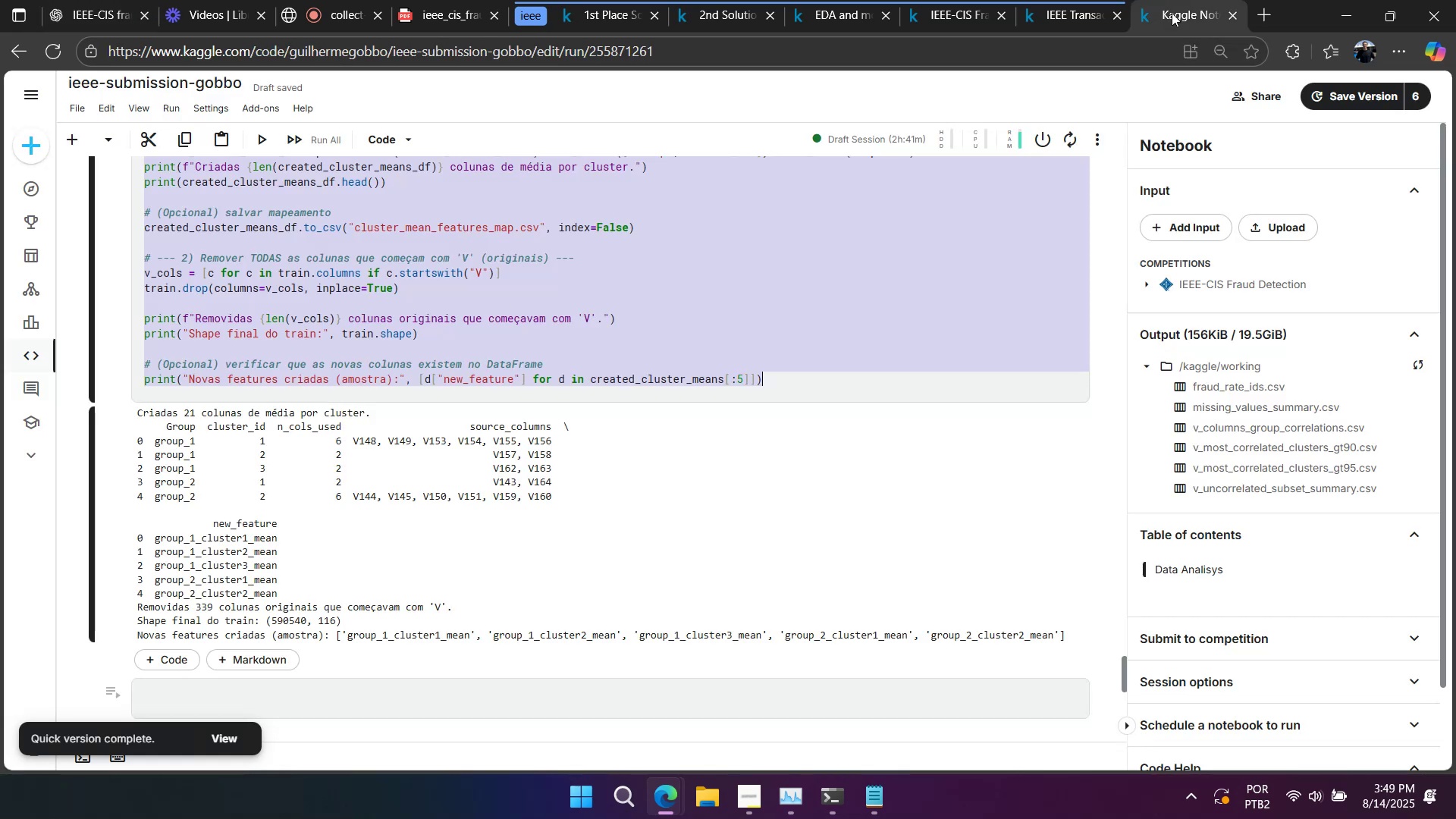 
scroll: coordinate [567, 265], scroll_direction: up, amount: 7.0
 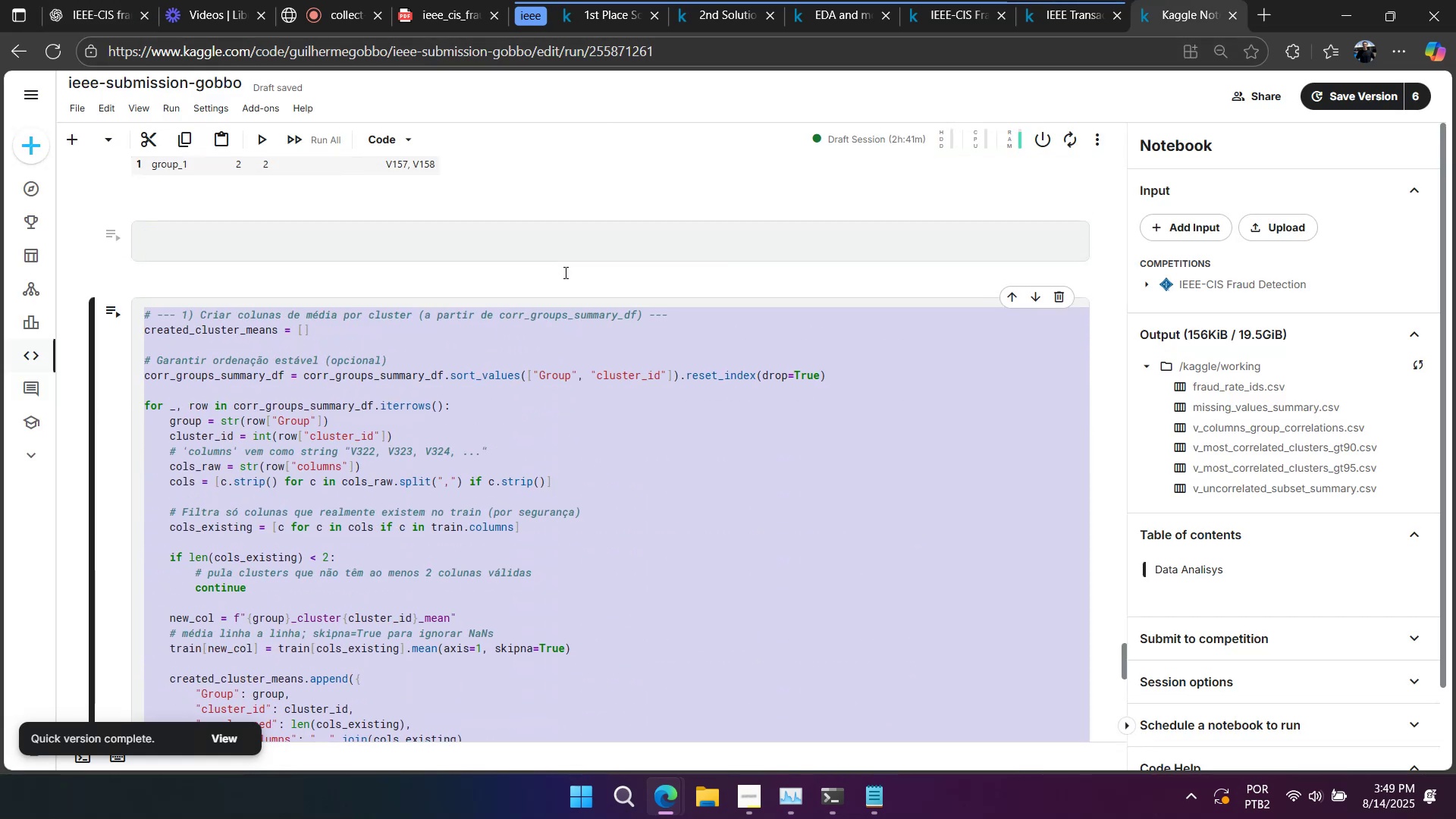 
scroll: coordinate [569, 290], scroll_direction: down, amount: 2.0
 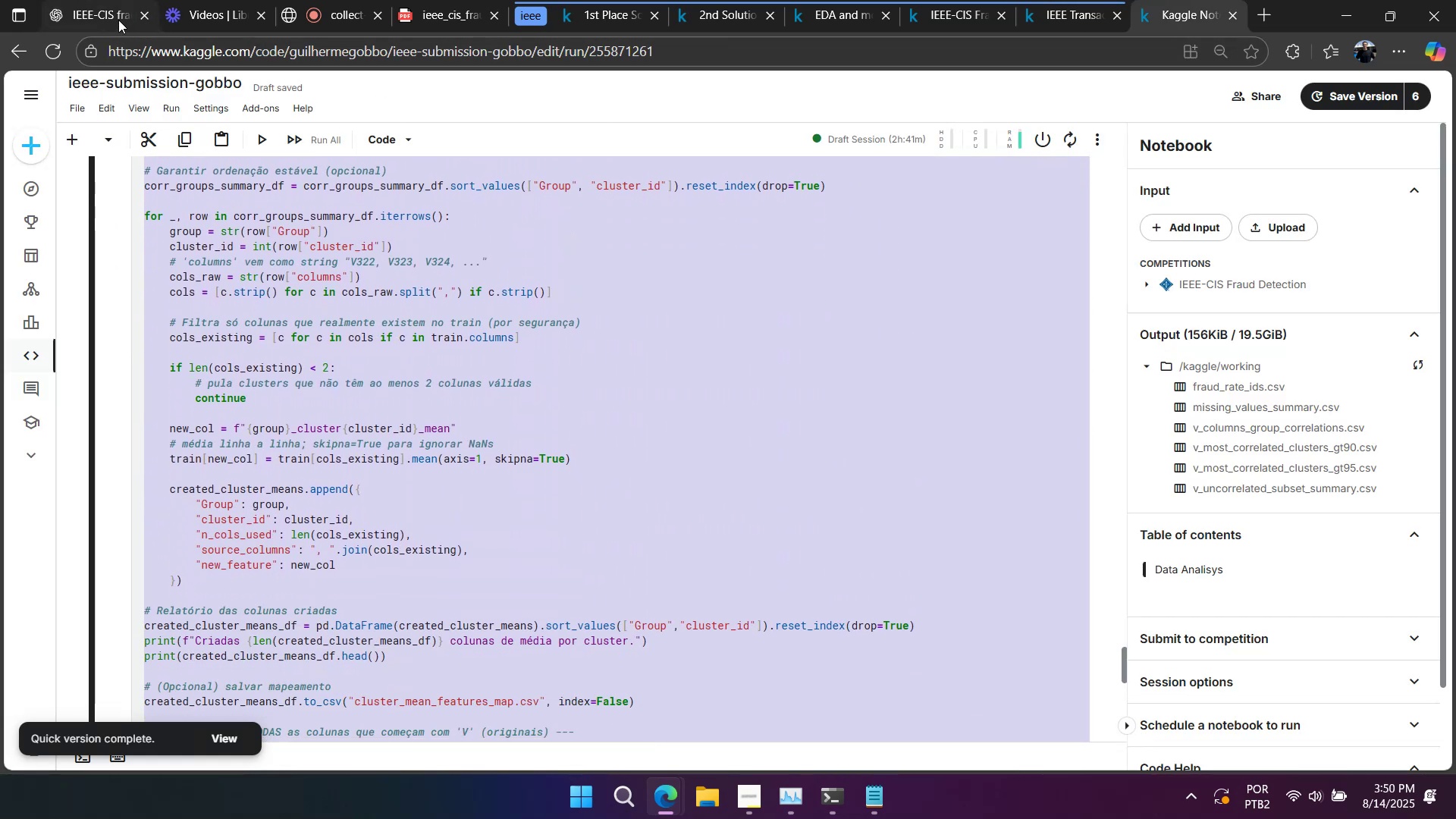 
left_click([116, 20])
 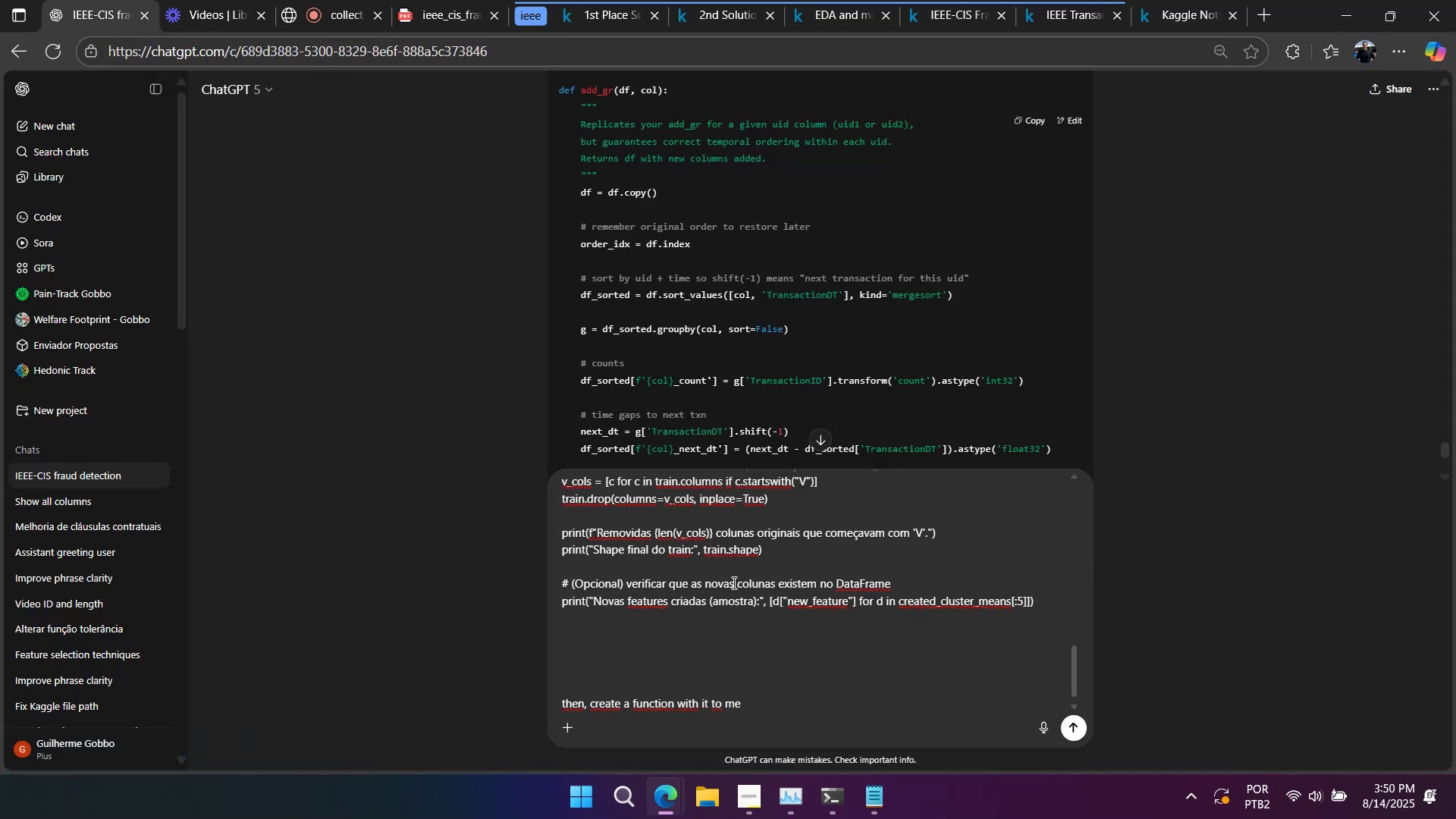 
type( tat I can use onbothdatasets)
 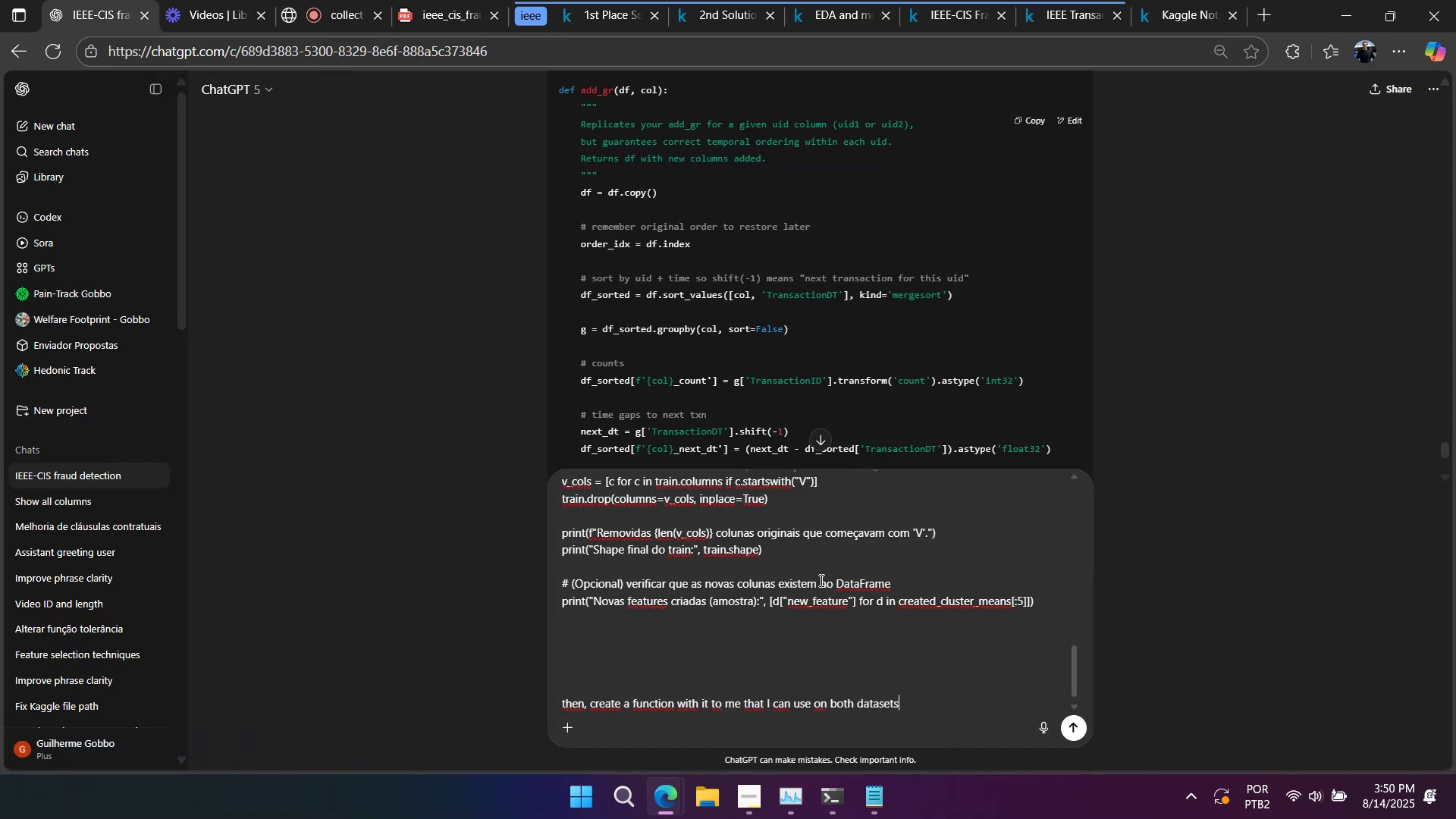 
scroll: coordinate [806, 629], scroll_direction: up, amount: 2.0
 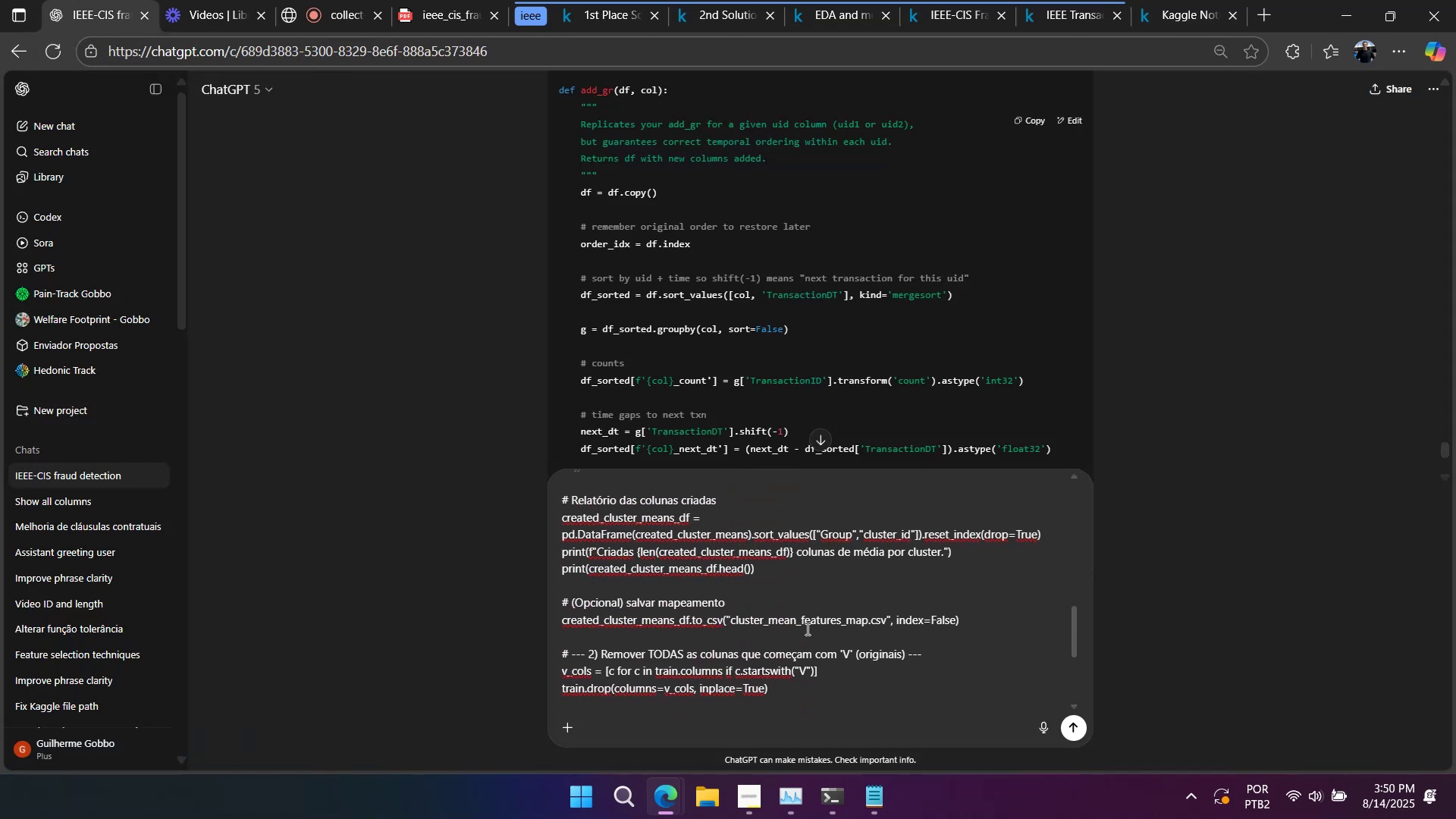 
scroll: coordinate [806, 629], scroll_direction: down, amount: 6.0
 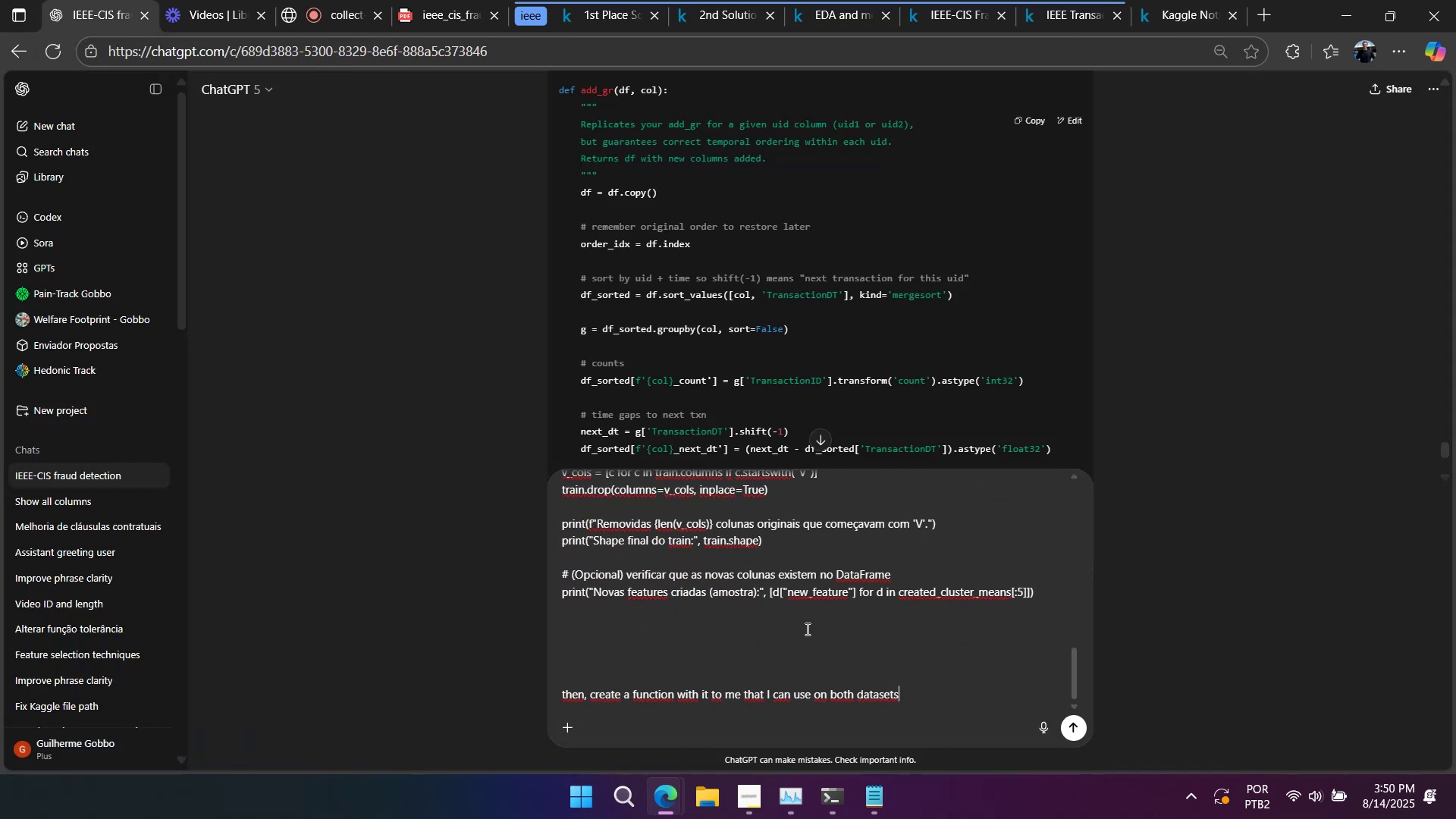 
key(Enter)
 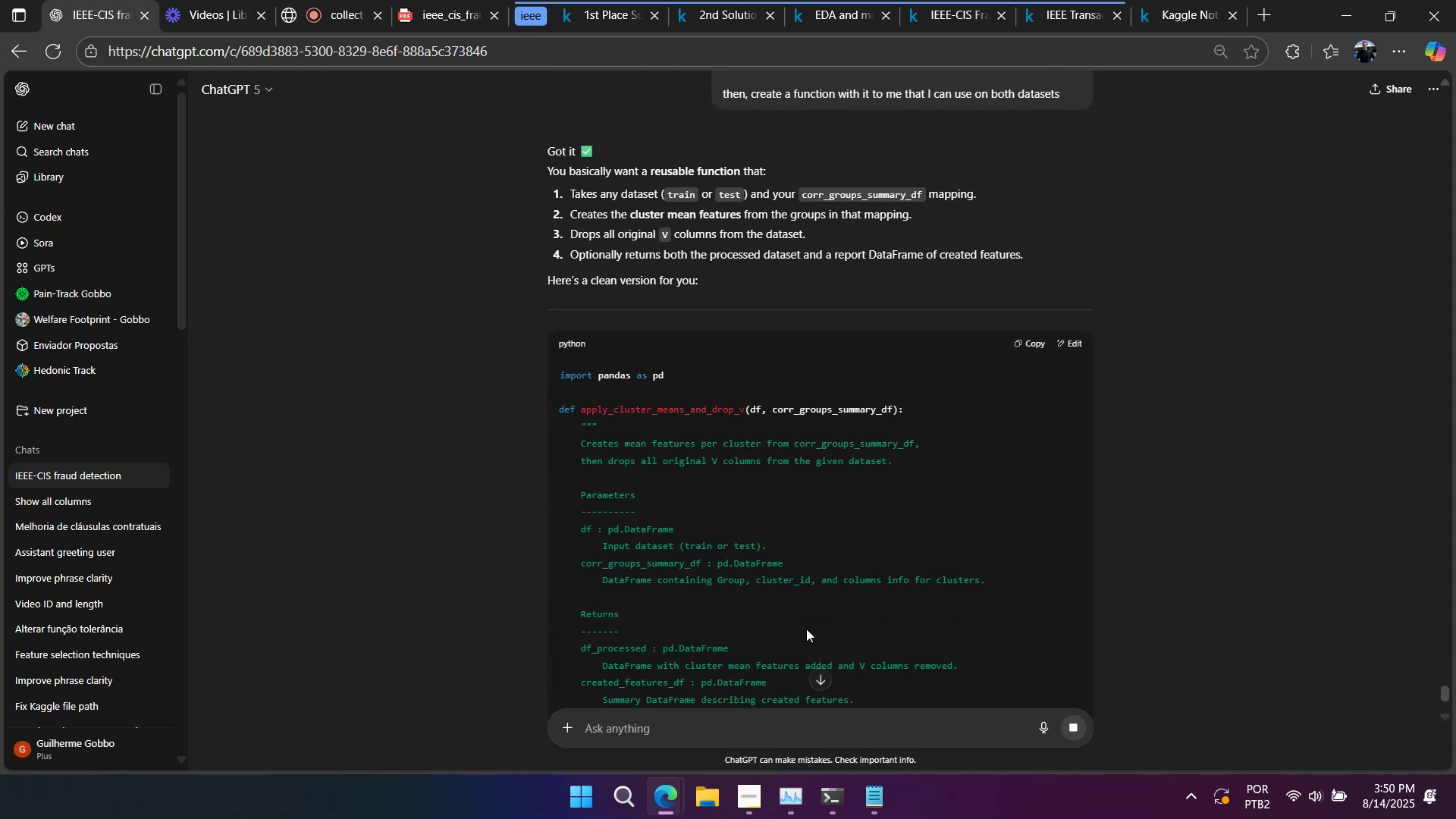 
wait(15.83)
 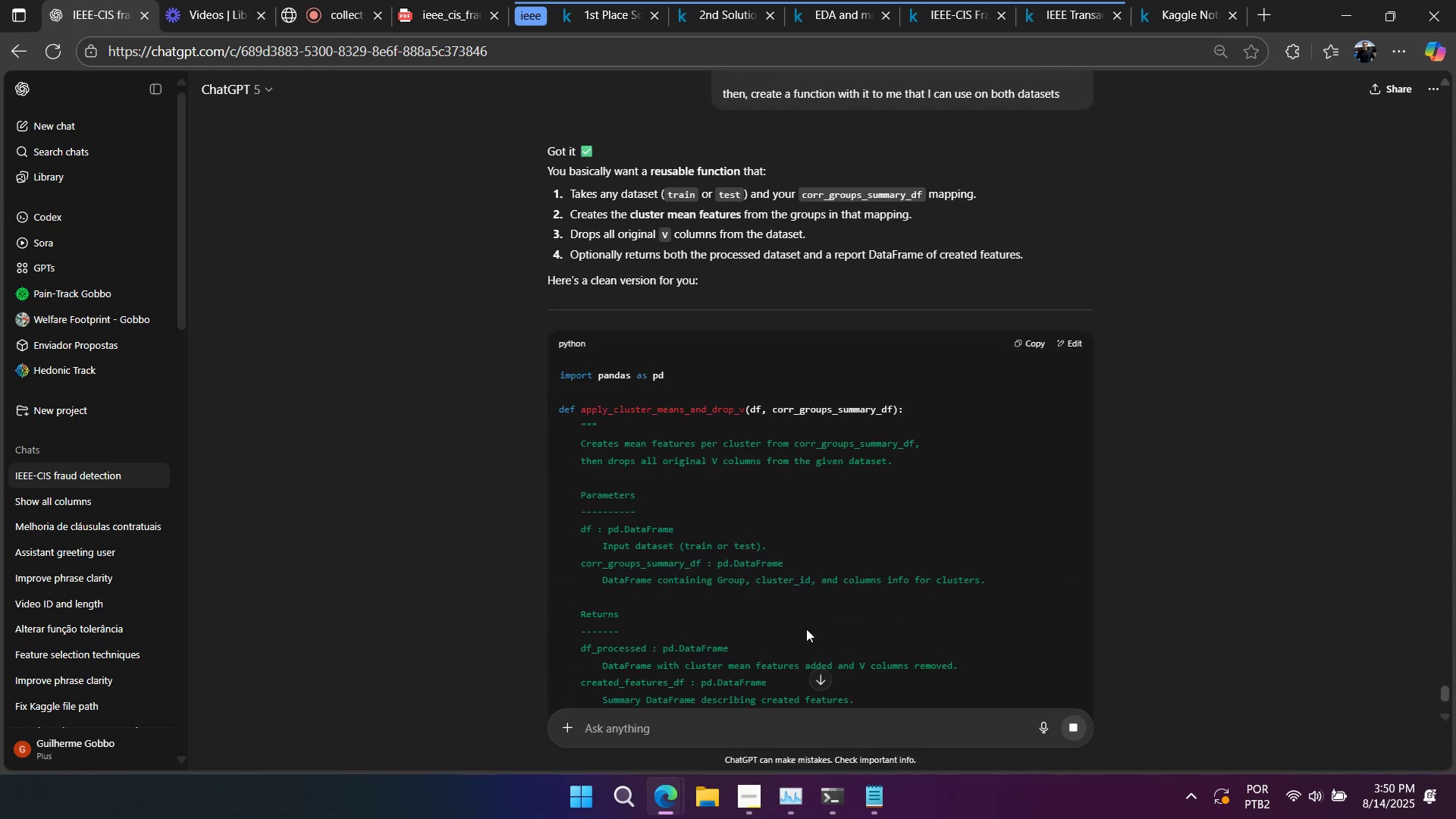 
scroll: coordinate [719, 401], scroll_direction: down, amount: 12.0
 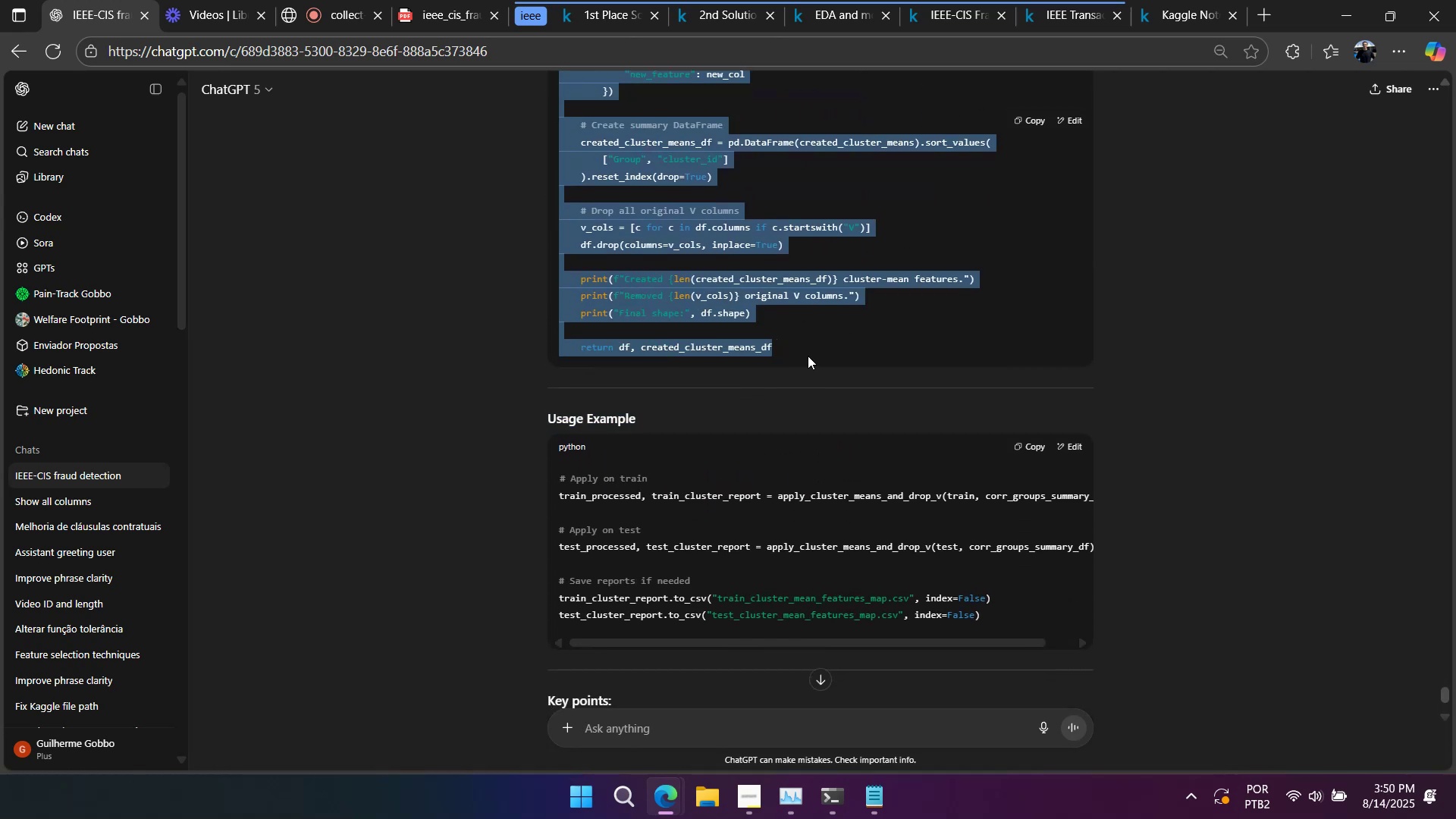 
key(Control+C)
 